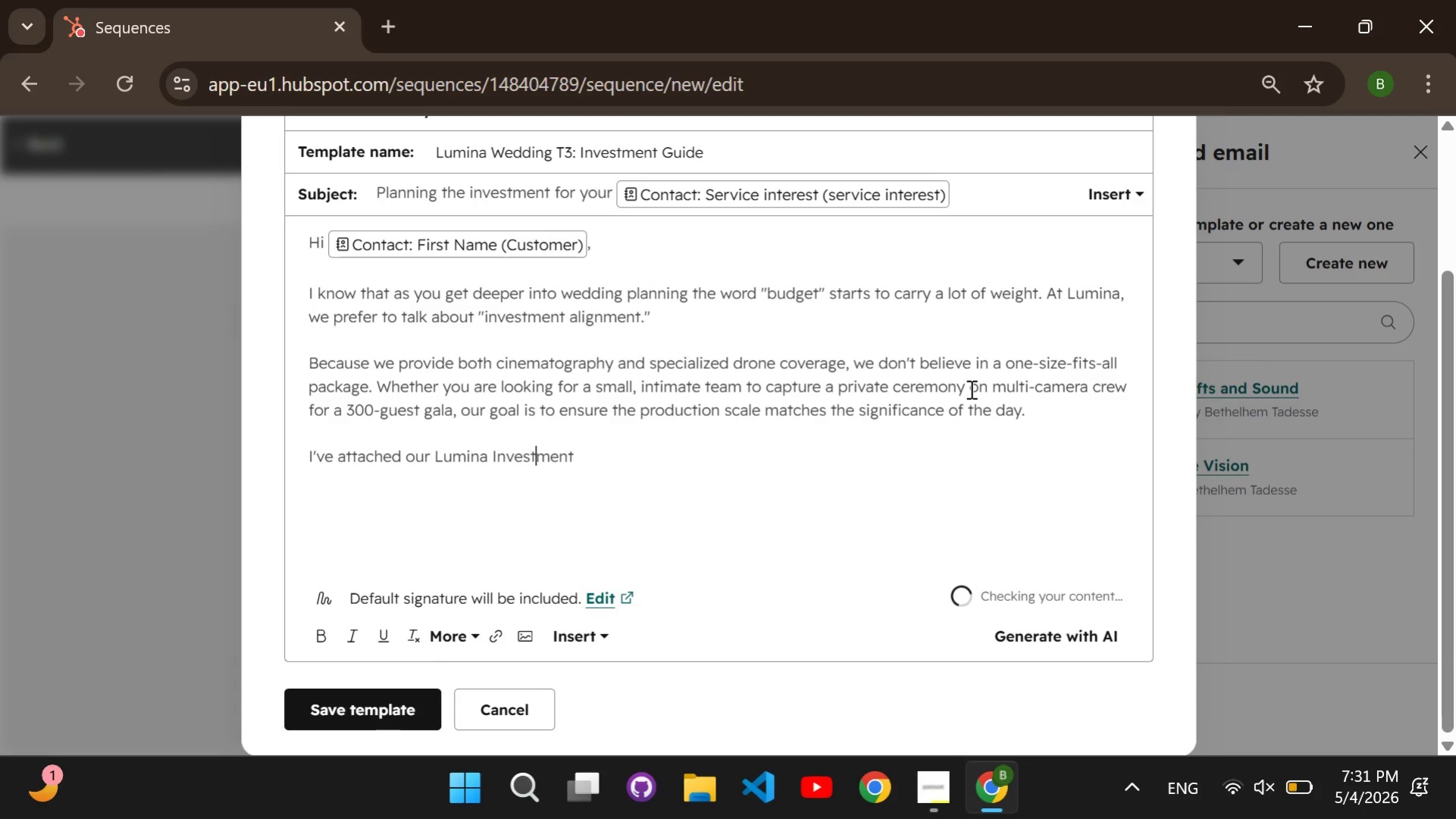 
key(ArrowRight)
 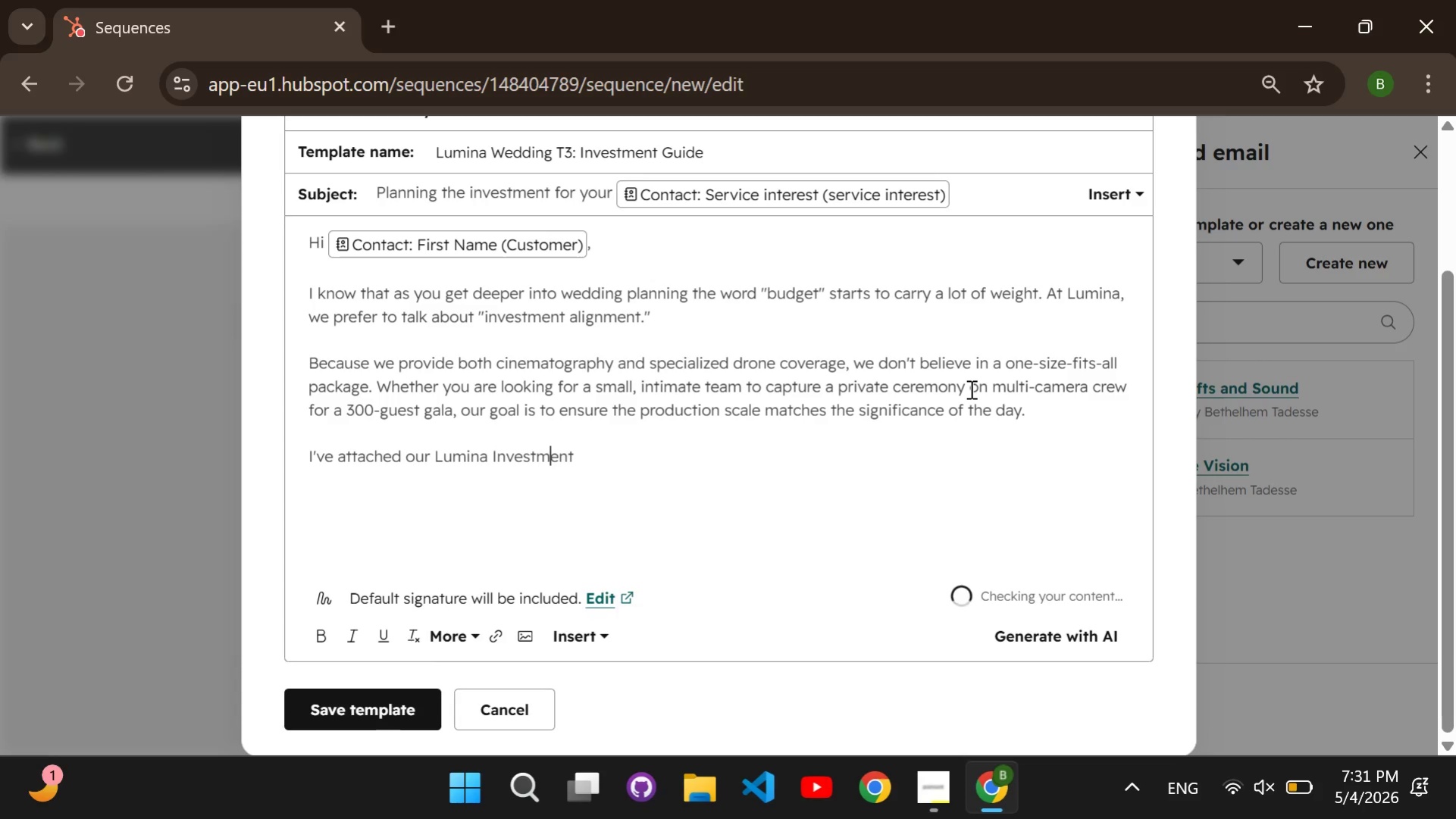 
key(ArrowRight)
 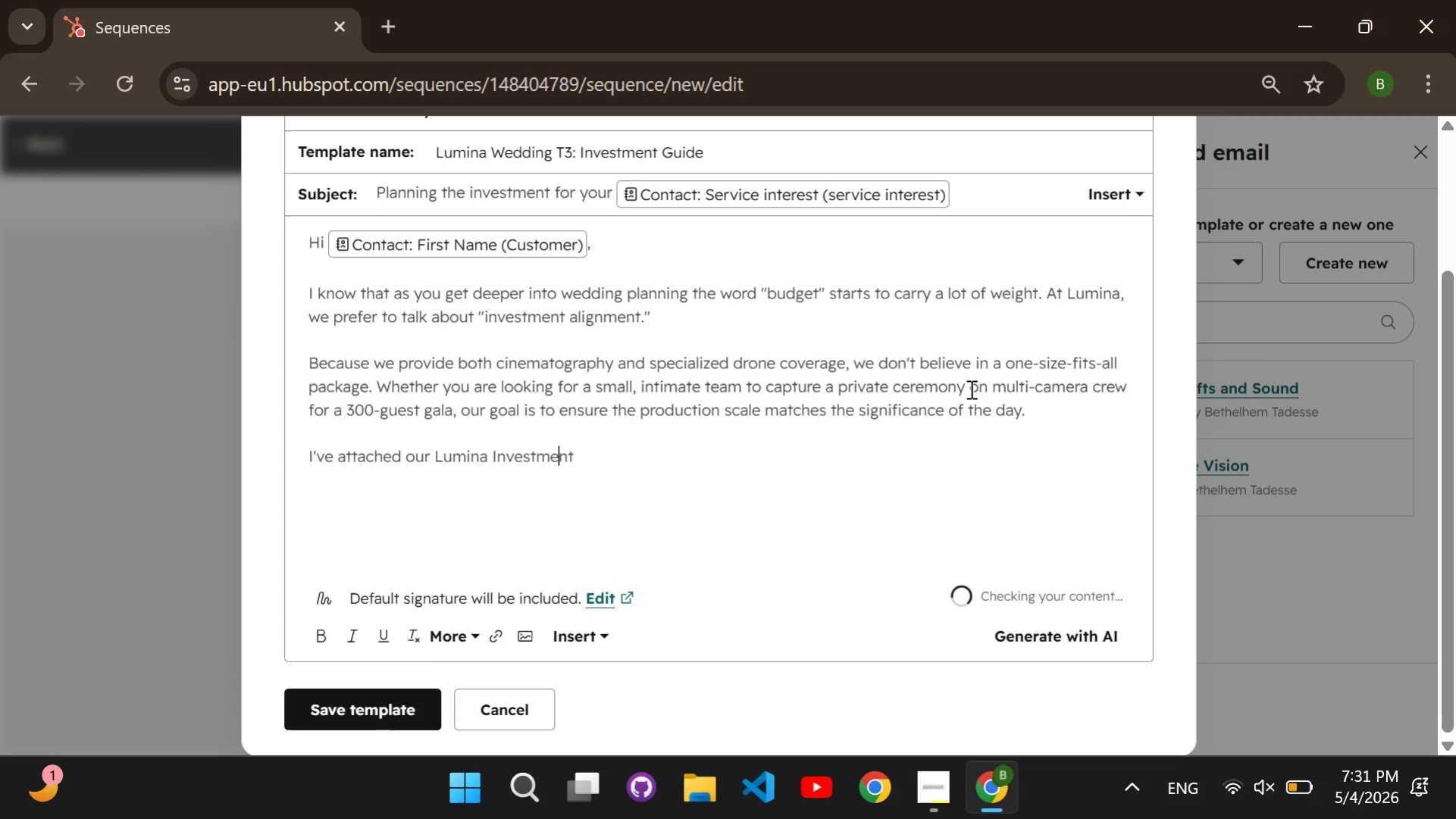 
key(ArrowRight)
 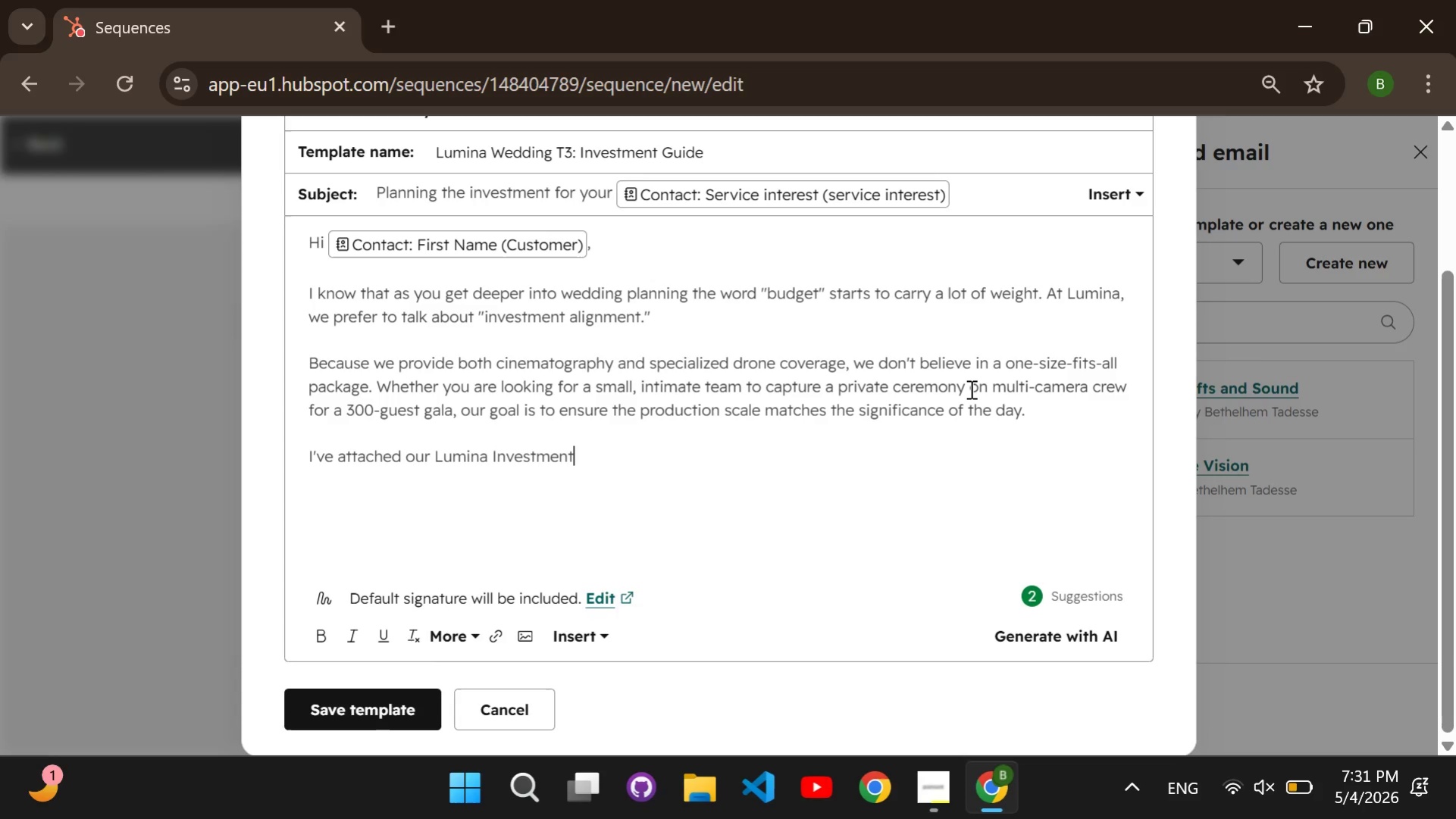 
key(ArrowRight)
 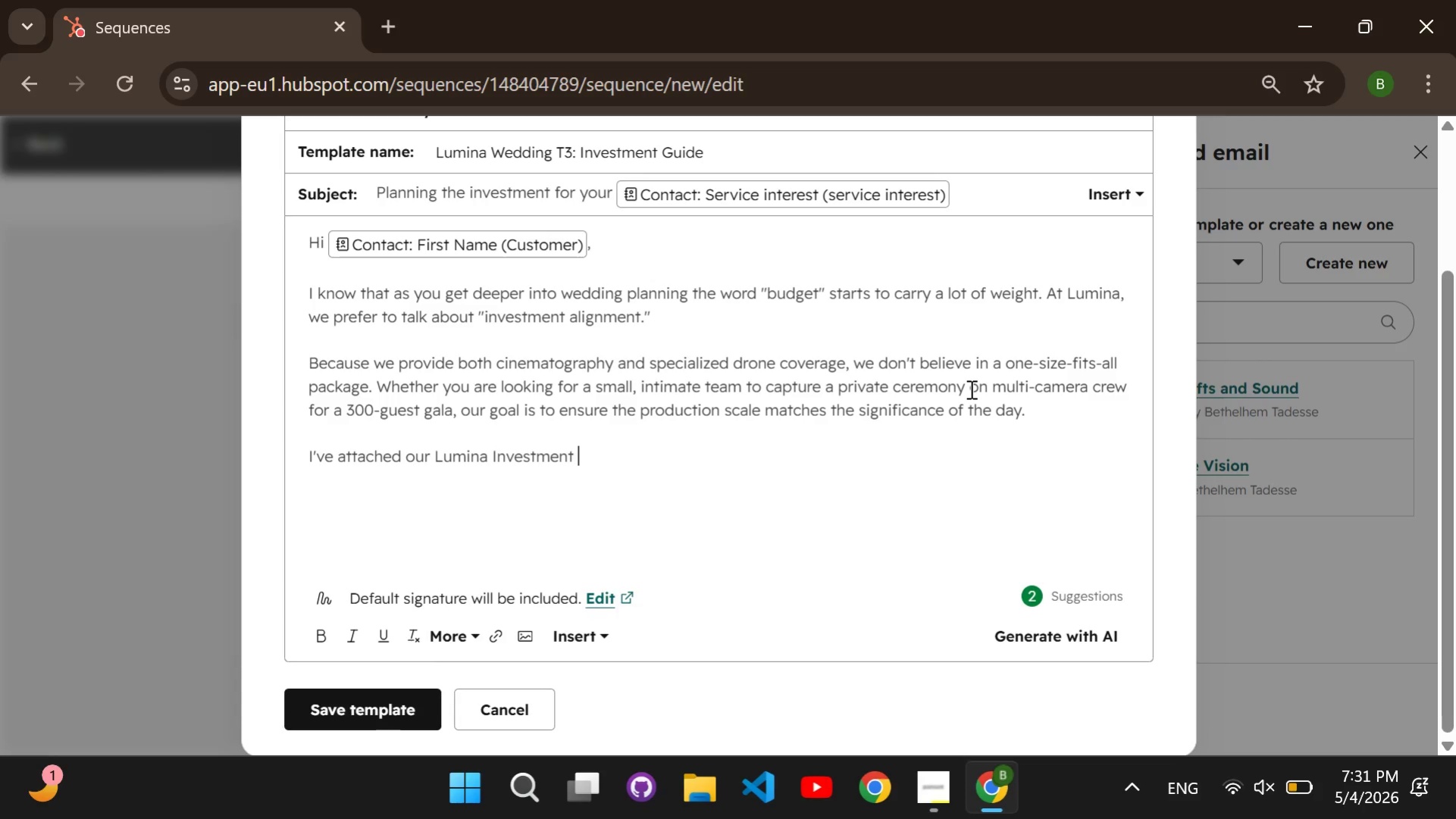 
key(ArrowRight)
 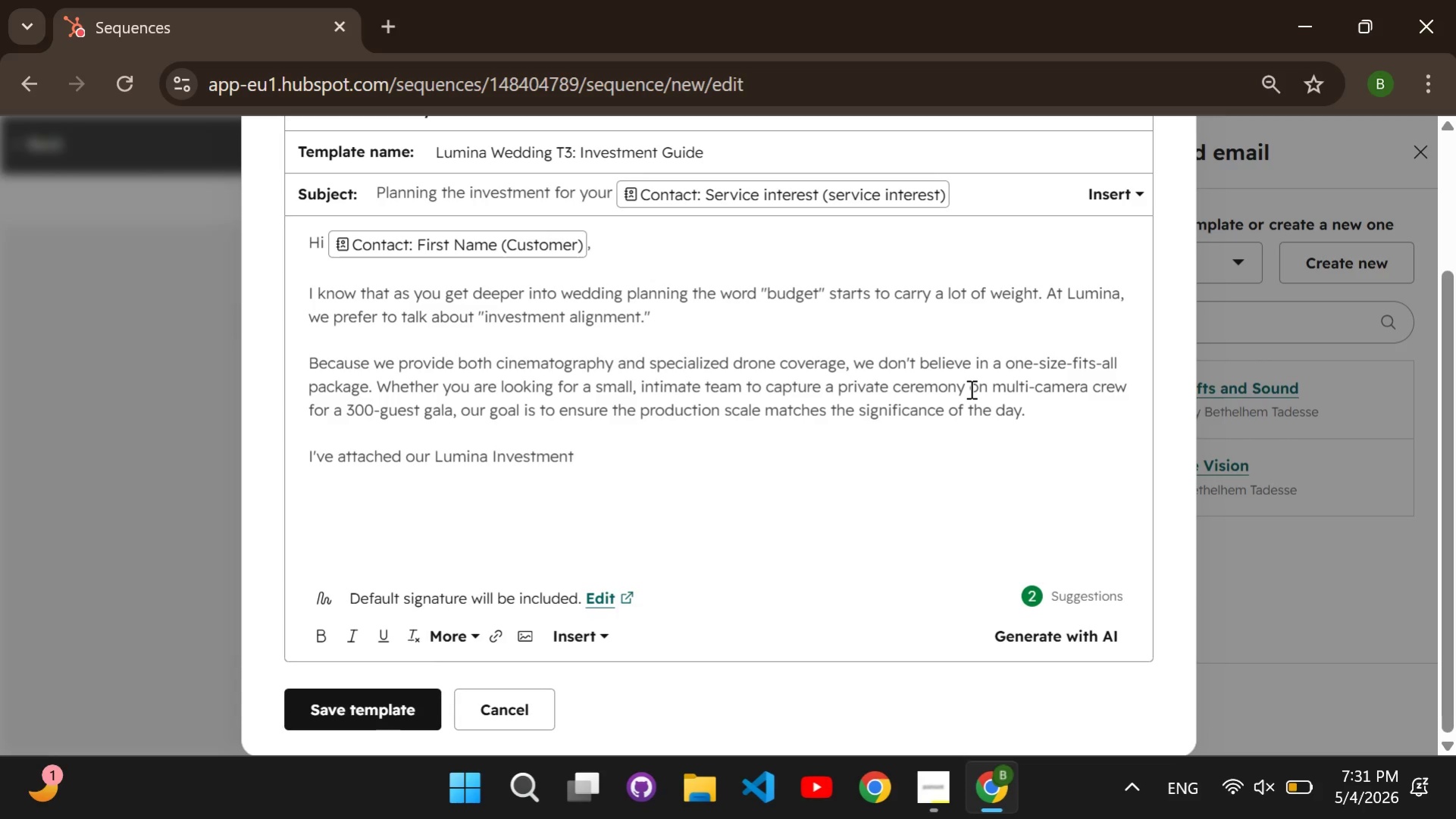 
type(Guide below. It breaks down our most popular production tires and expla)
 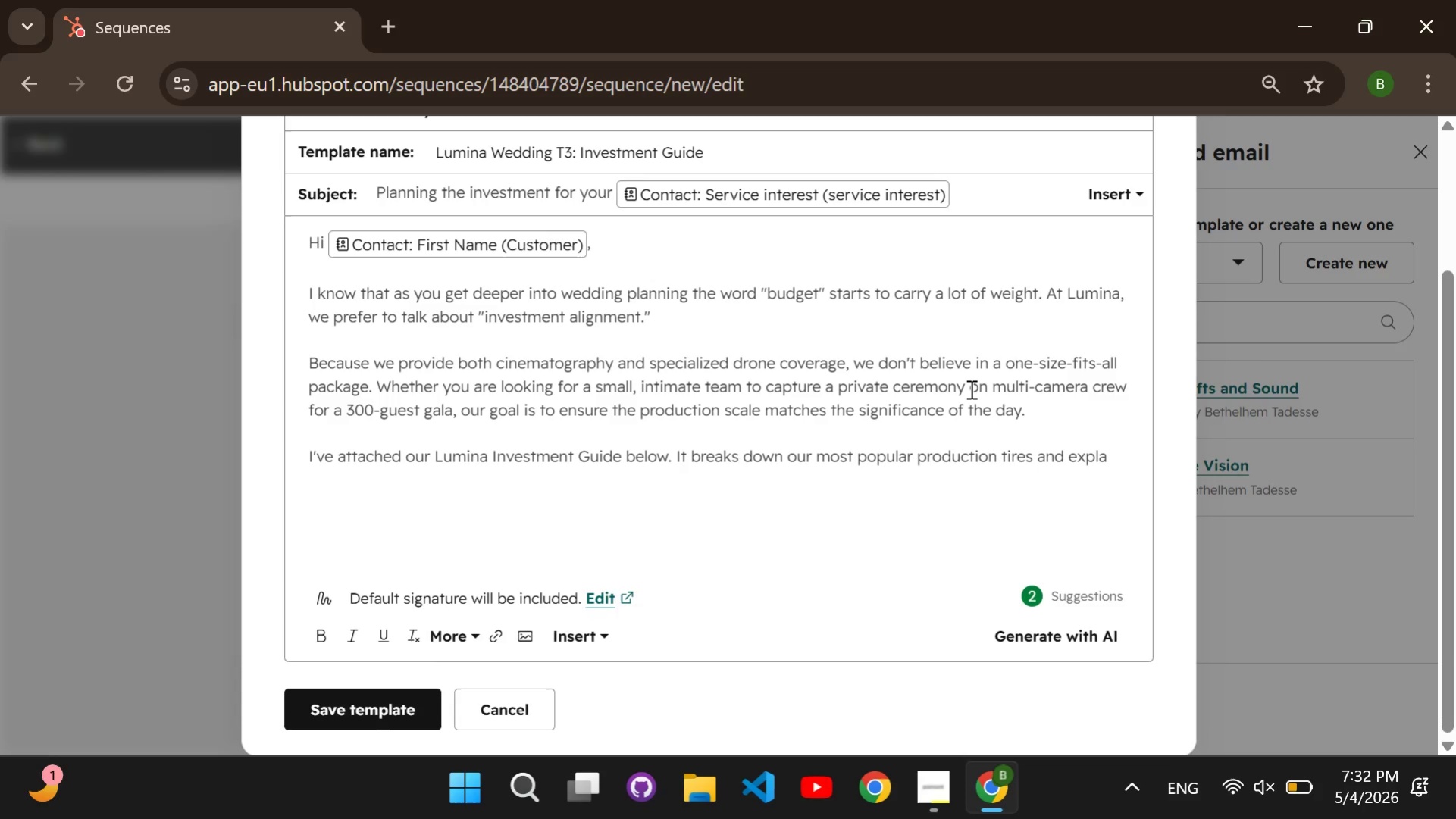 
type(ins how things like)
 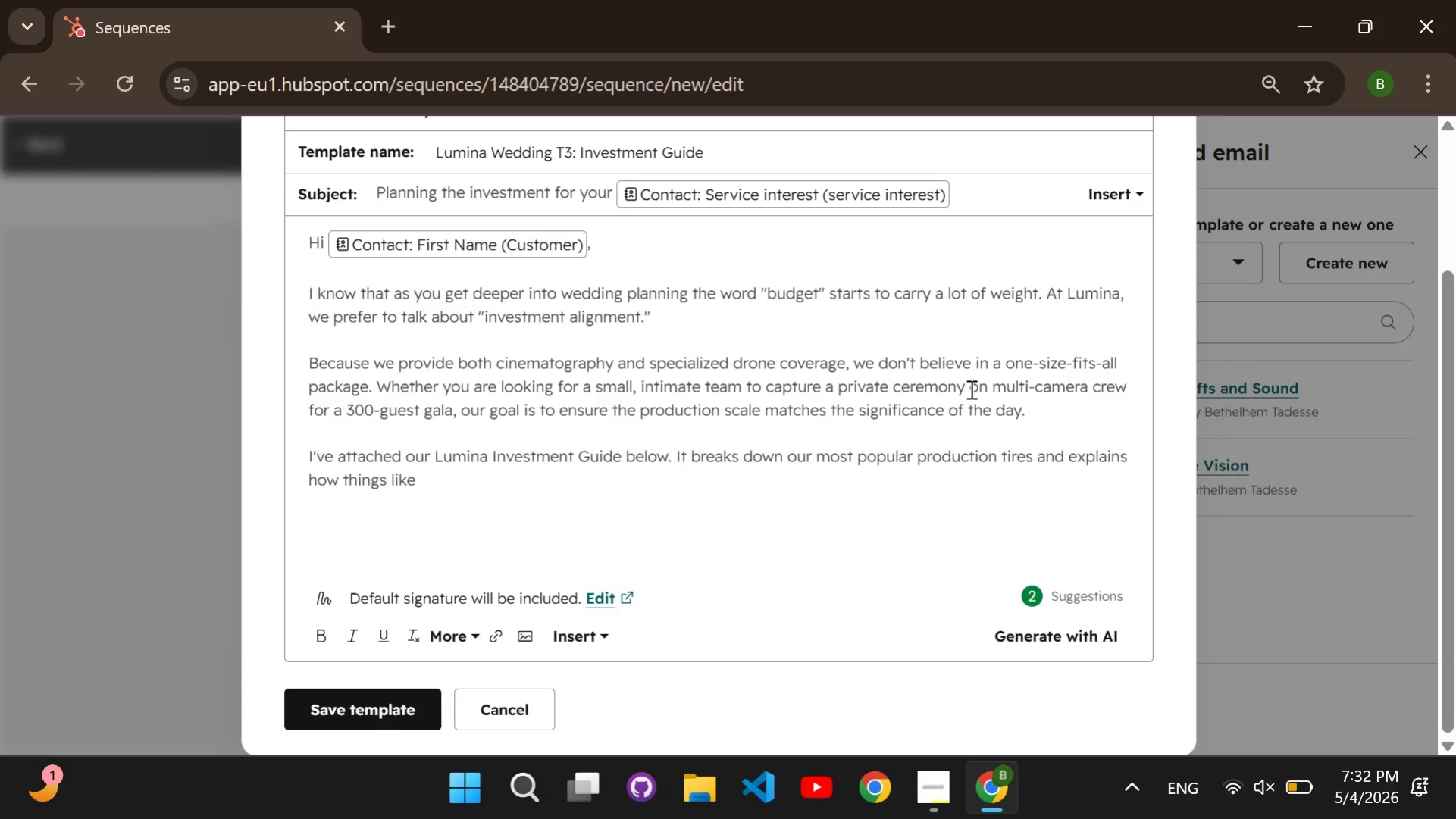 
key(Space)
 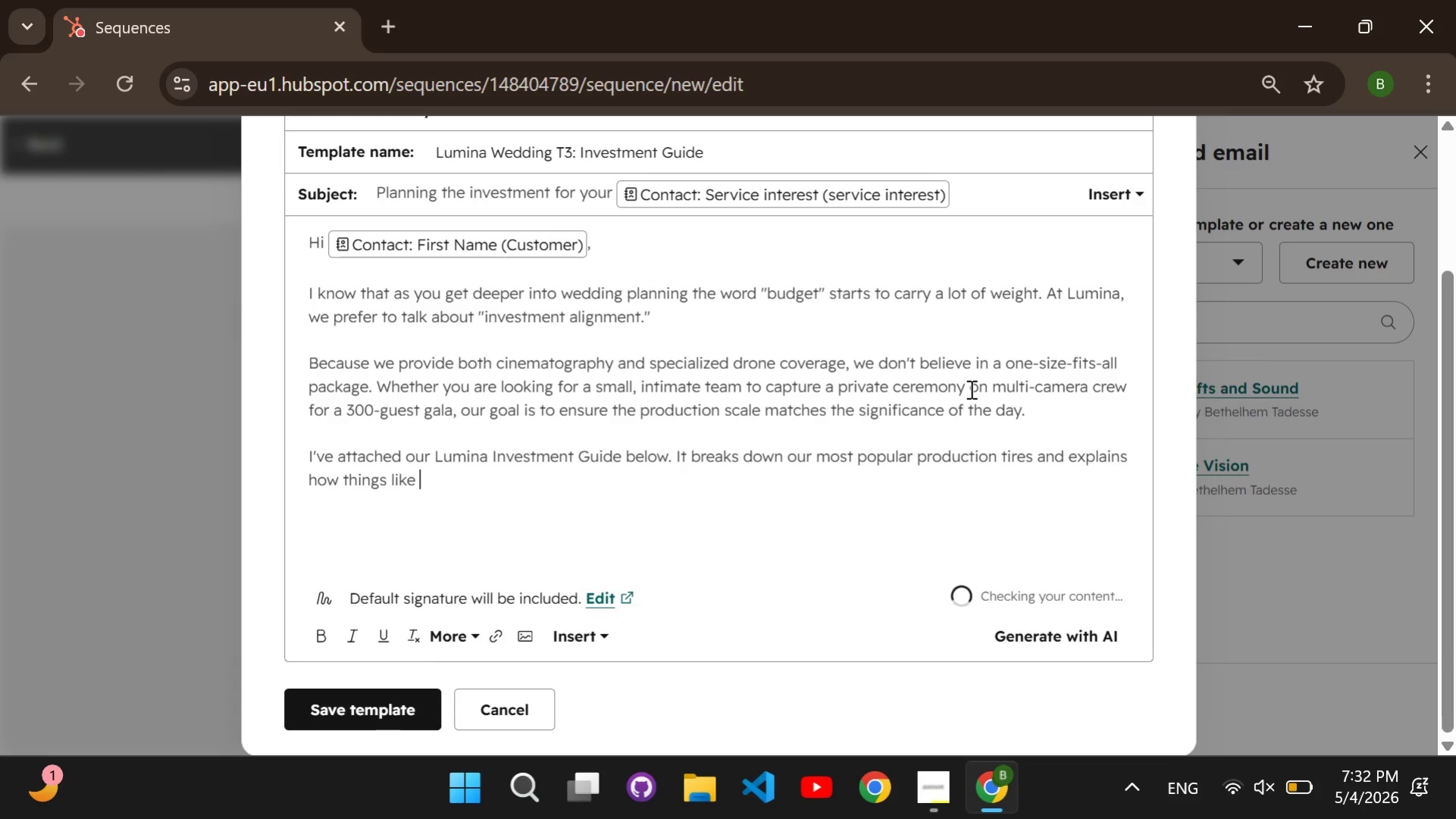 
key(Shift+Quote)
 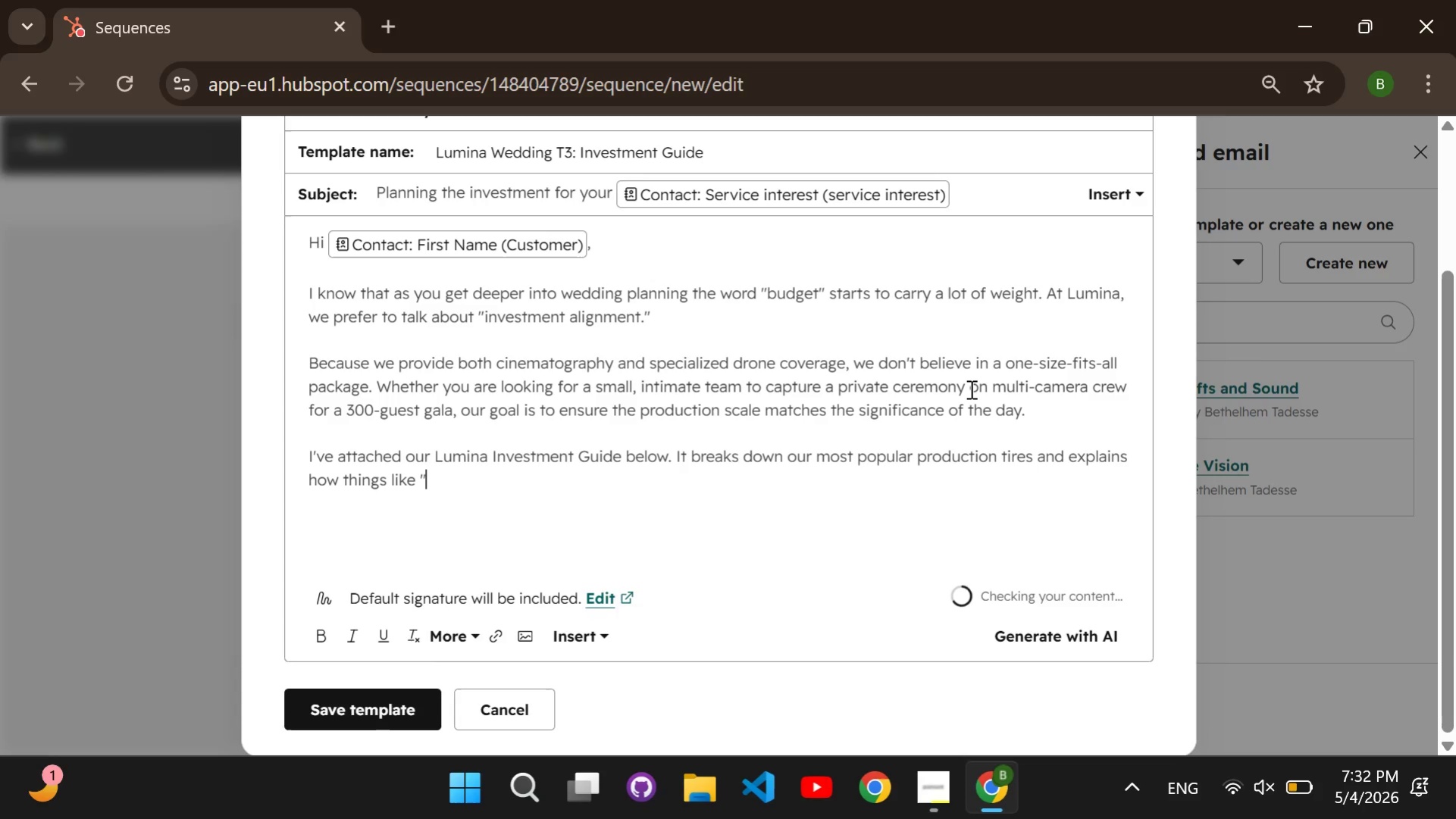 
key(Shift+Quote)
 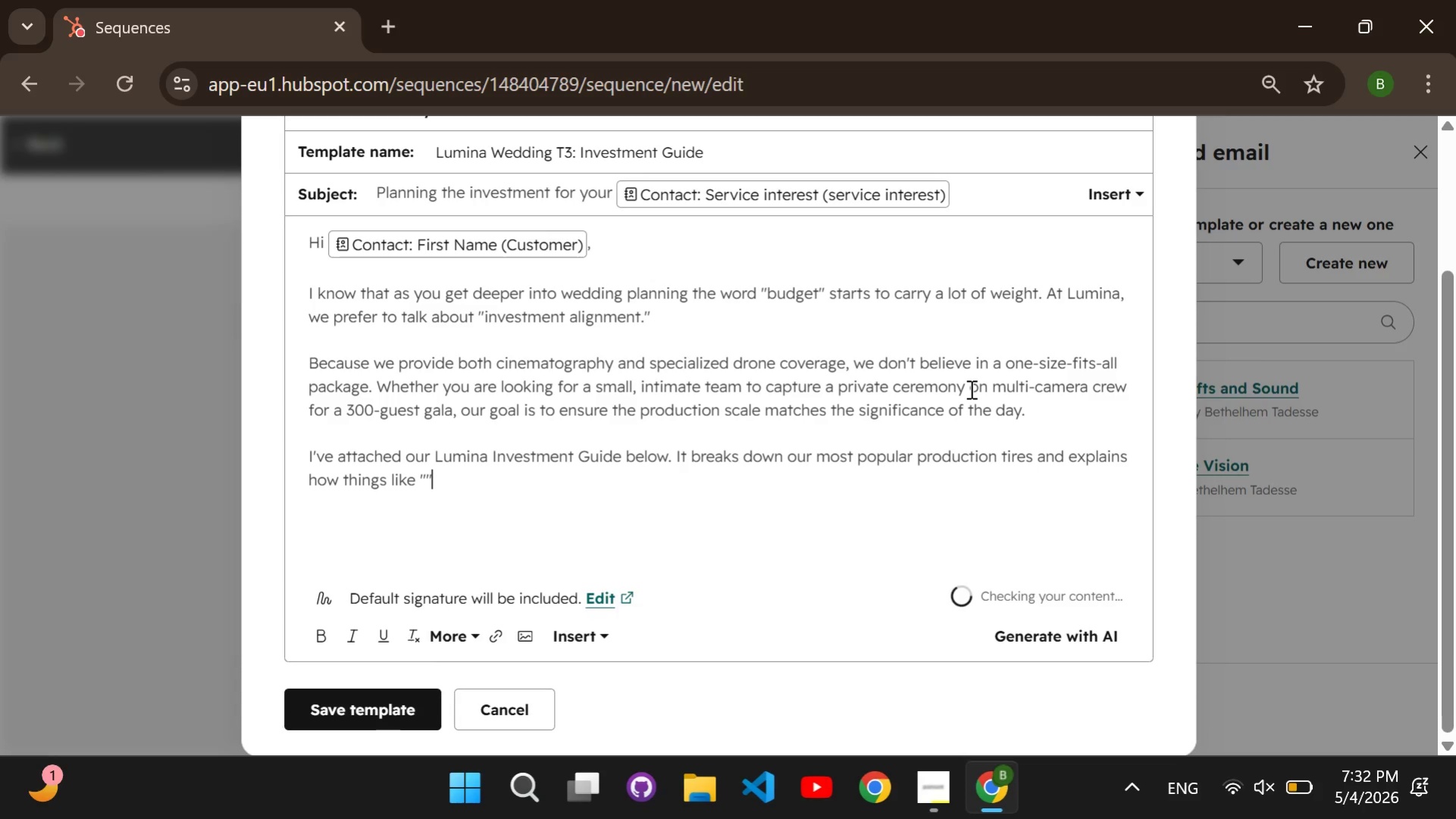 
key(ArrowLeft)
 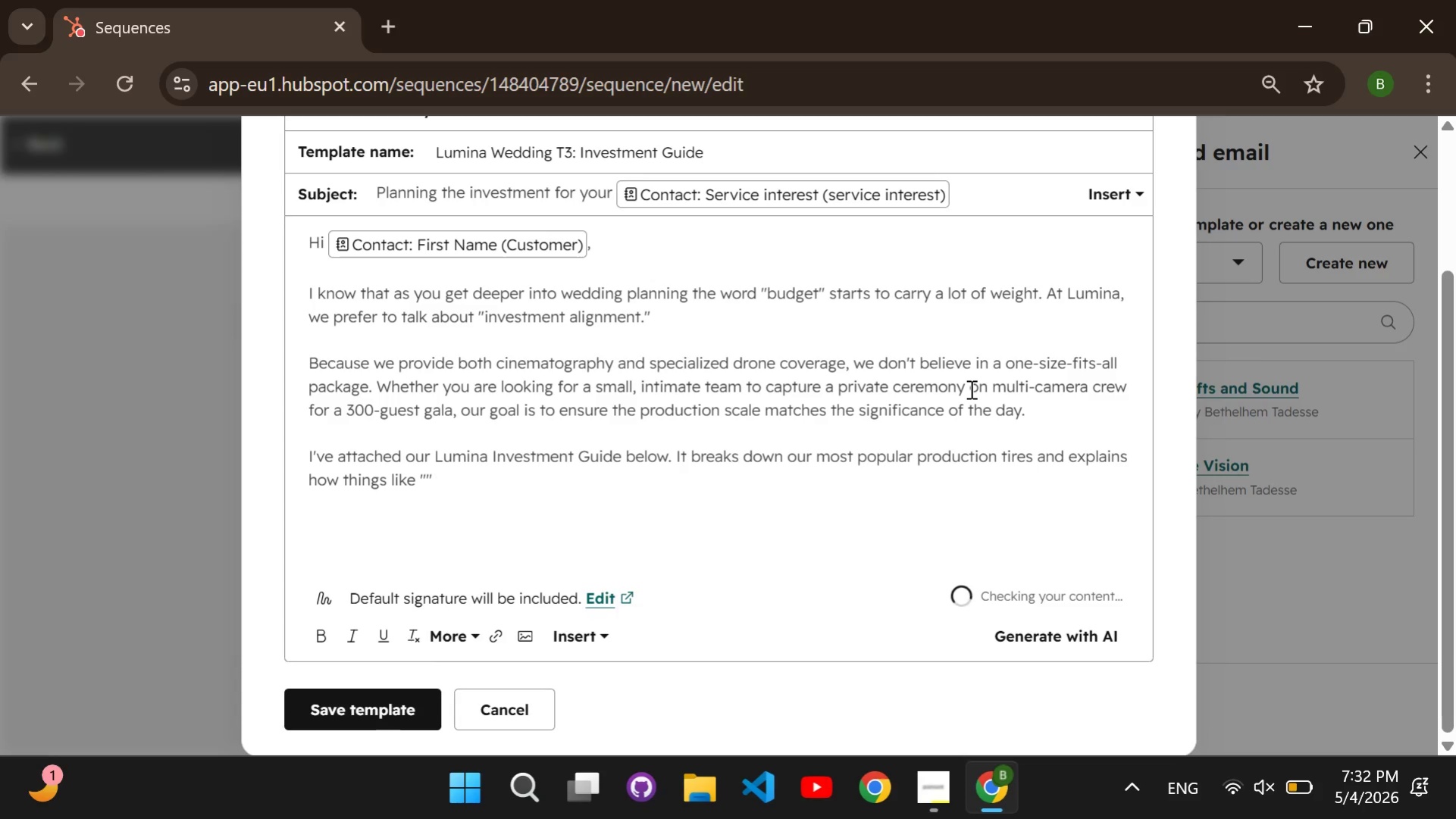 
type(Y)
key(Backspace)
type(Usage Rights)
 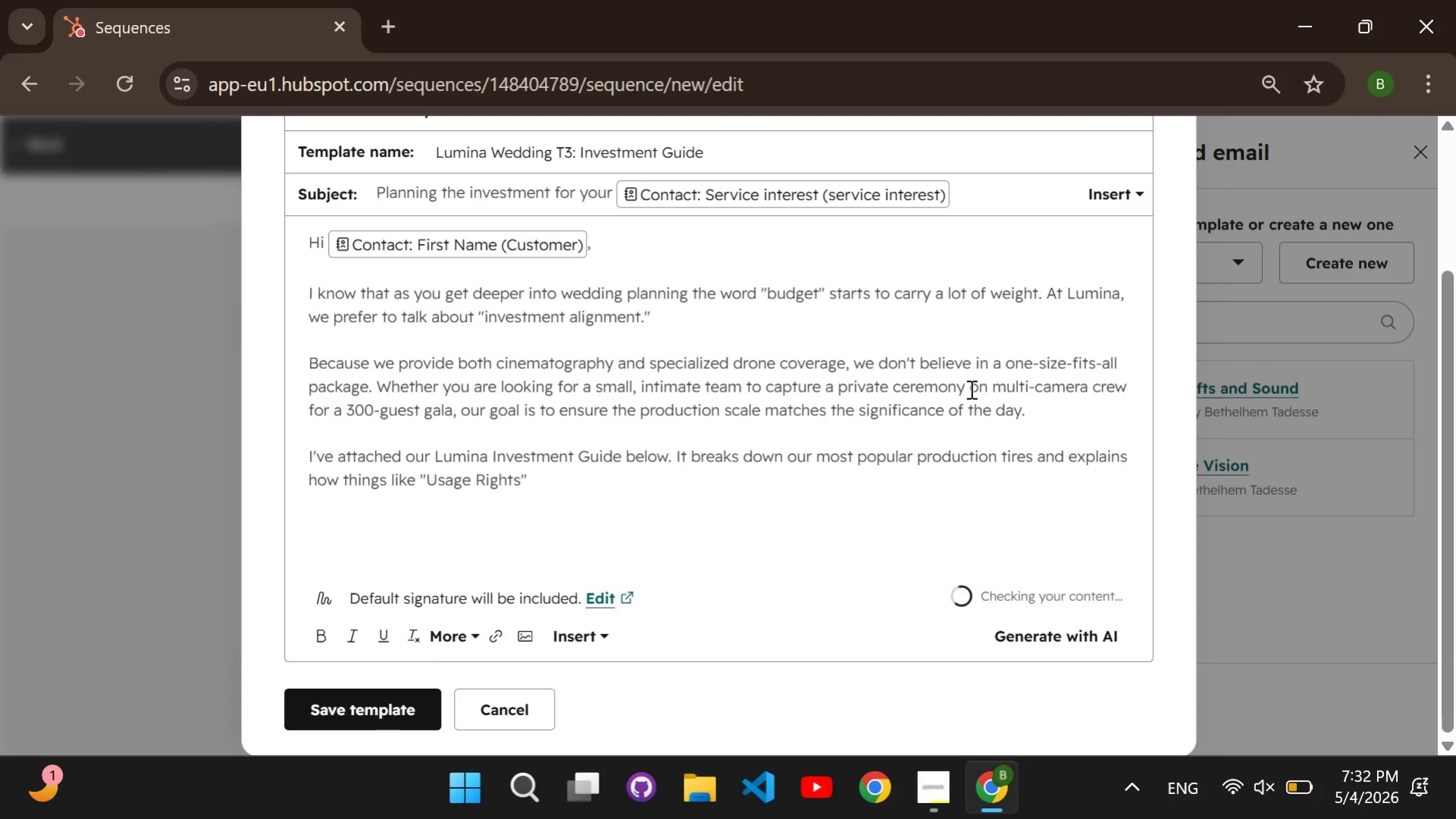 
key(ArrowRight)
 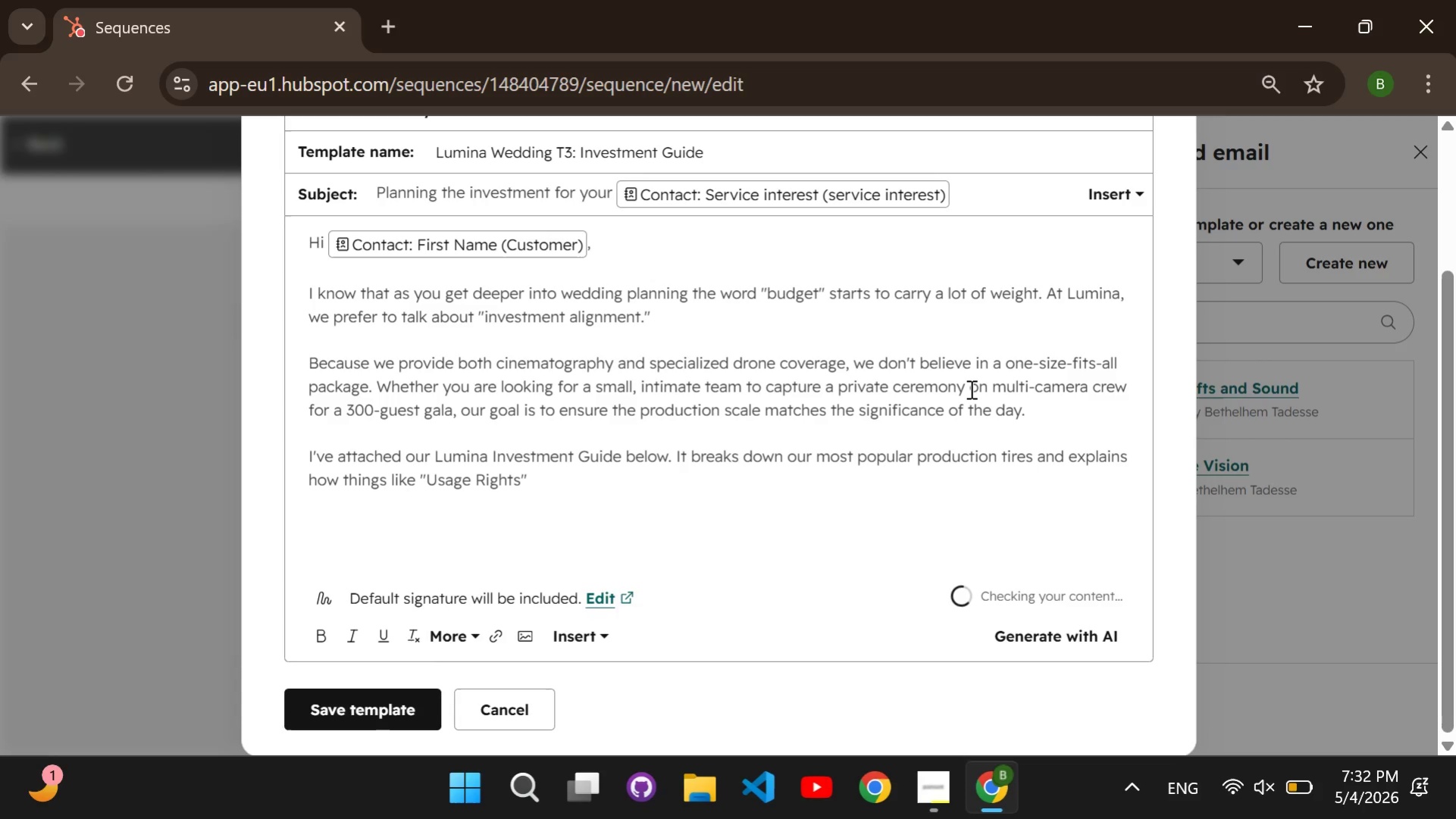 
type( and "")
 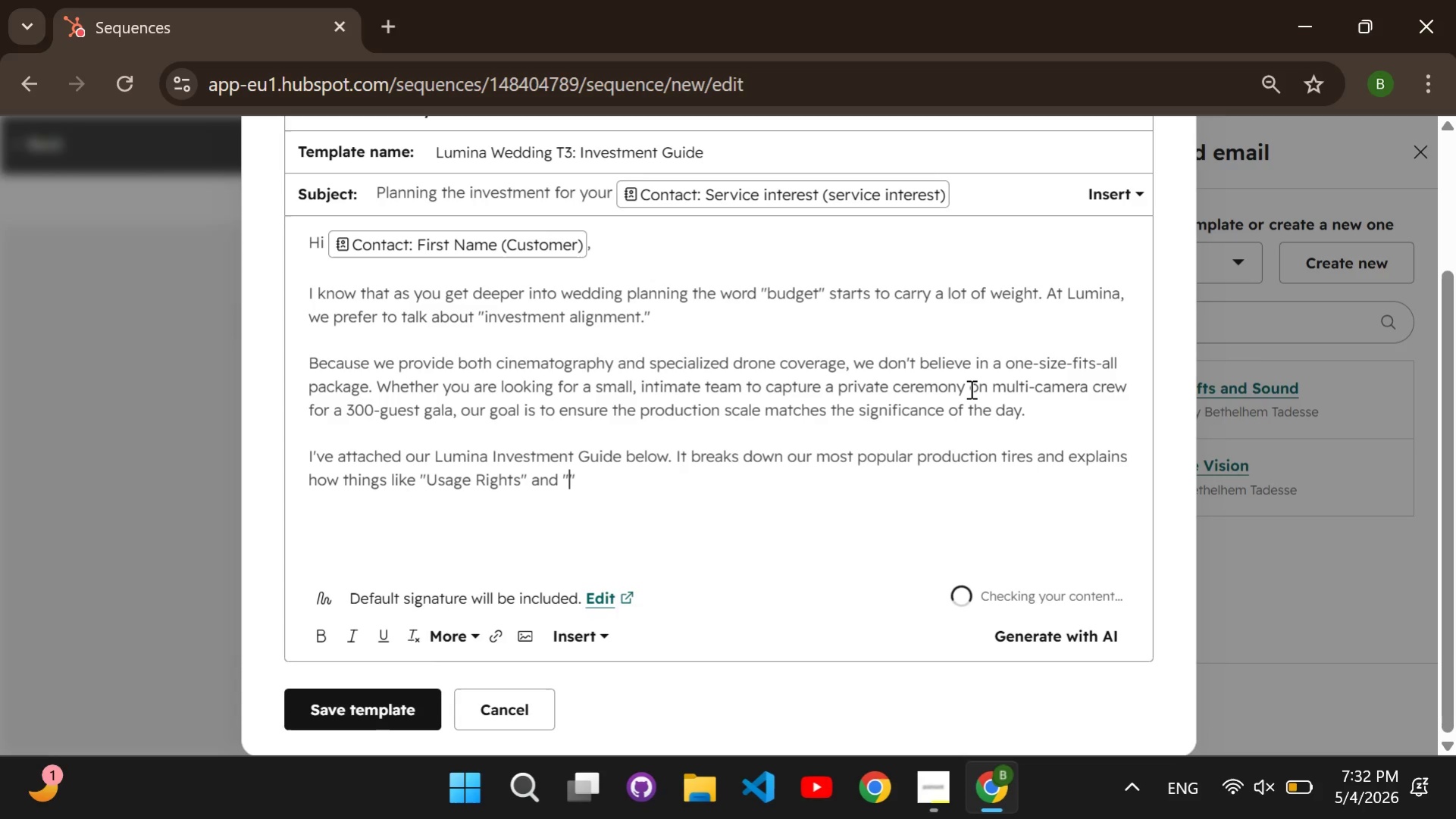 
 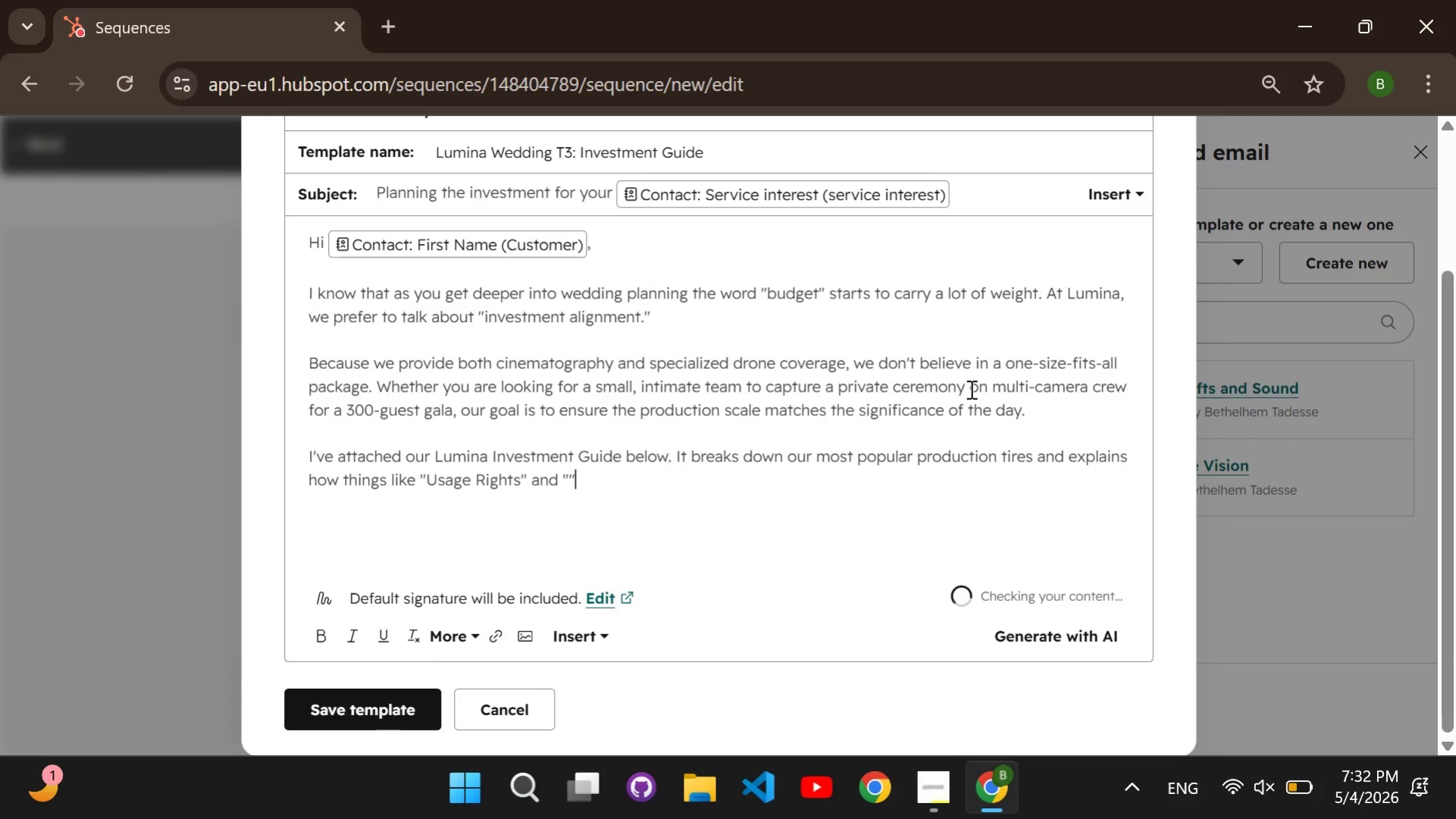 
key(ArrowLeft)
 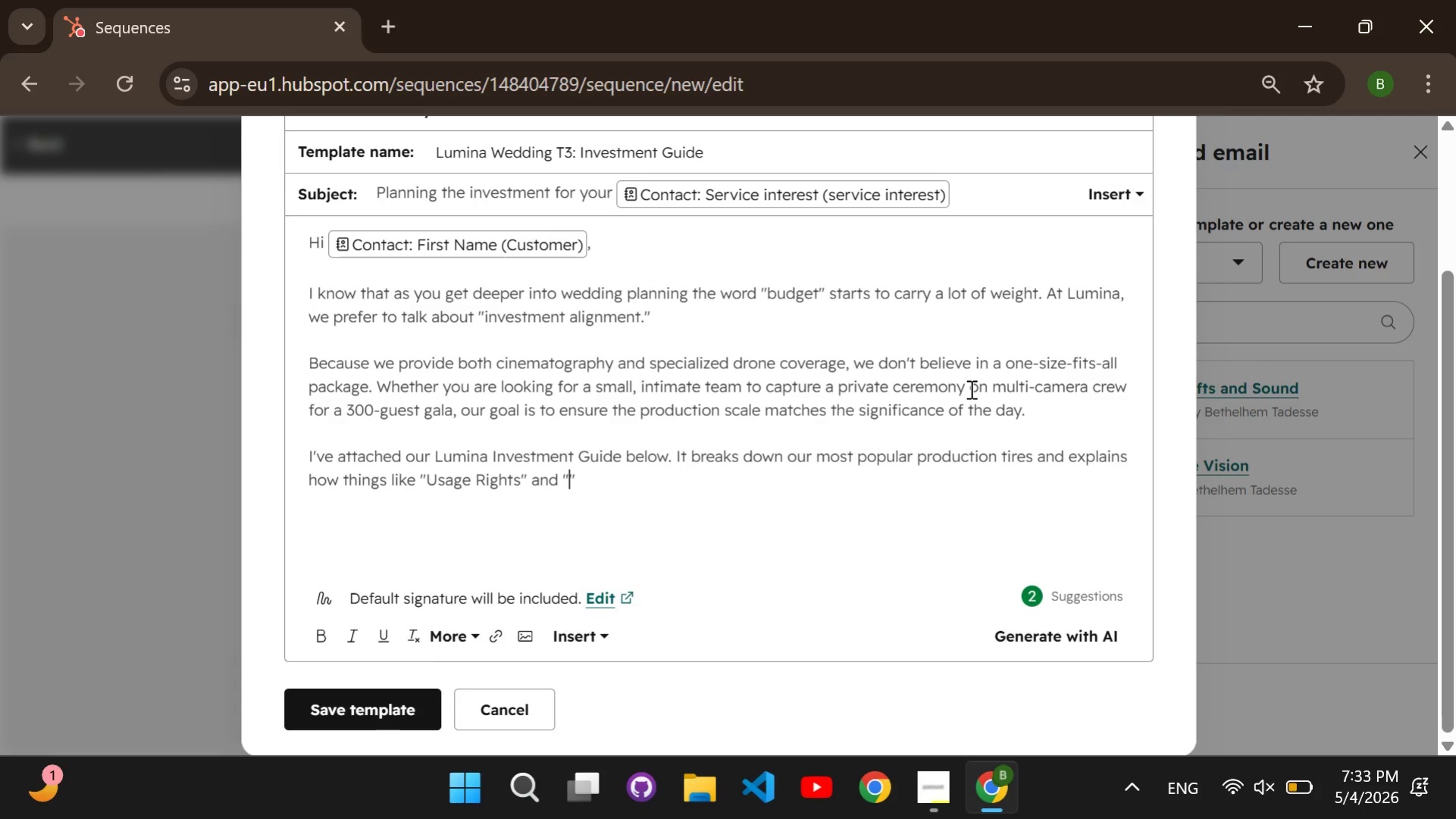 
type(Production Status)
 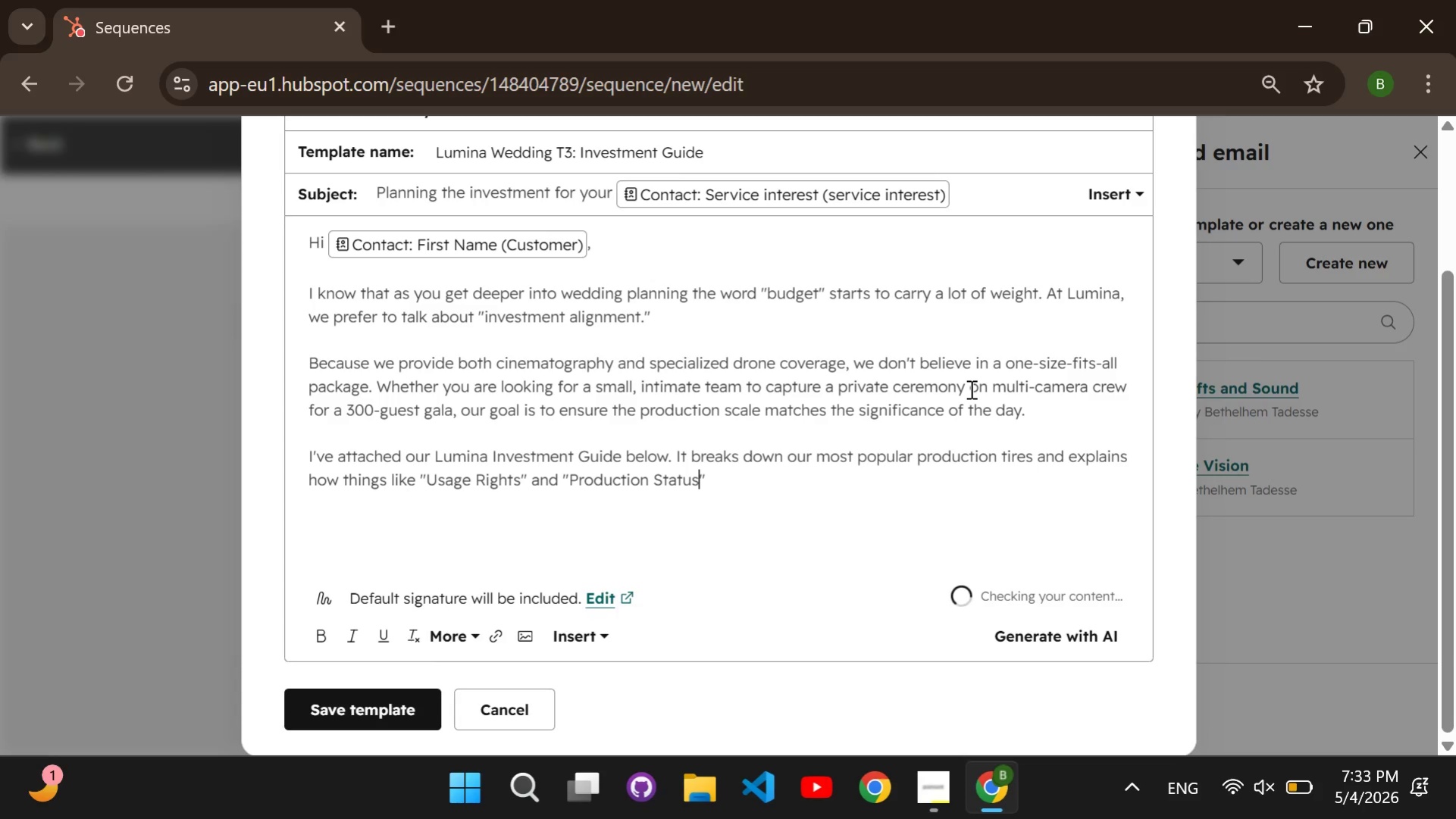 
key(ArrowRight)
 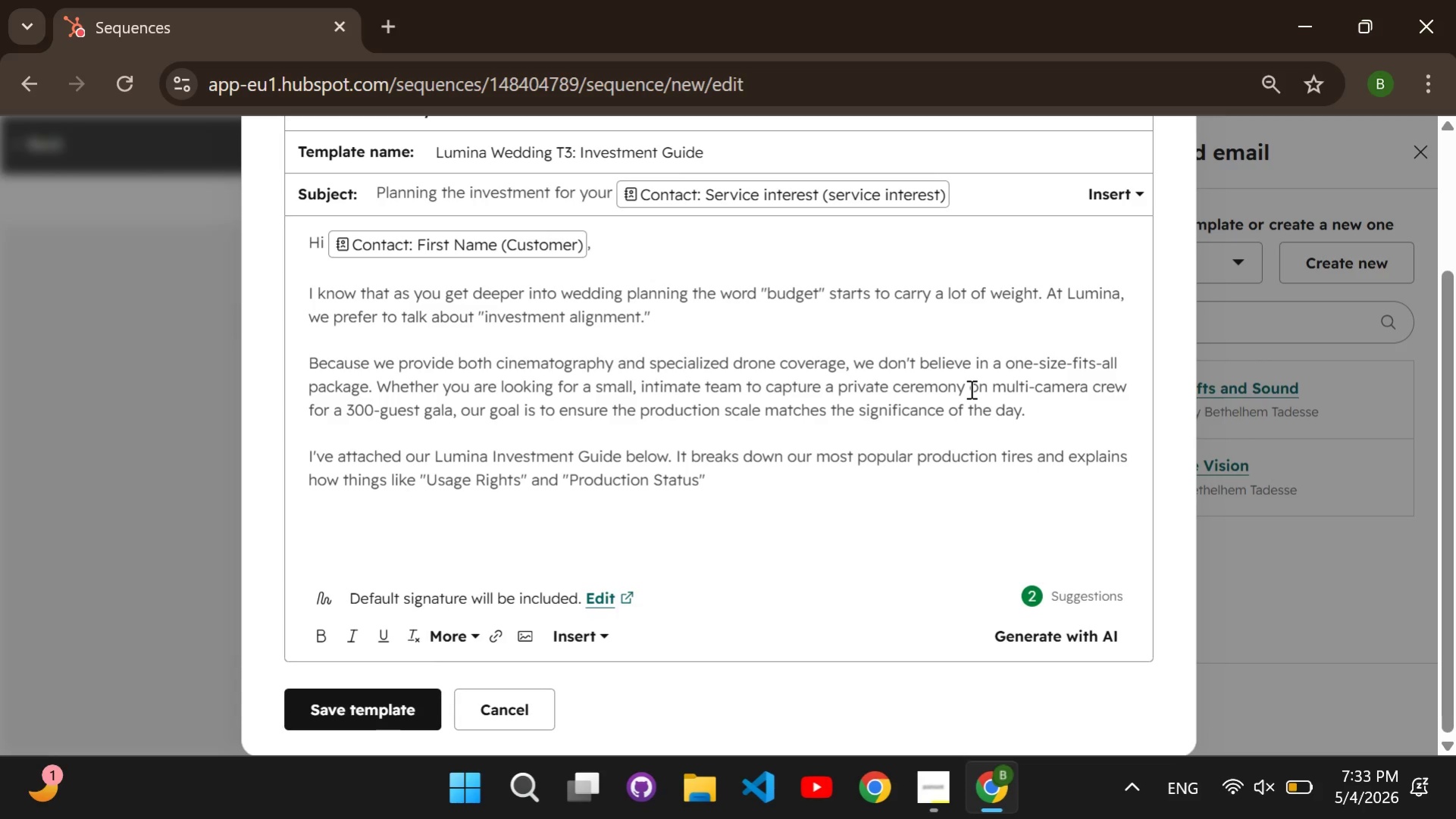 
key(Space)
 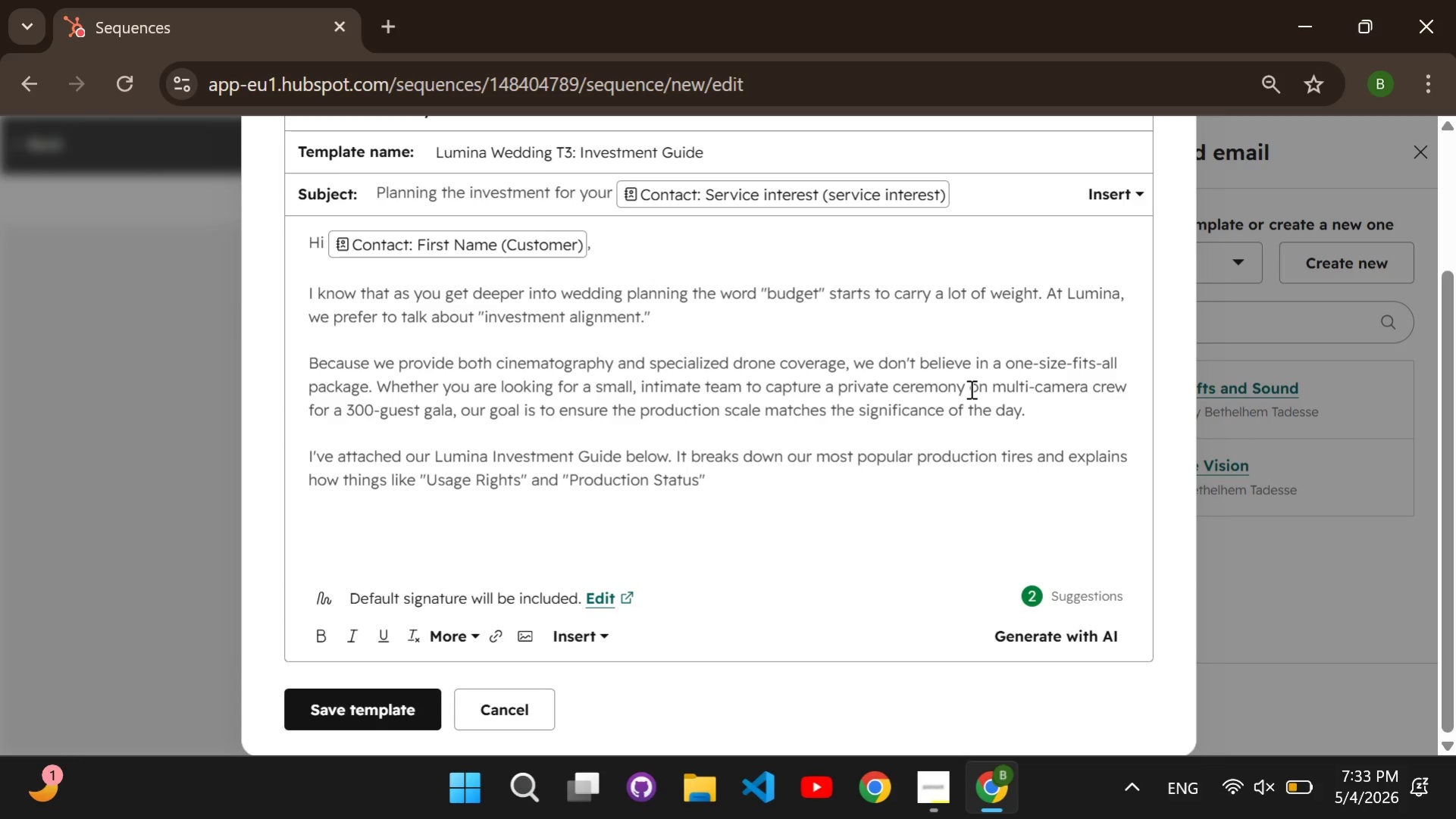 
wait(7.7)
 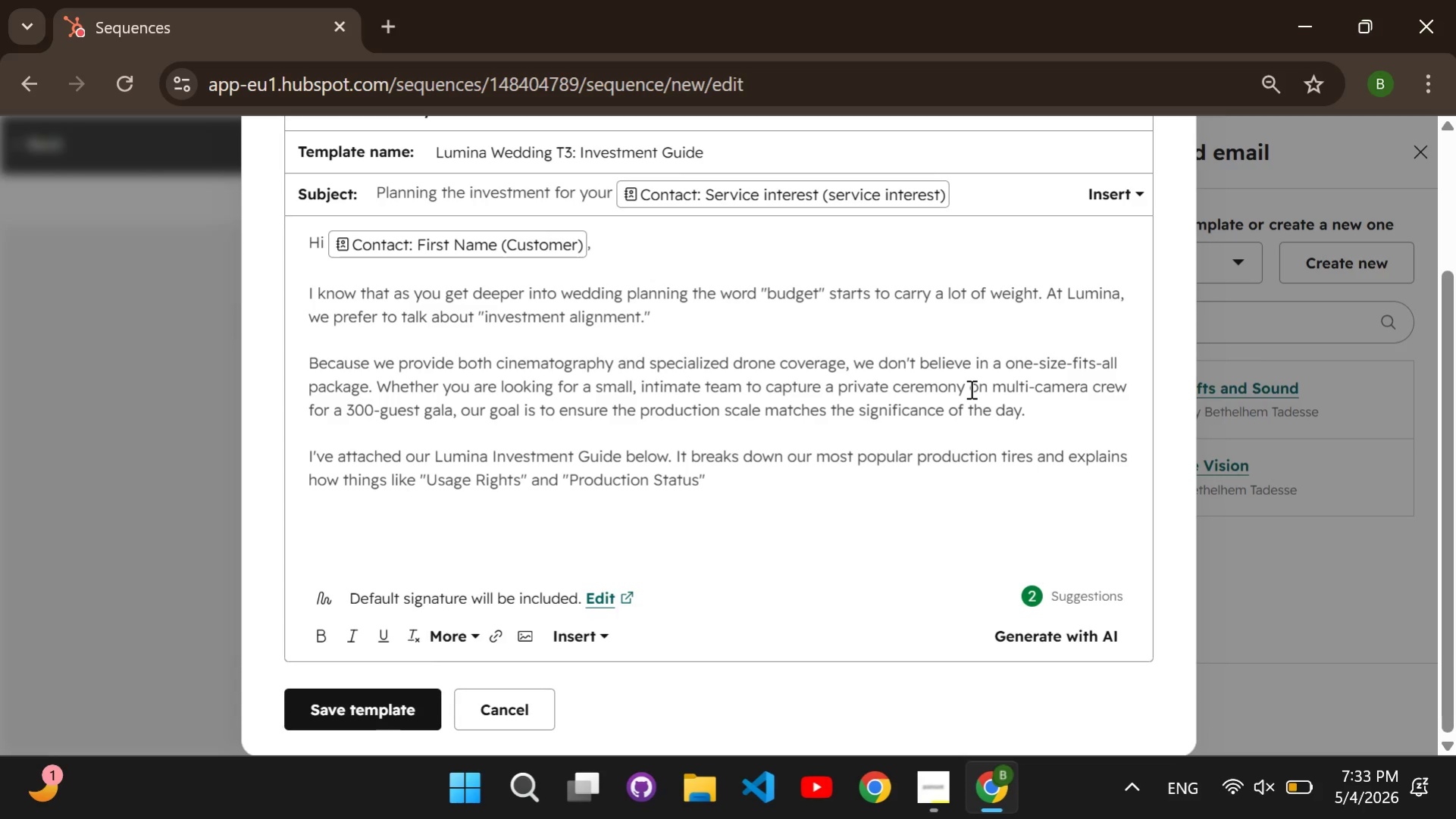 
type(factor into the final cost)
 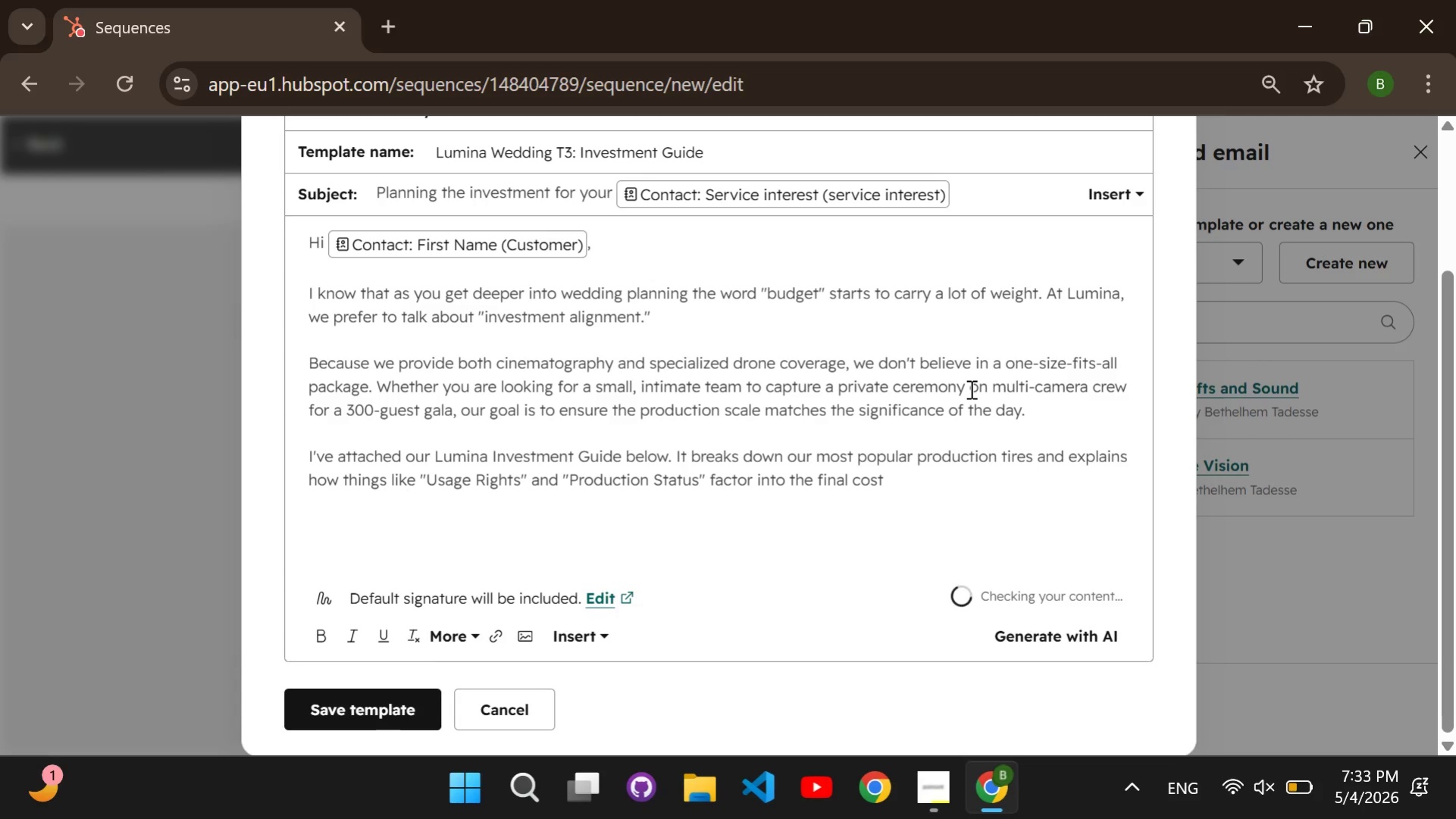 
key(Enter)
 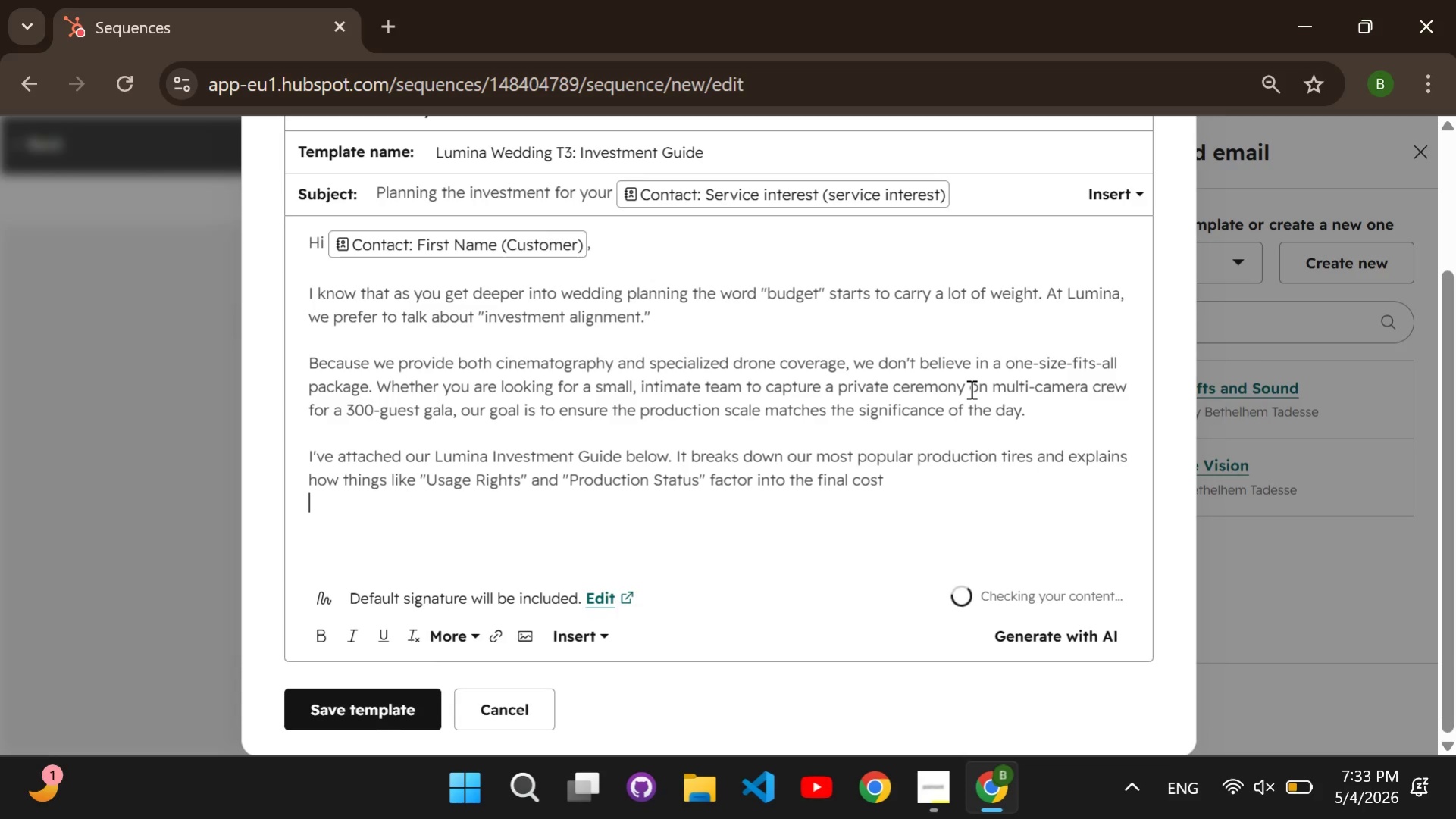 
key(Backspace)
 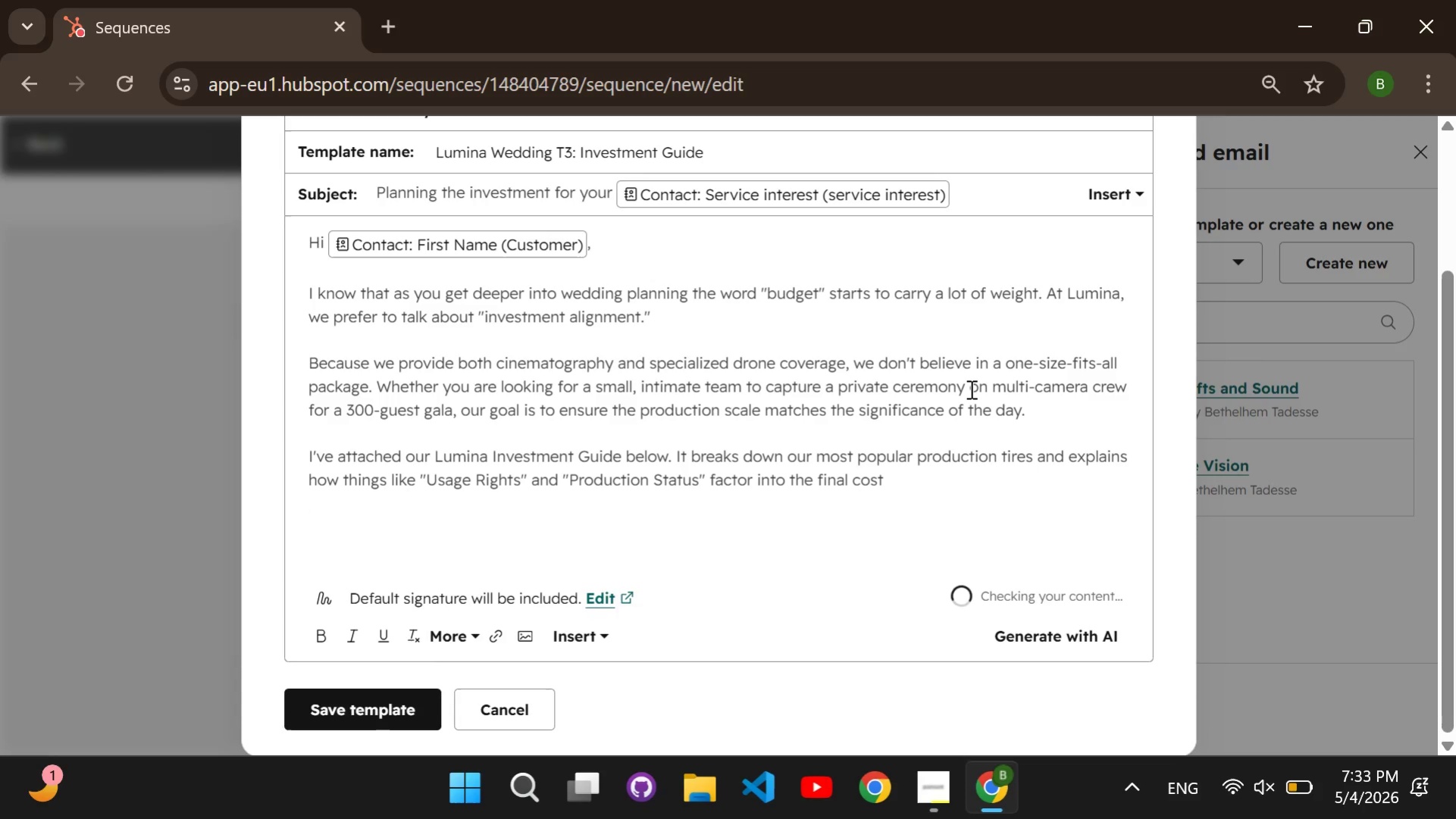 
key(Period)
 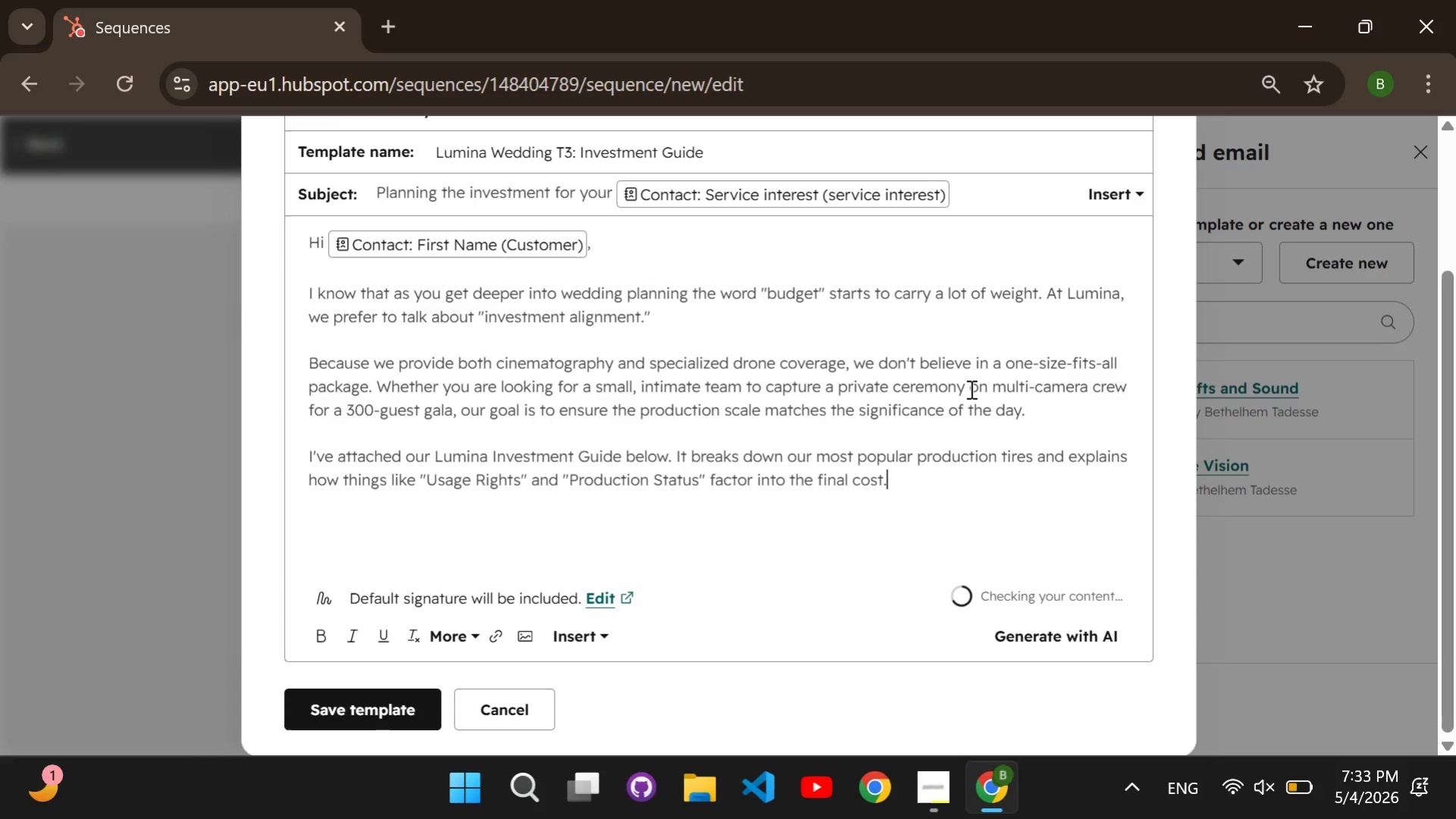 
key(Enter)
 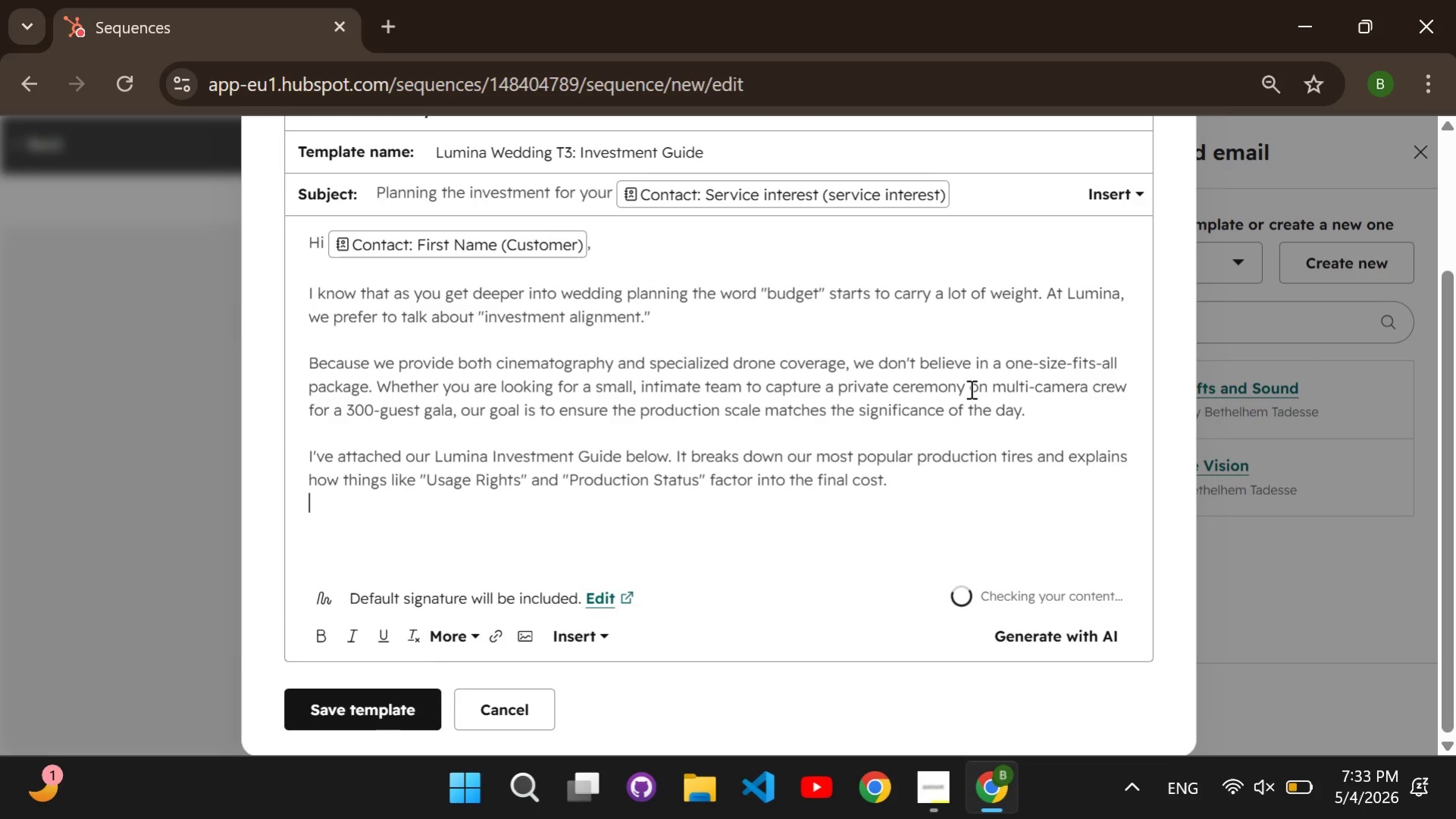 
key(Enter)
 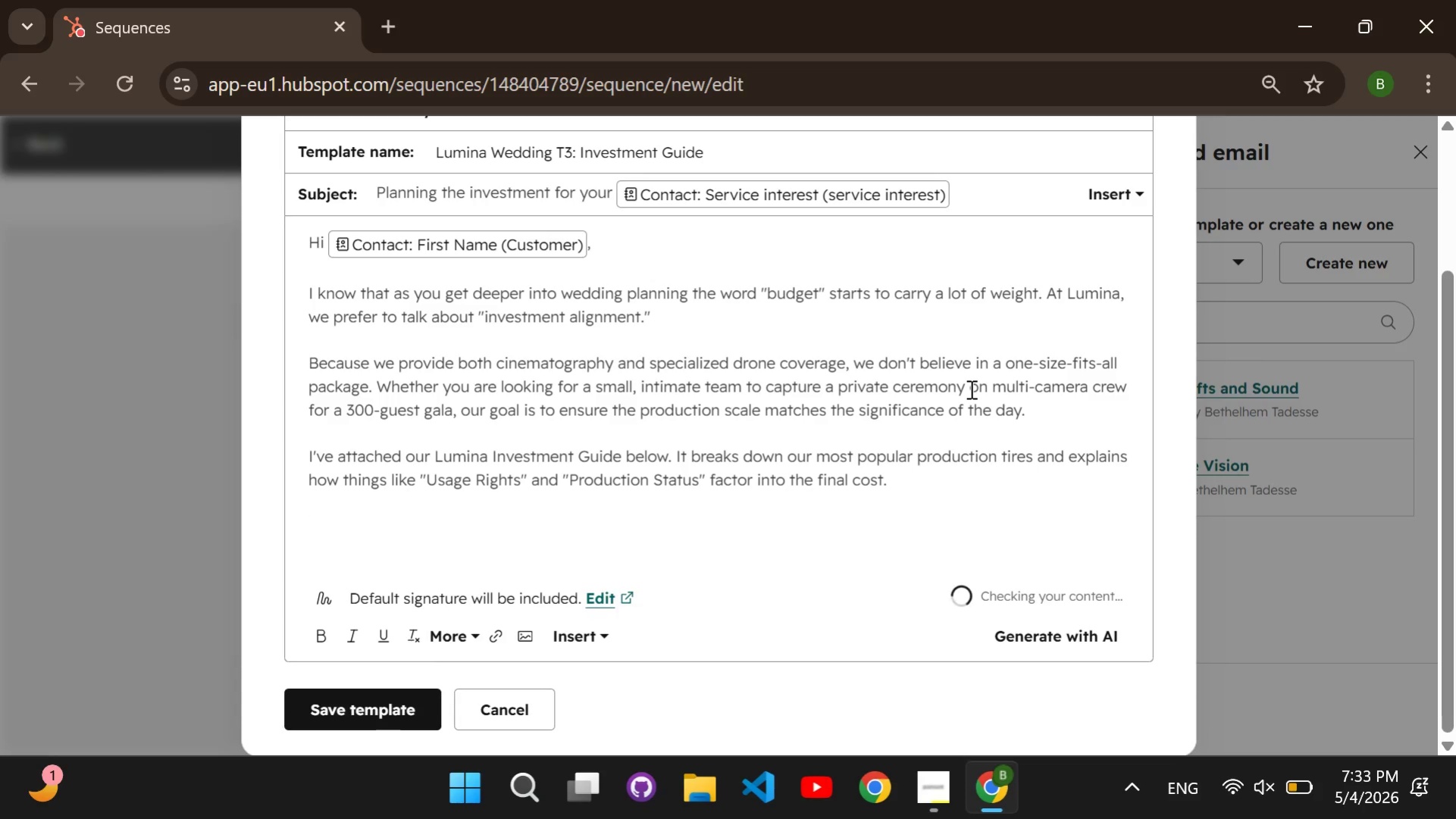 
type(Does one of this )
key(Backspace)
key(Backspace)
key(Backspace)
type(ese tires  fe)
 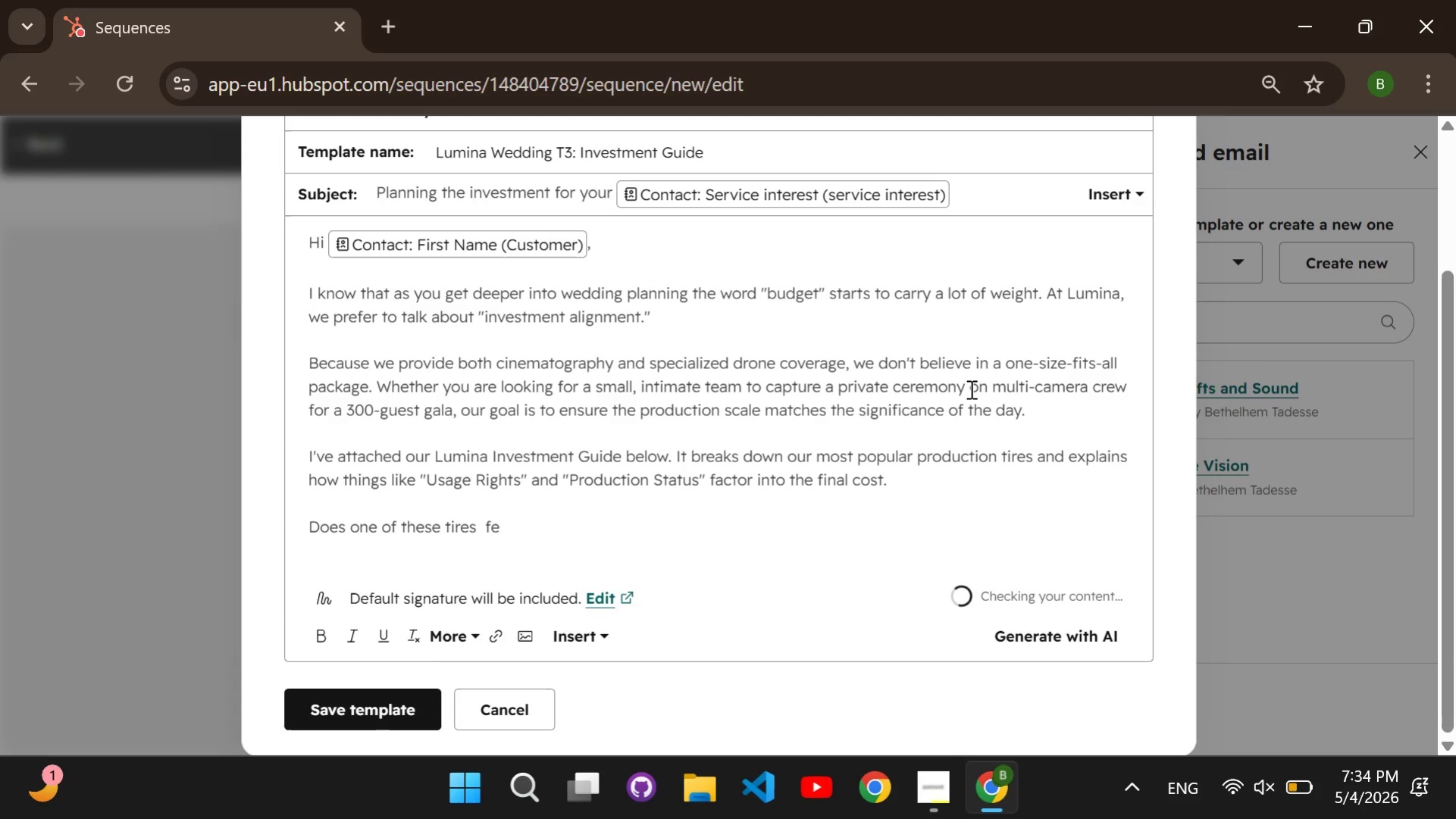 
key(ArrowLeft)
 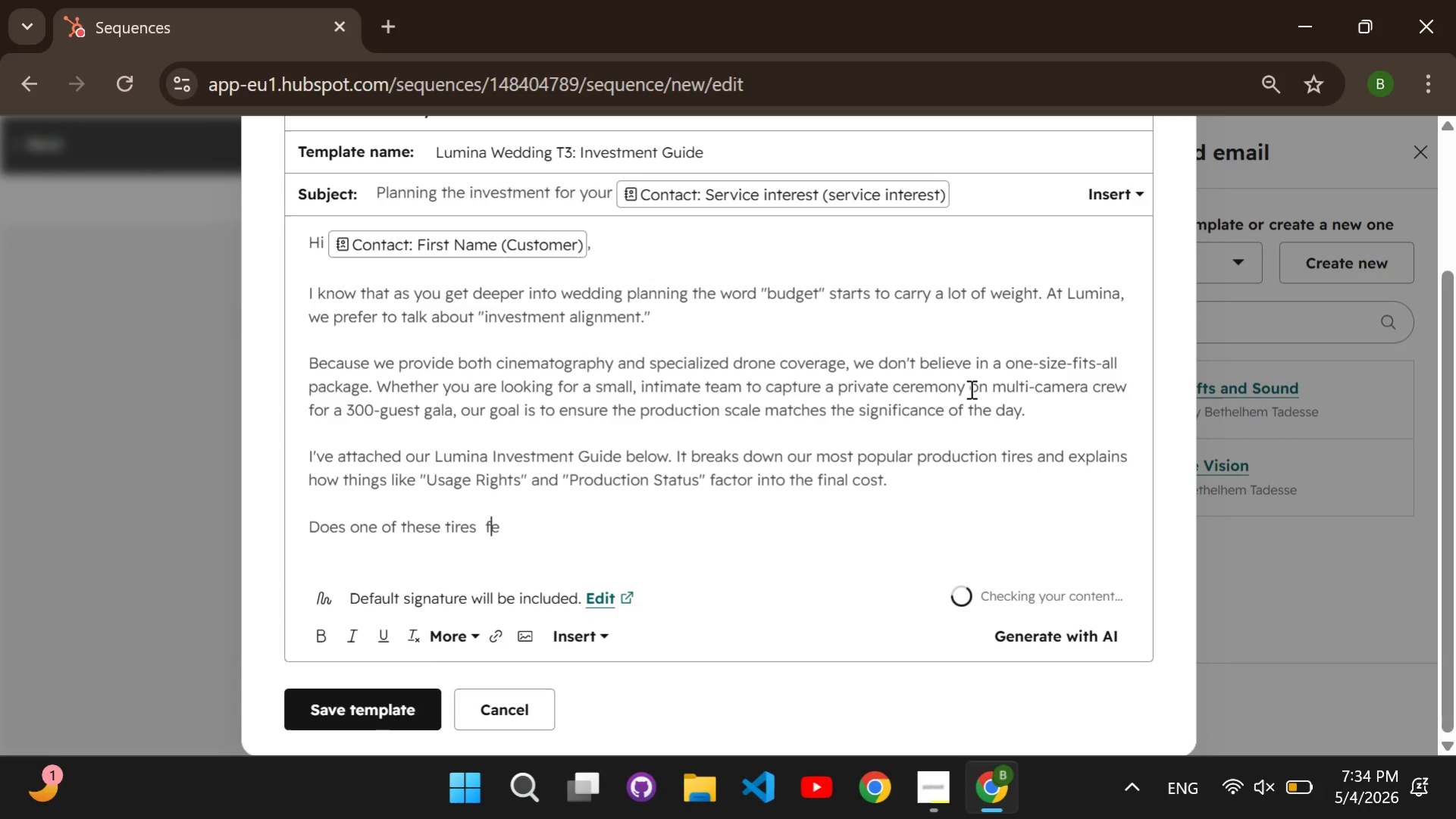 
key(ArrowLeft)
 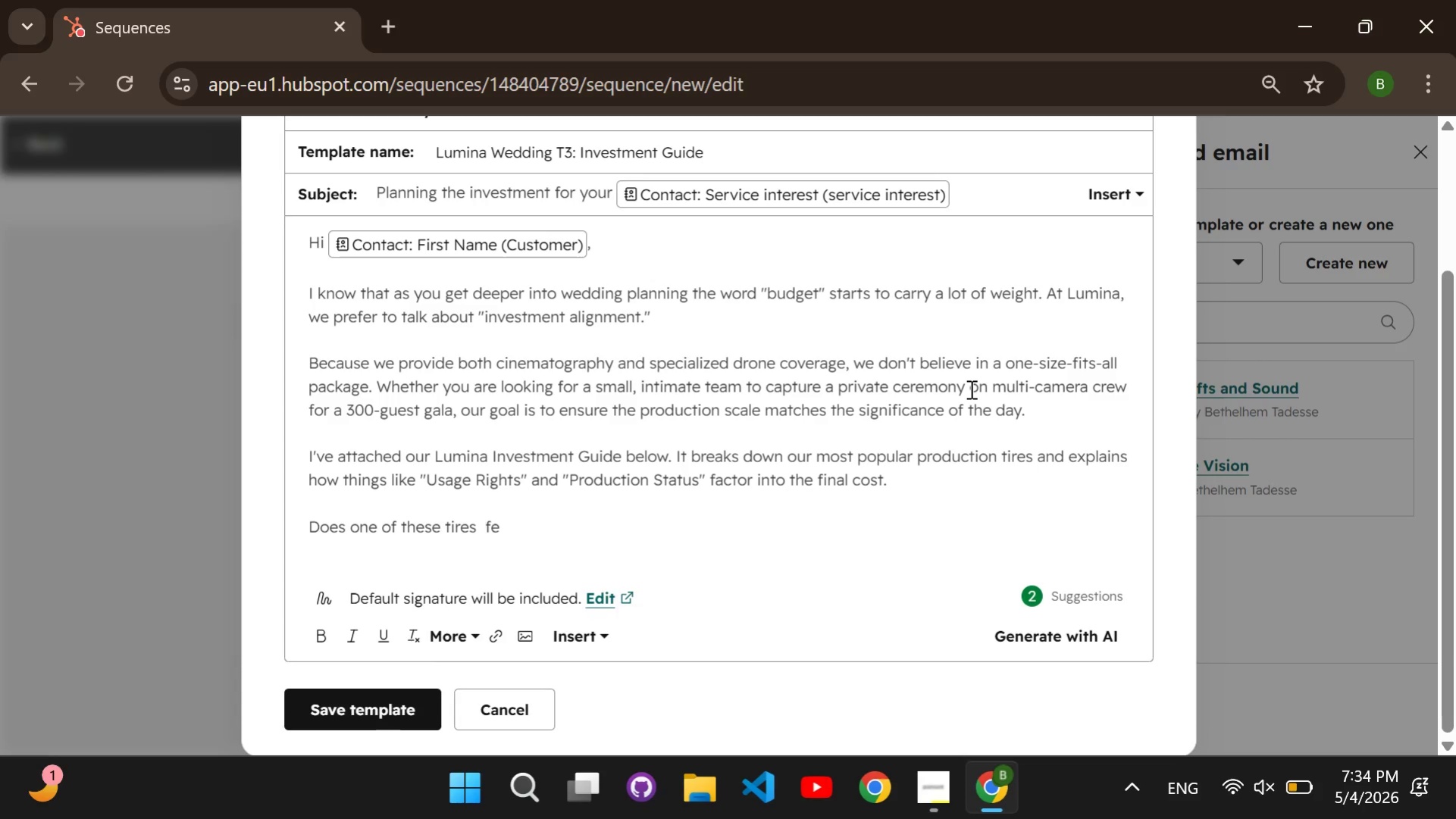 
key(Backspace)
 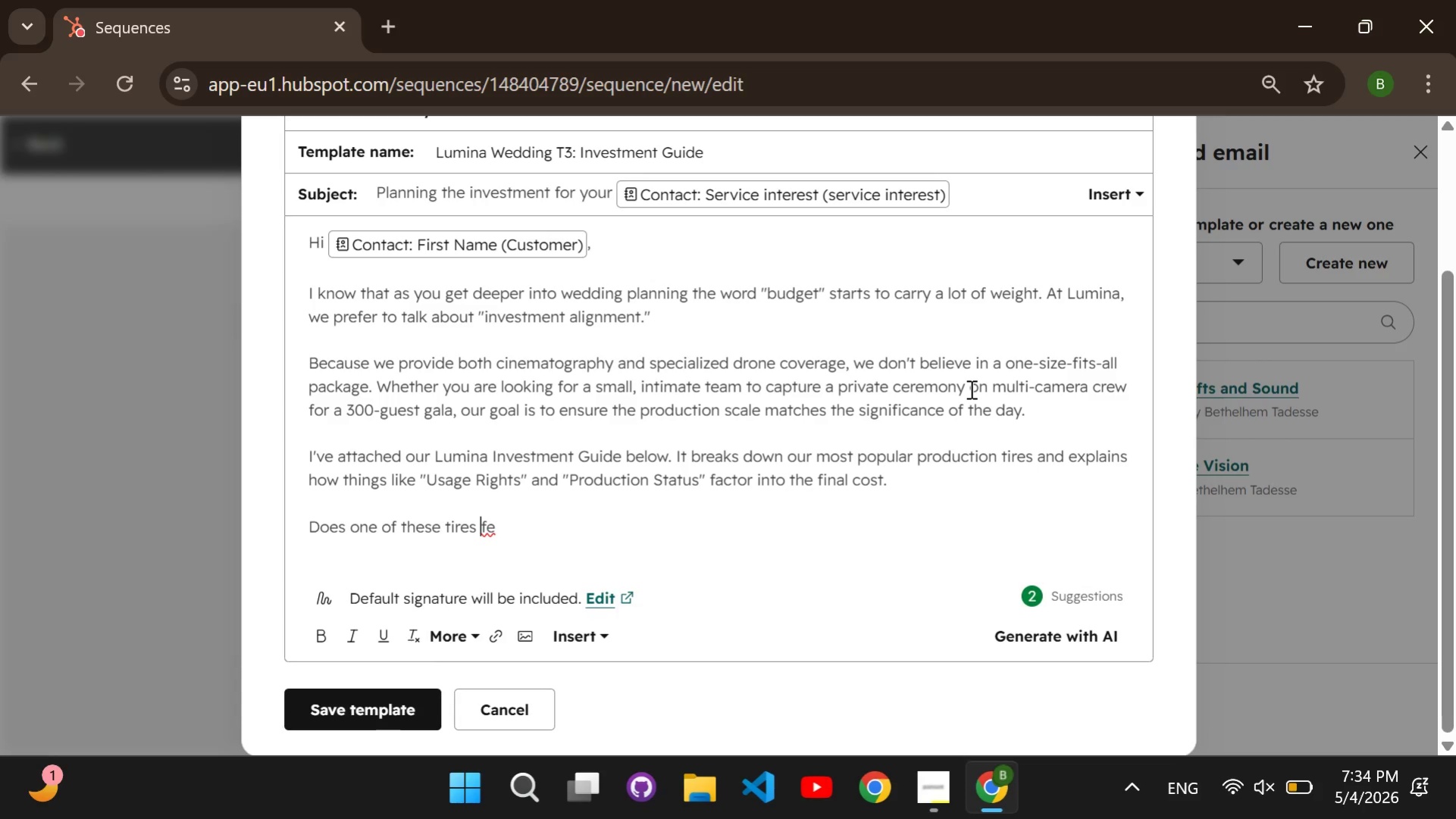 
key(Backspace)
 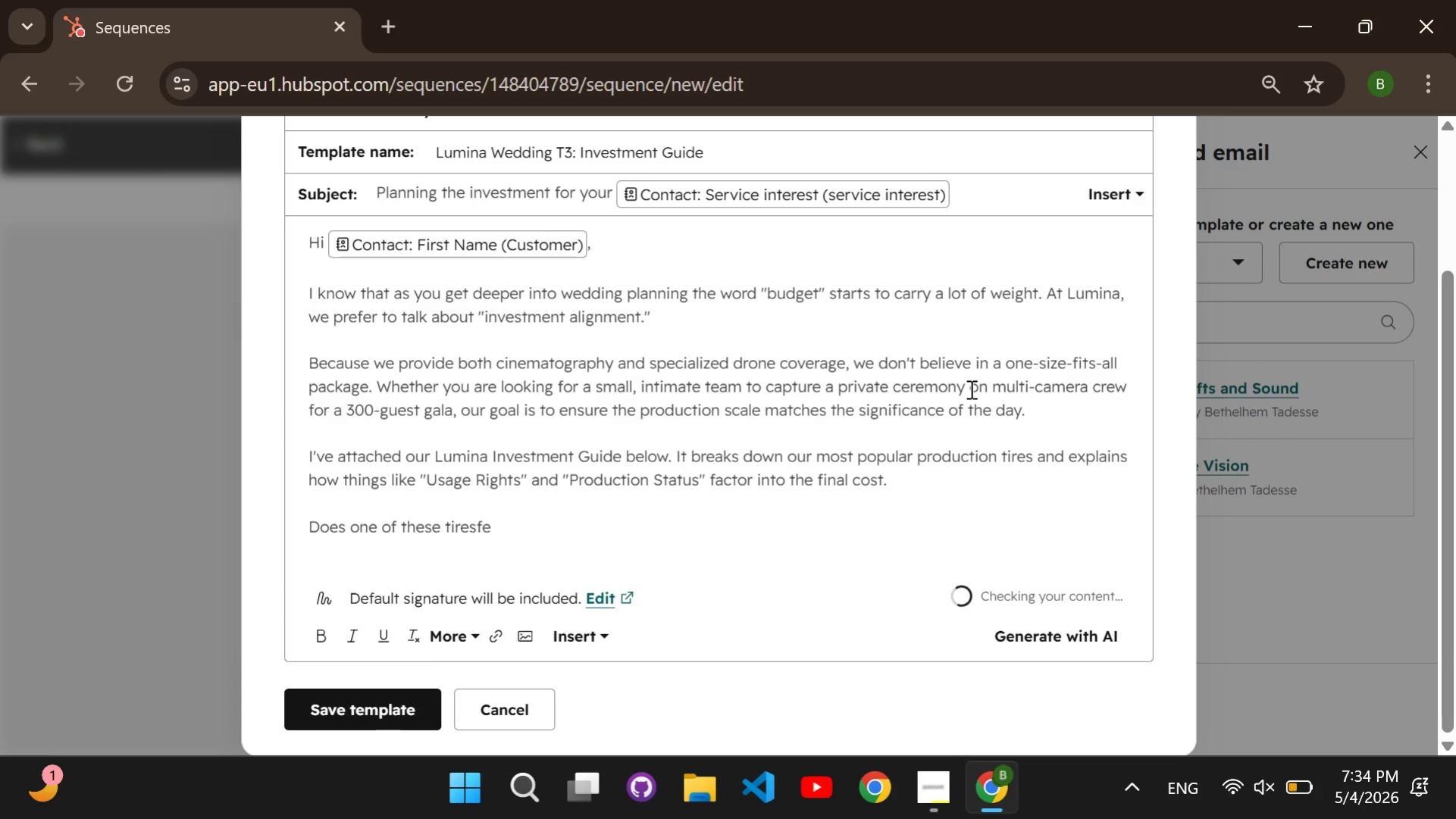 
key(Space)
 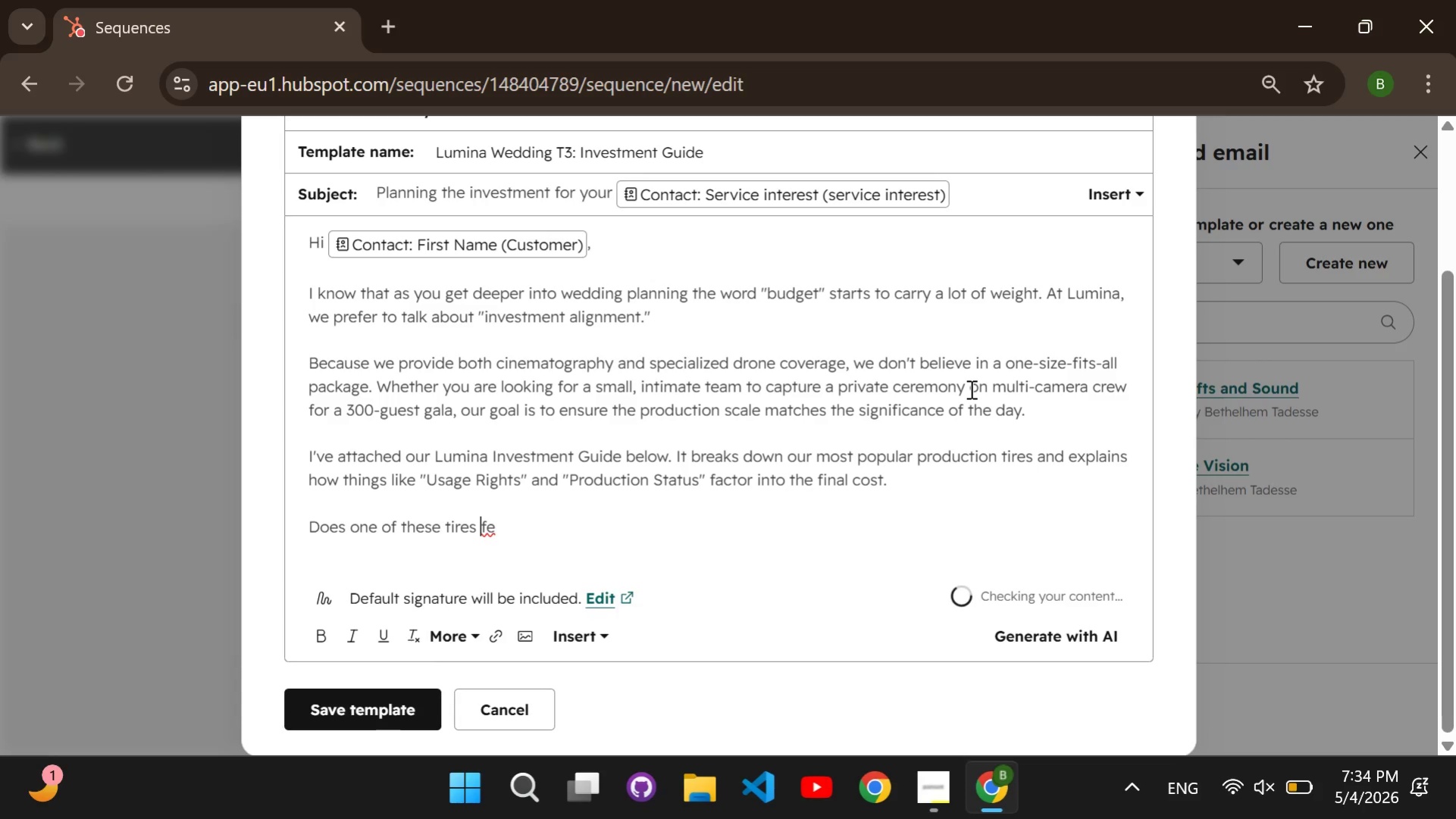 
key(ArrowRight)
 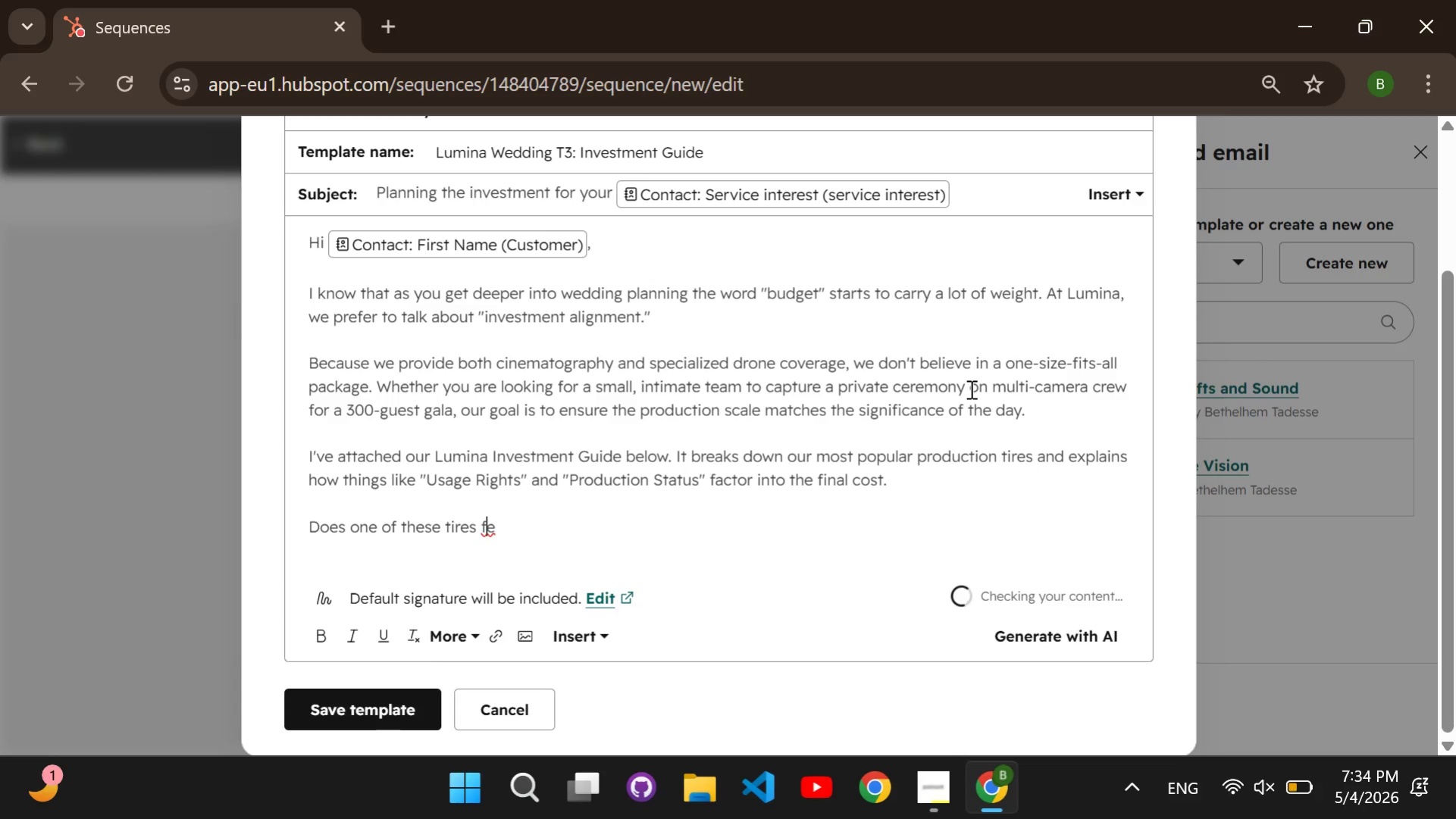 
key(ArrowRight)
 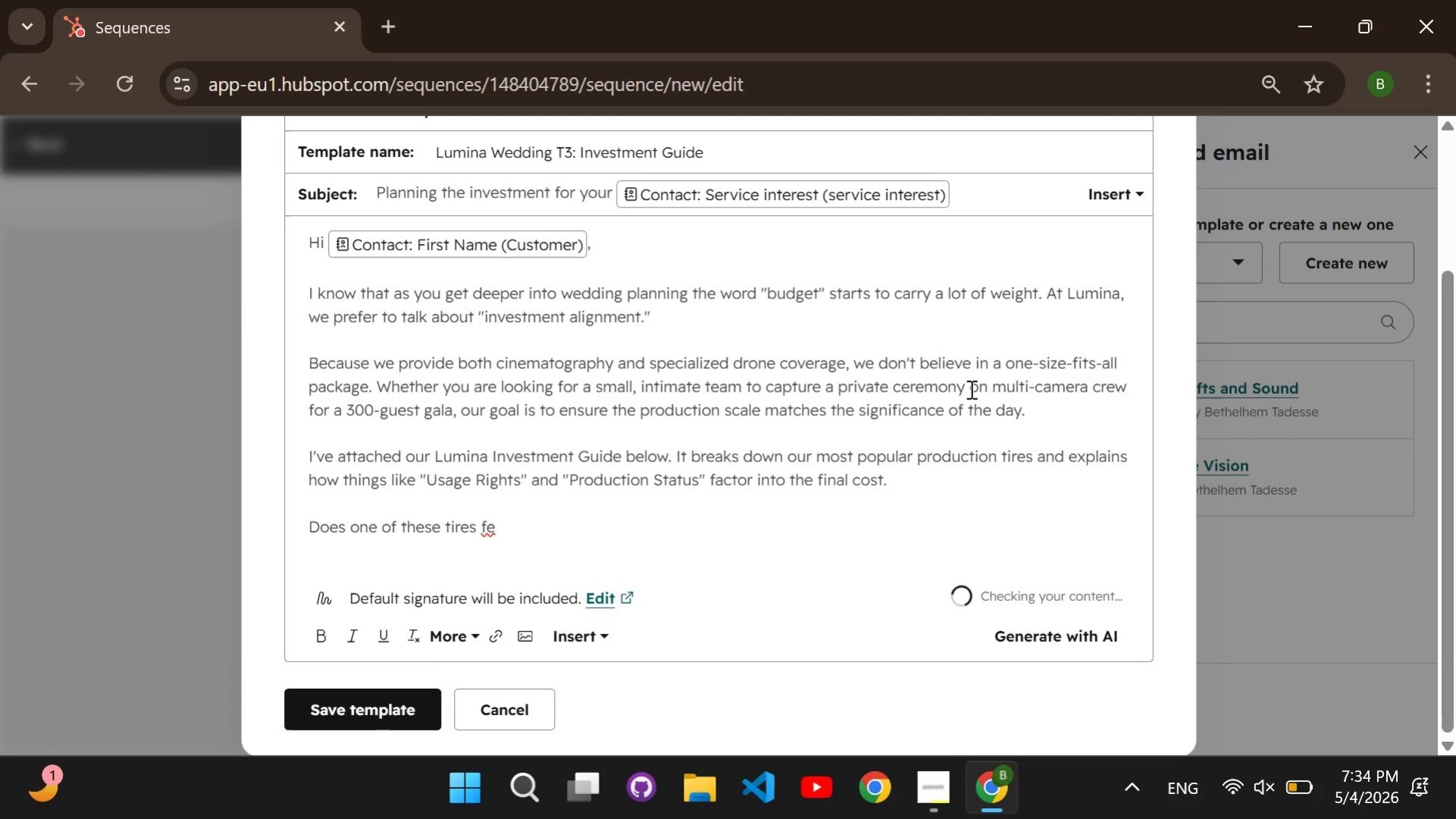 
type(el like it aligns with the visn)
key(Backspace)
type(ion you have for your day?)
 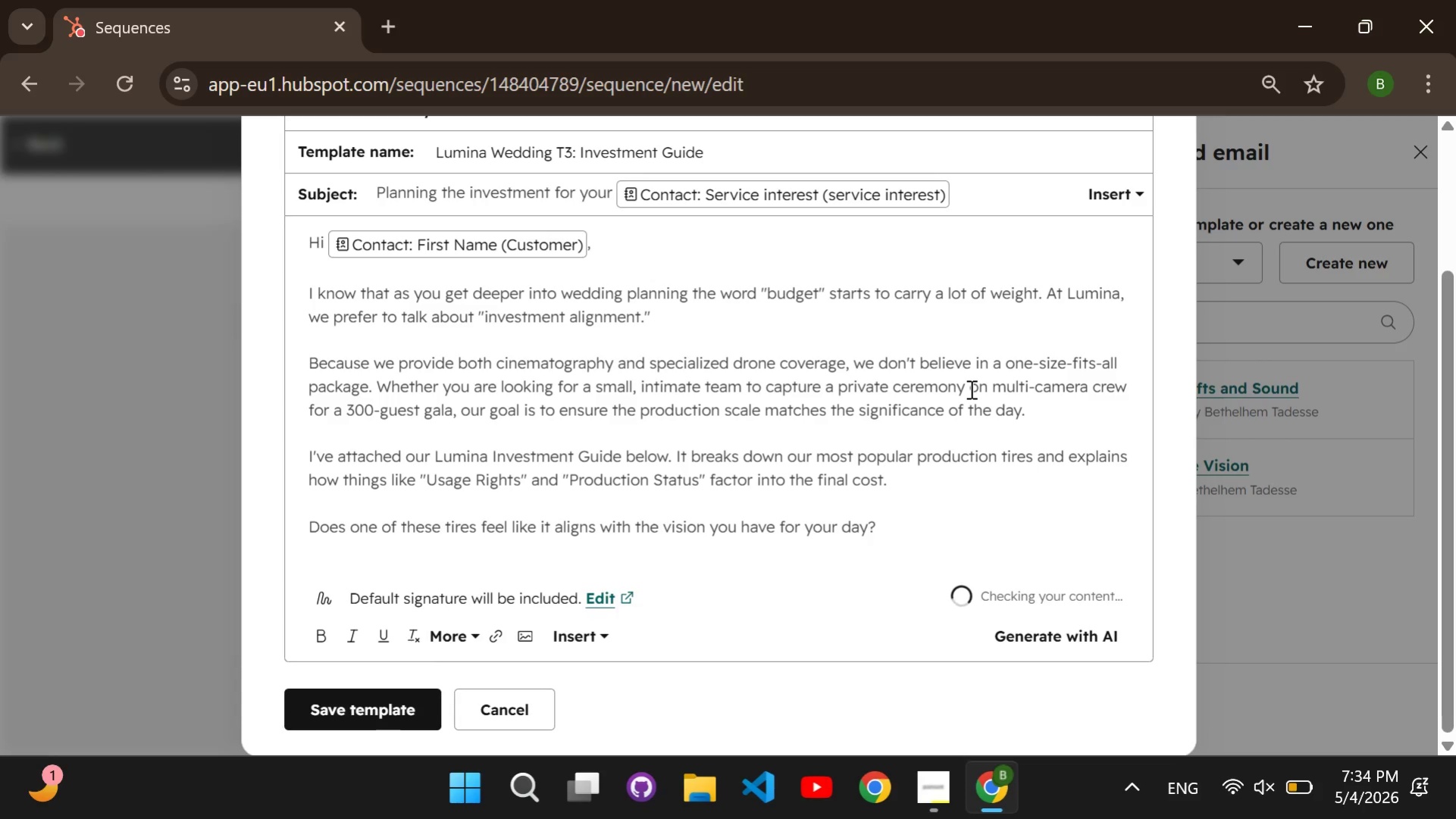 
key(Enter)
 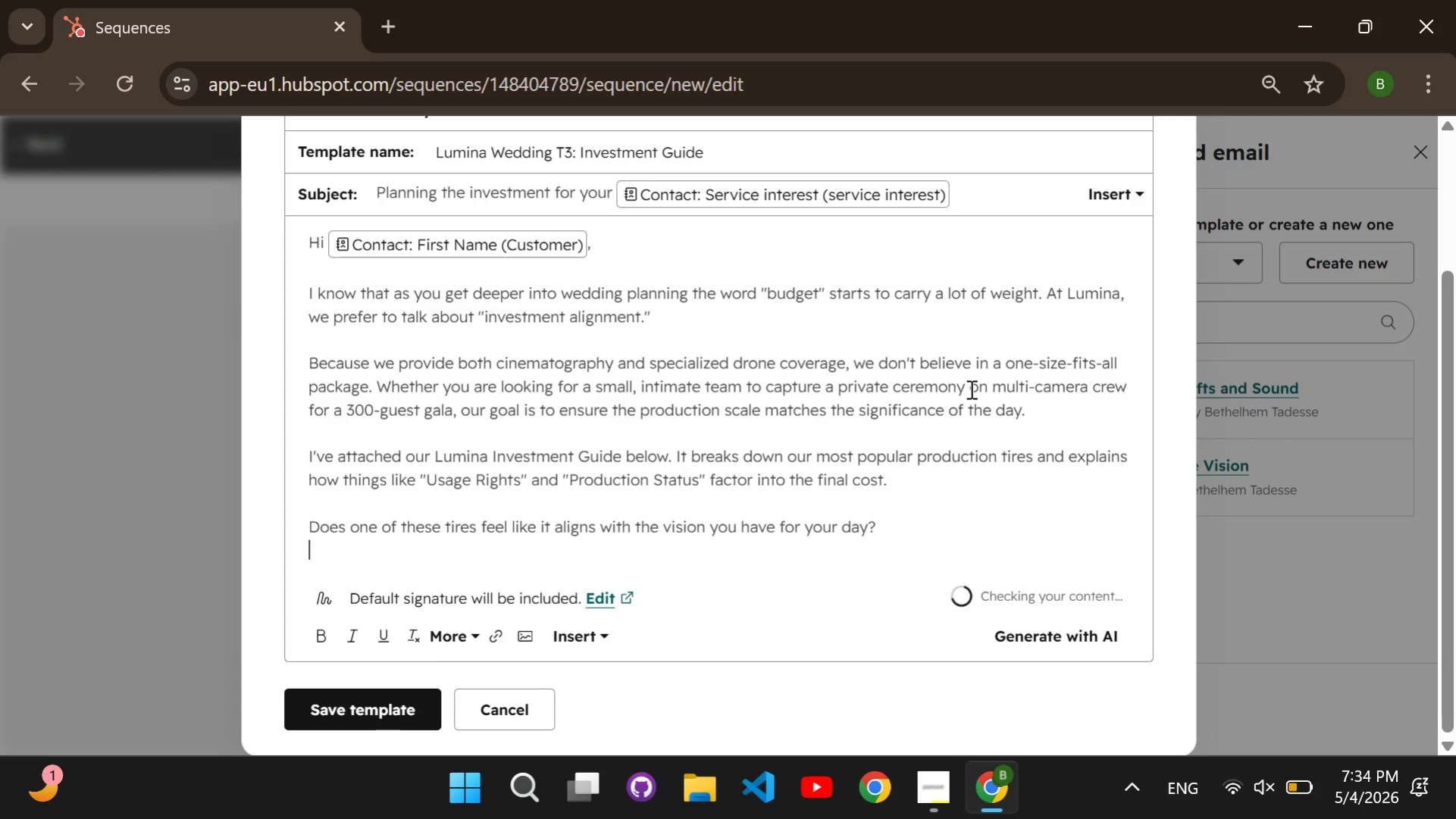 
key(Enter)
 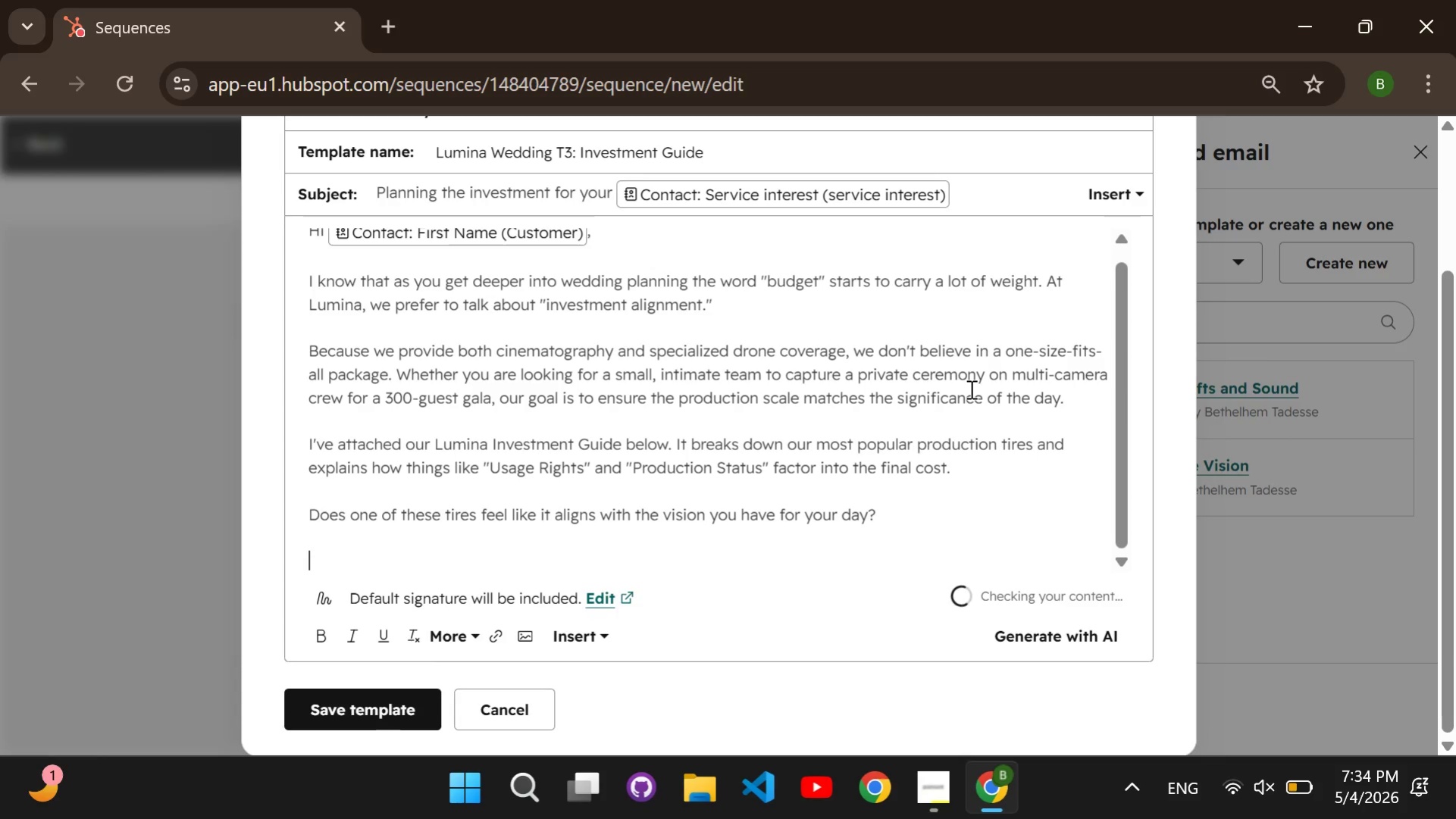 
type(Best, The Lumina)
 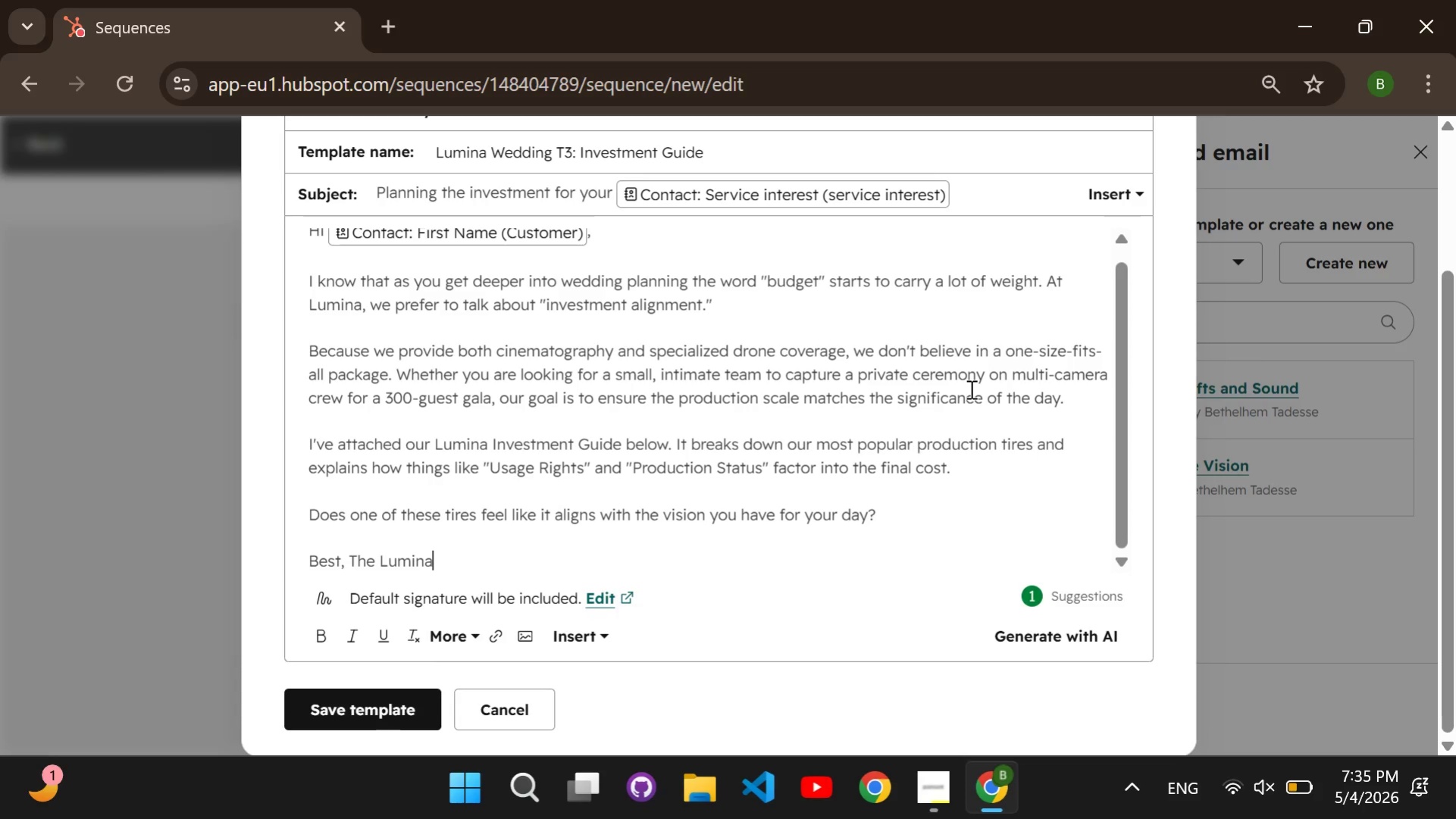 
wait(6.01)
 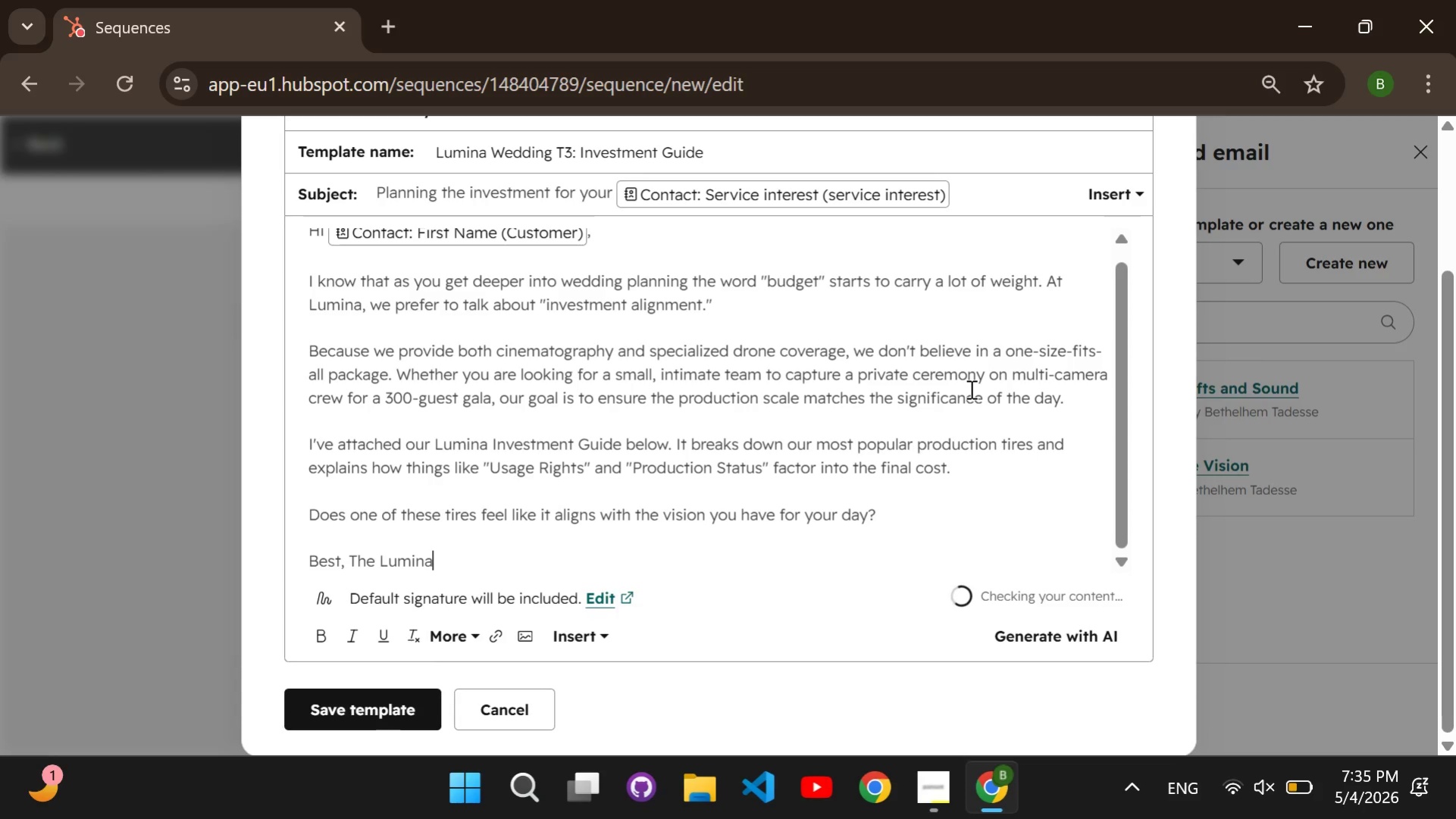 
type( Team)
 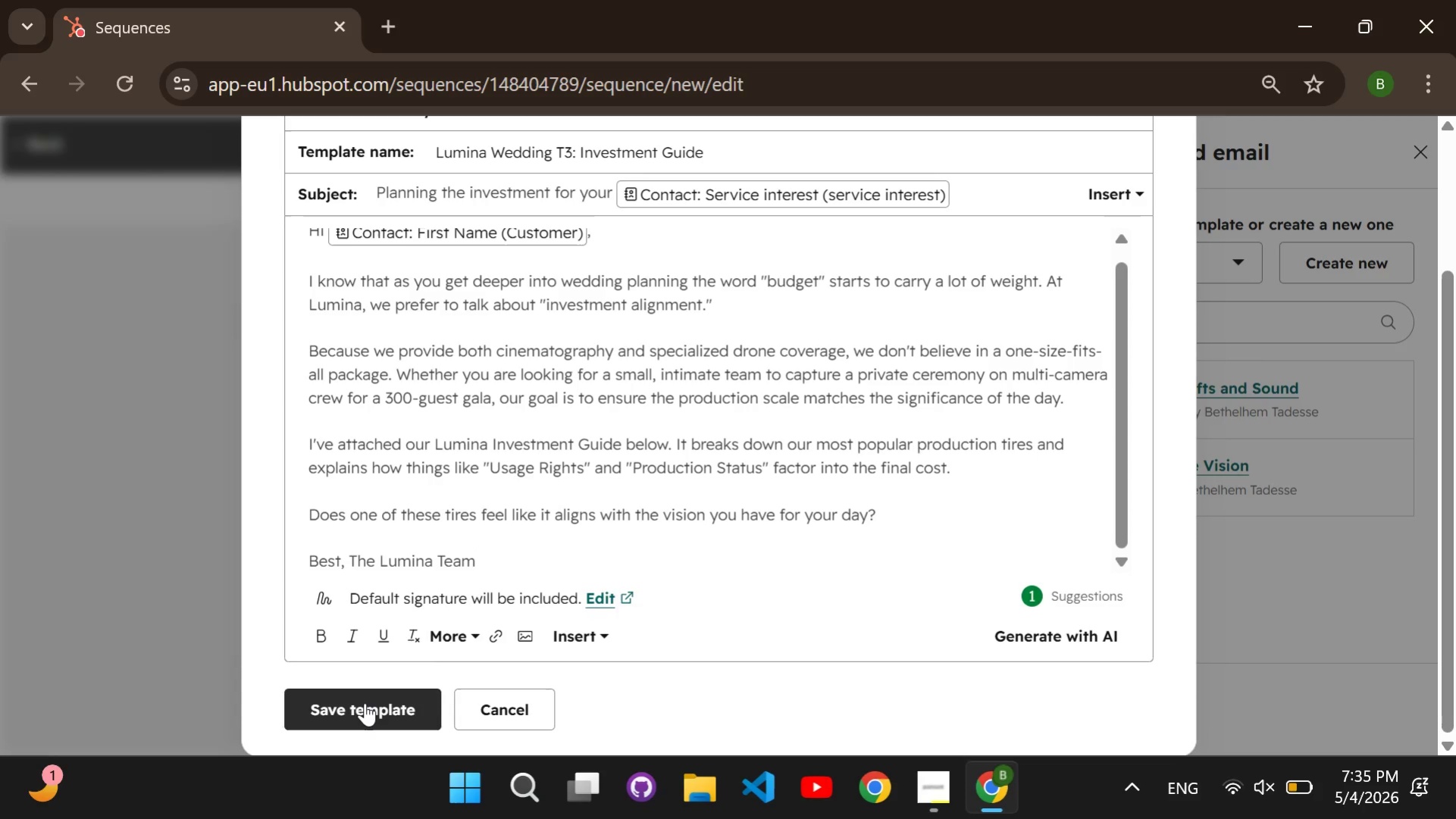 
left_click([369, 714])
 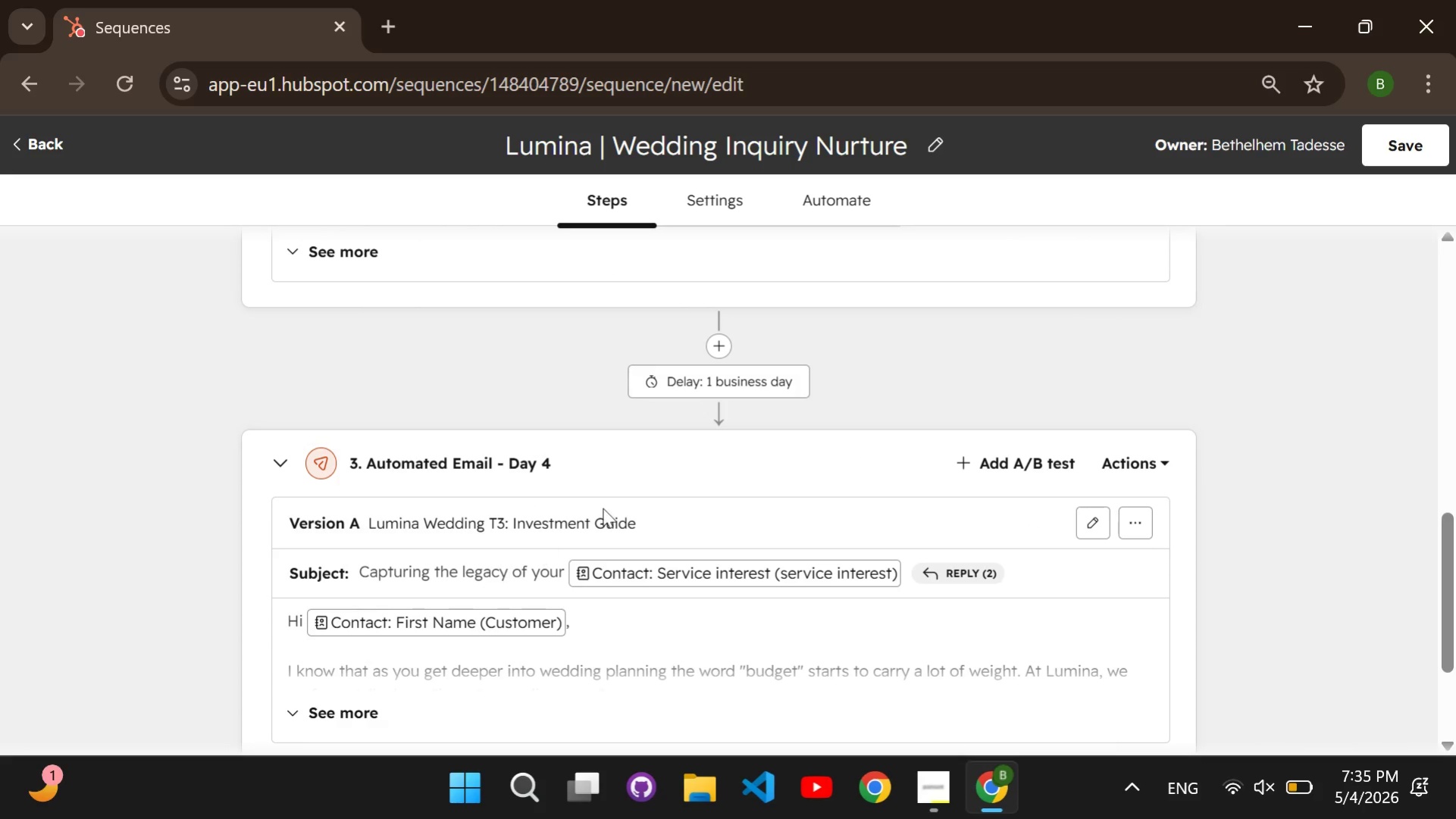 
left_click([730, 379])
 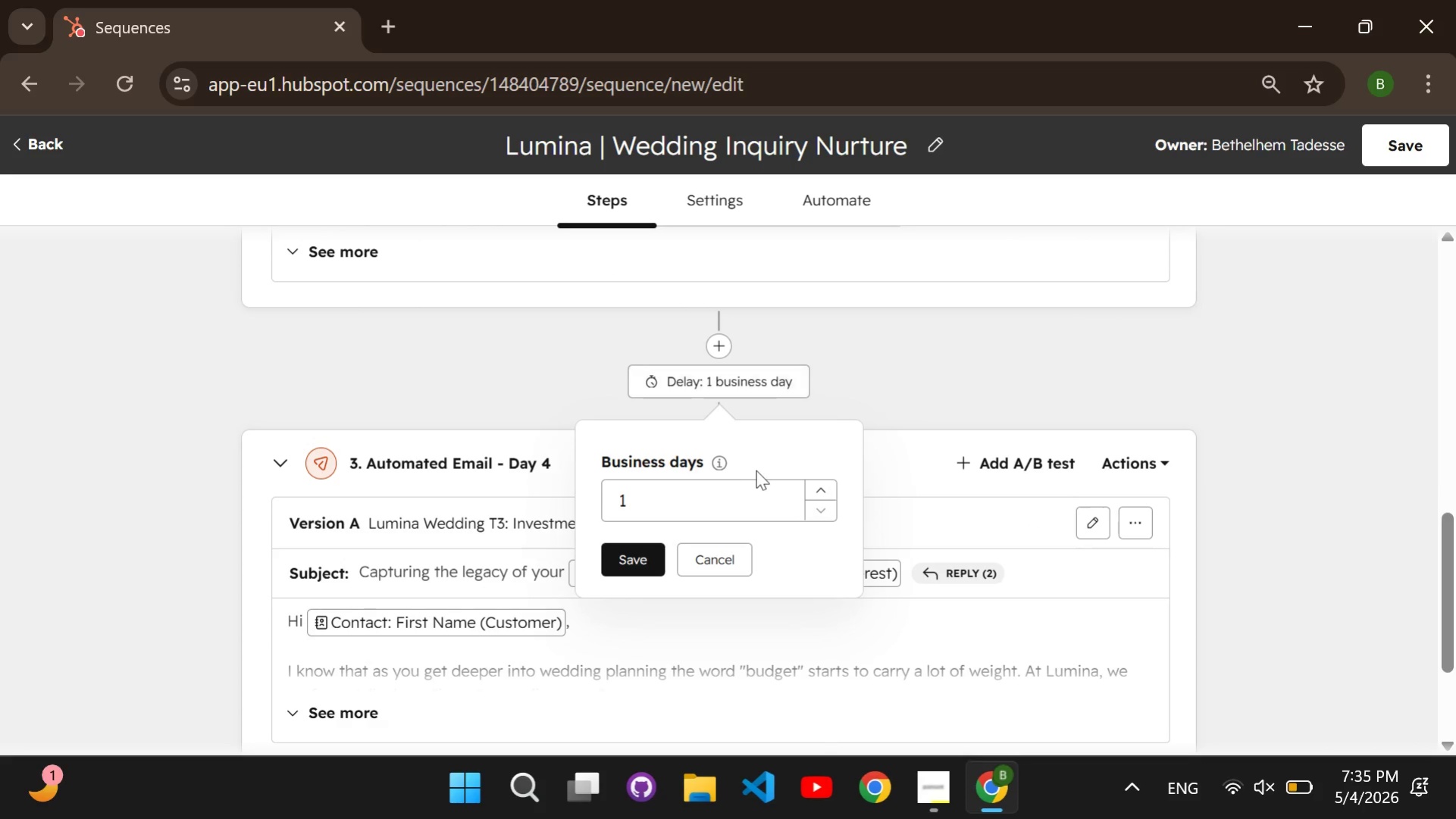 
double_click([730, 491])
 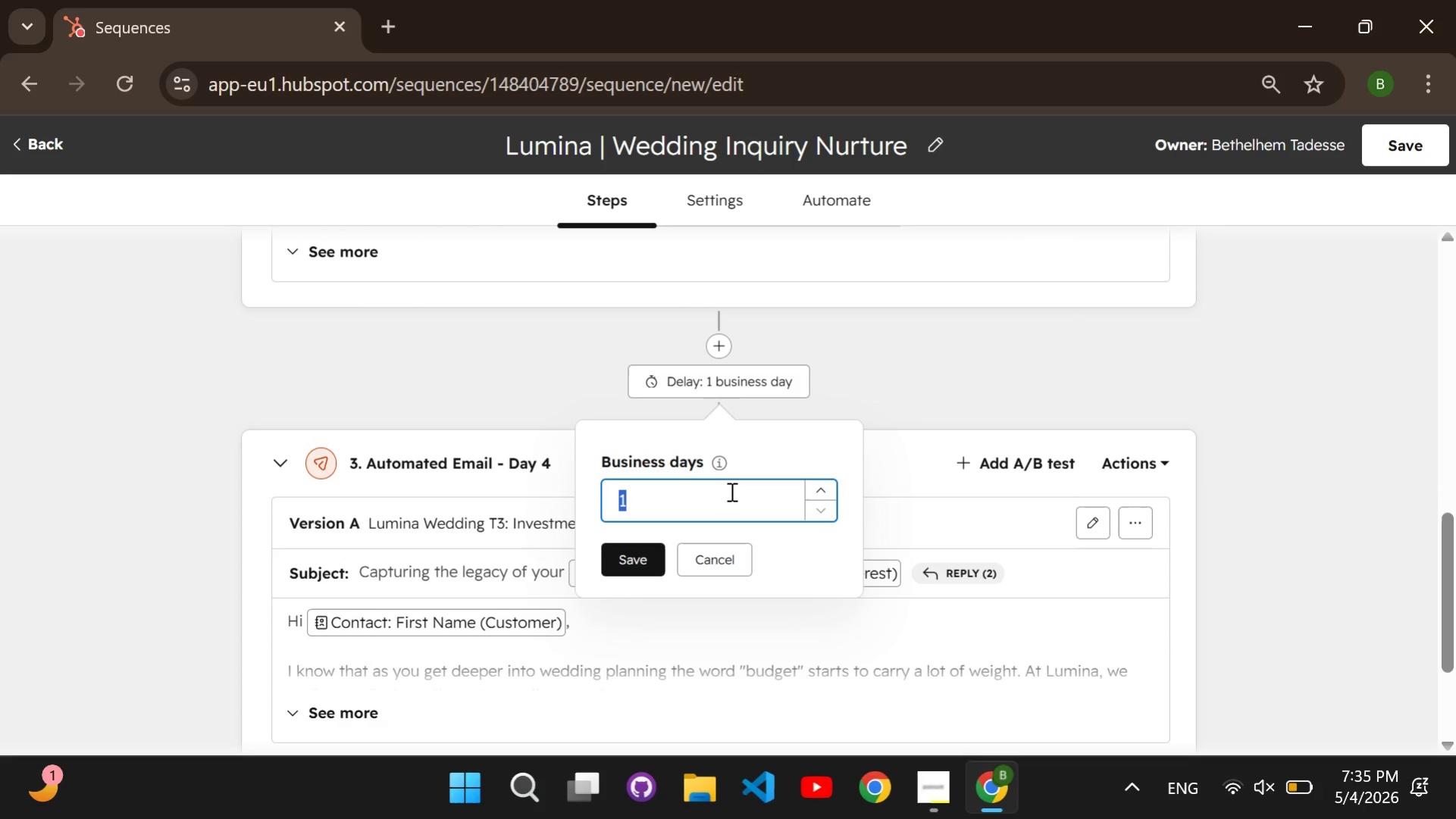 
key(Backspace)
 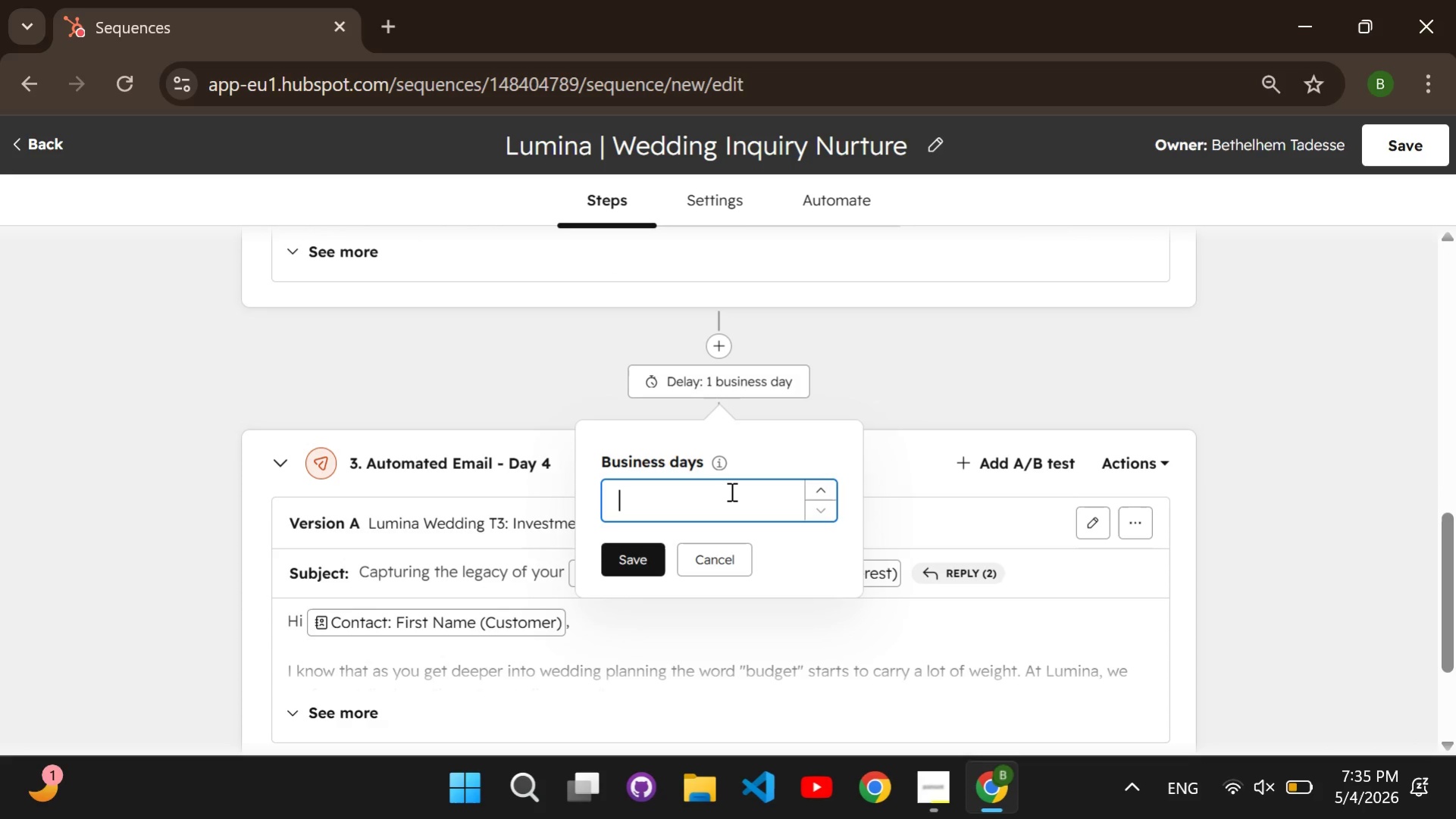 
key(3)
 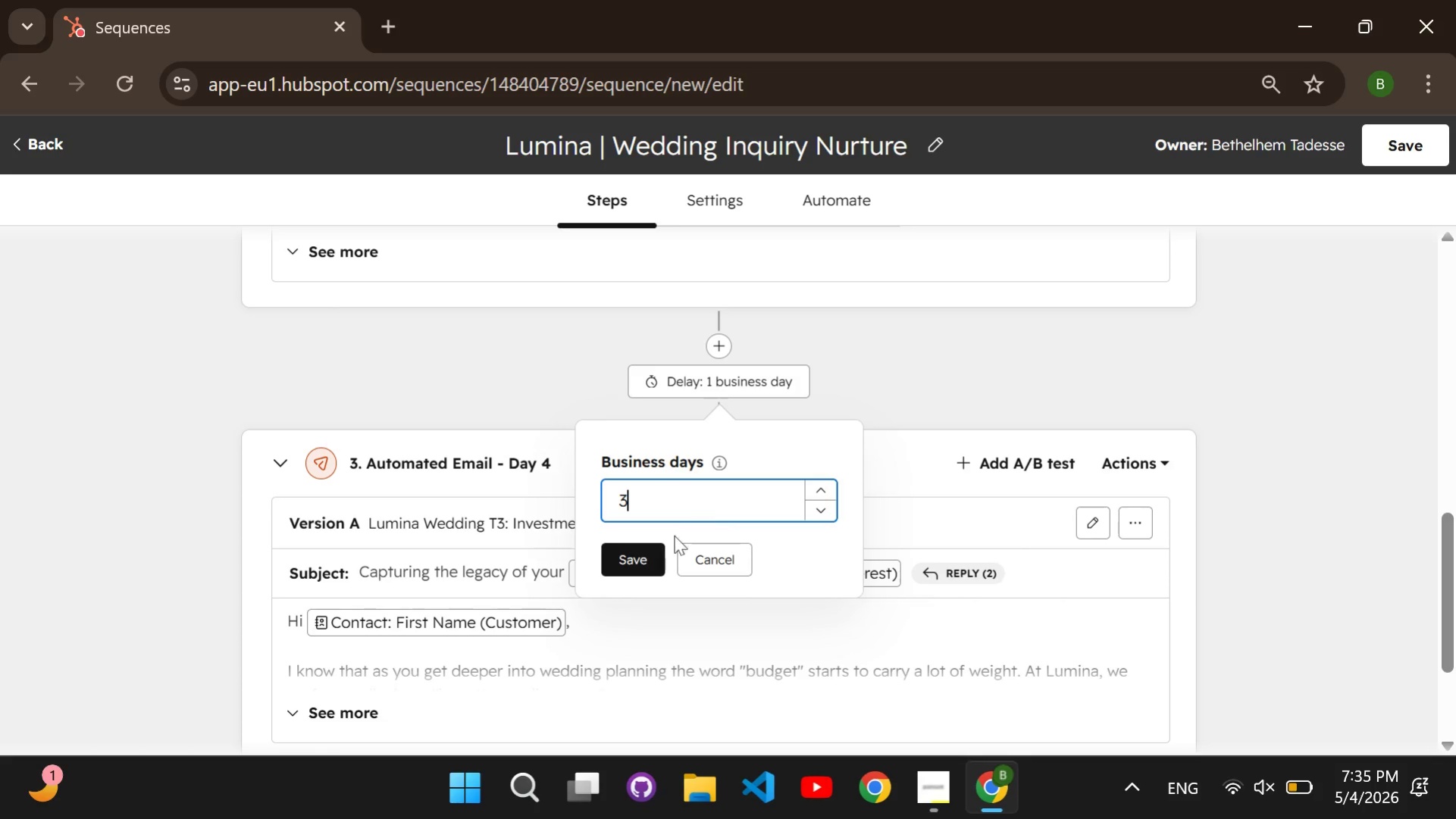 
left_click([650, 556])
 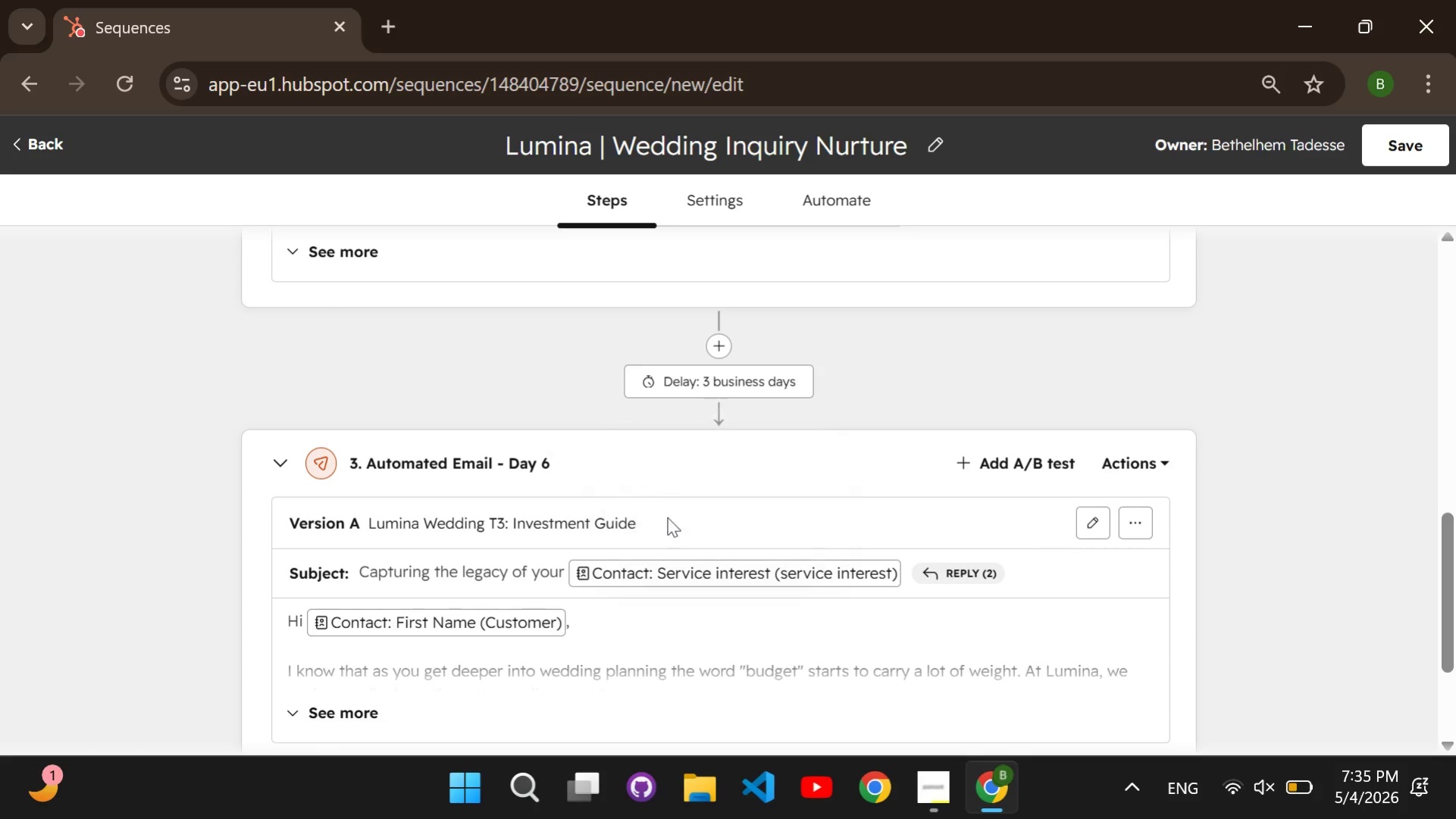 
scroll: coordinate [671, 514], scroll_direction: down, amount: 4.0
 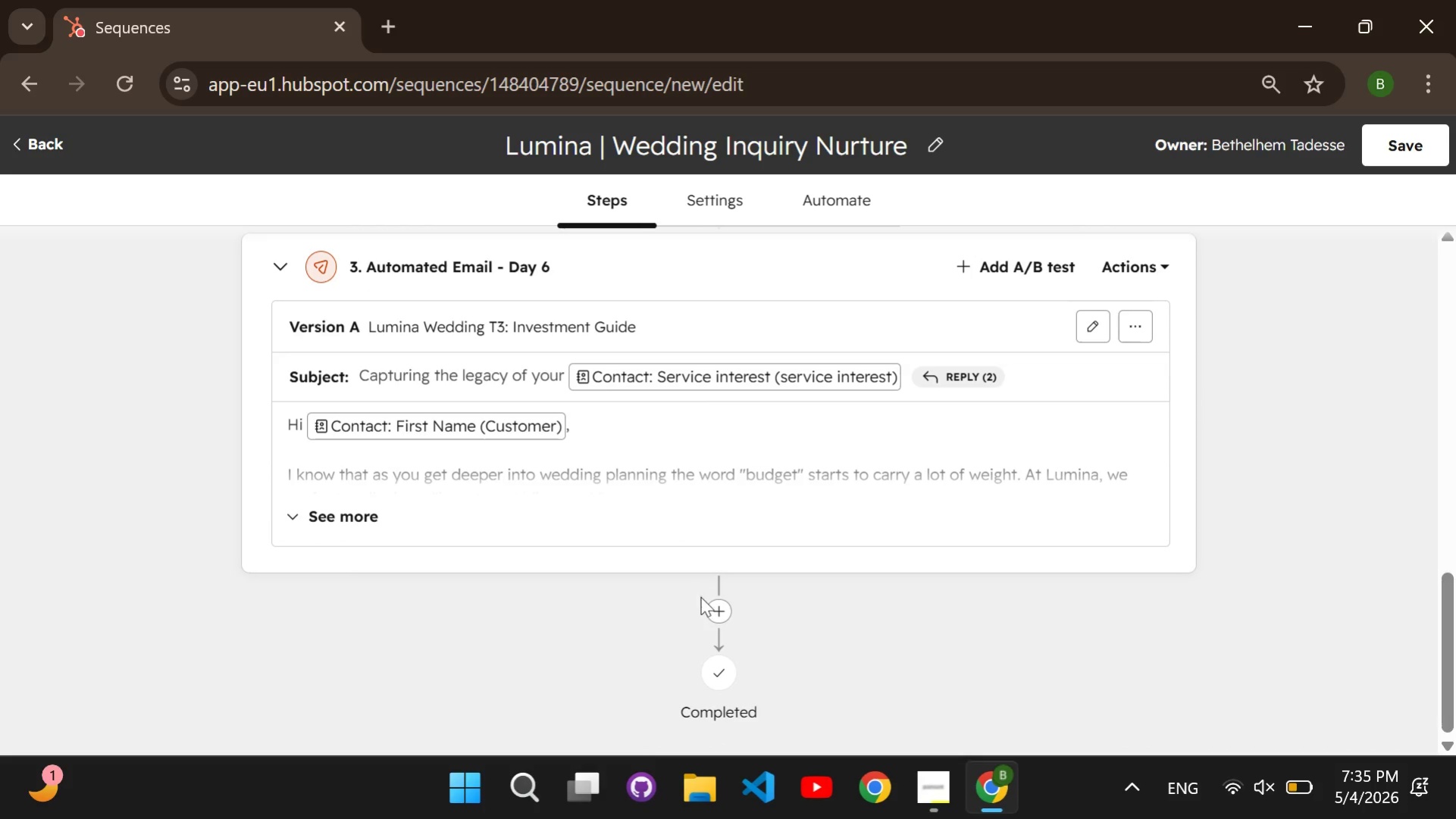 
left_click([706, 604])
 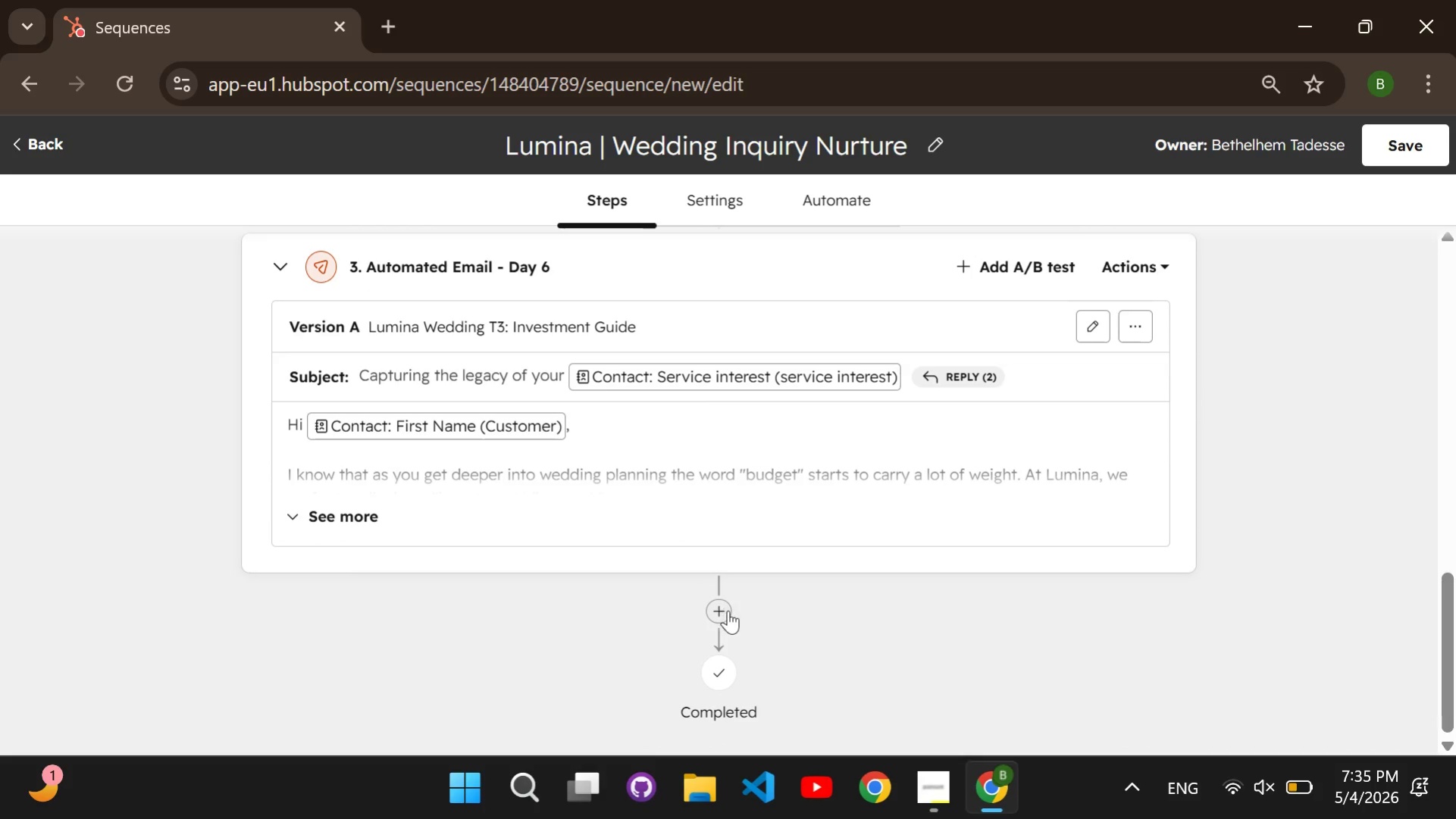 
left_click([728, 611])
 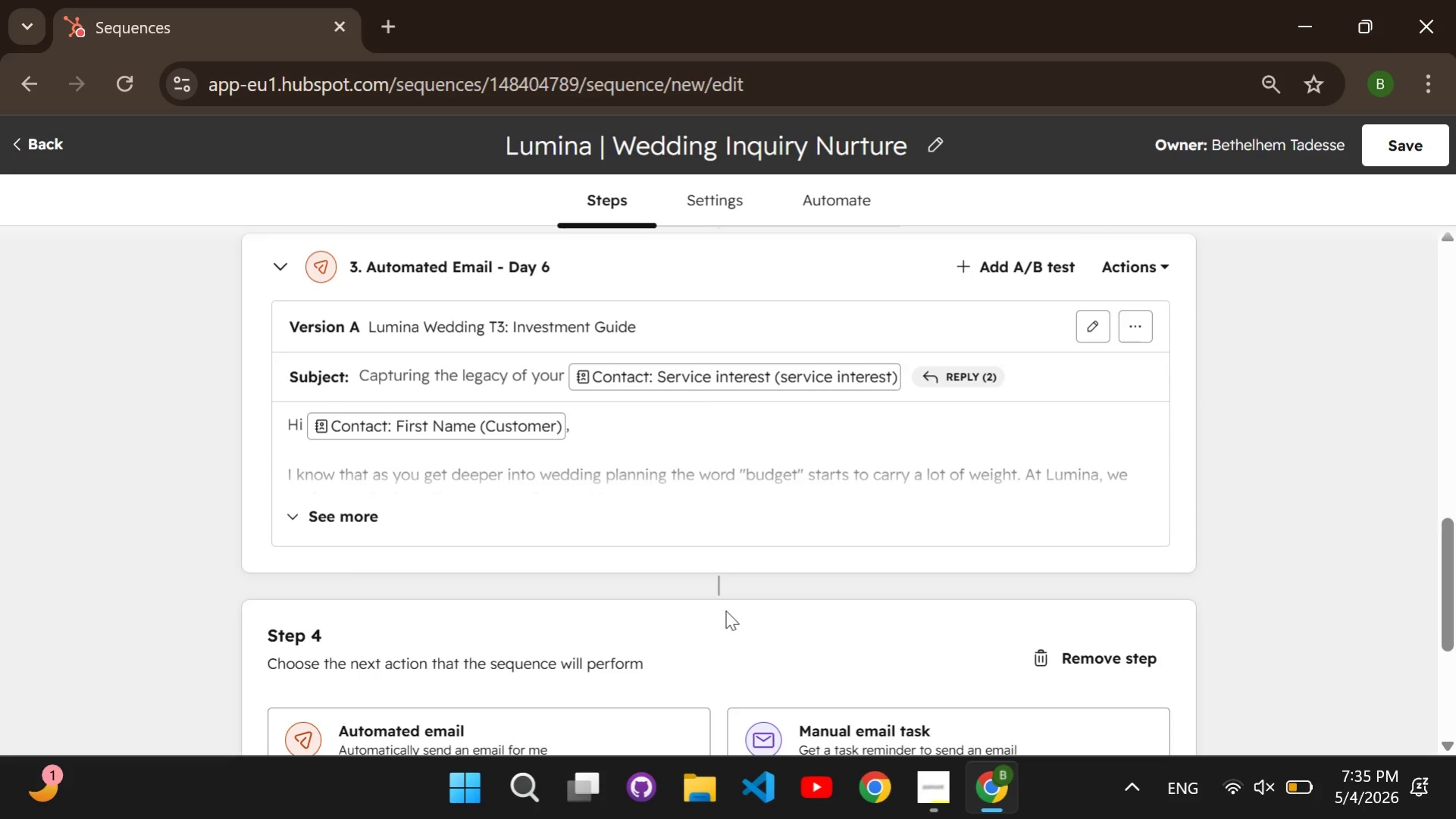 
scroll: coordinate [725, 610], scroll_direction: down, amount: 3.0
 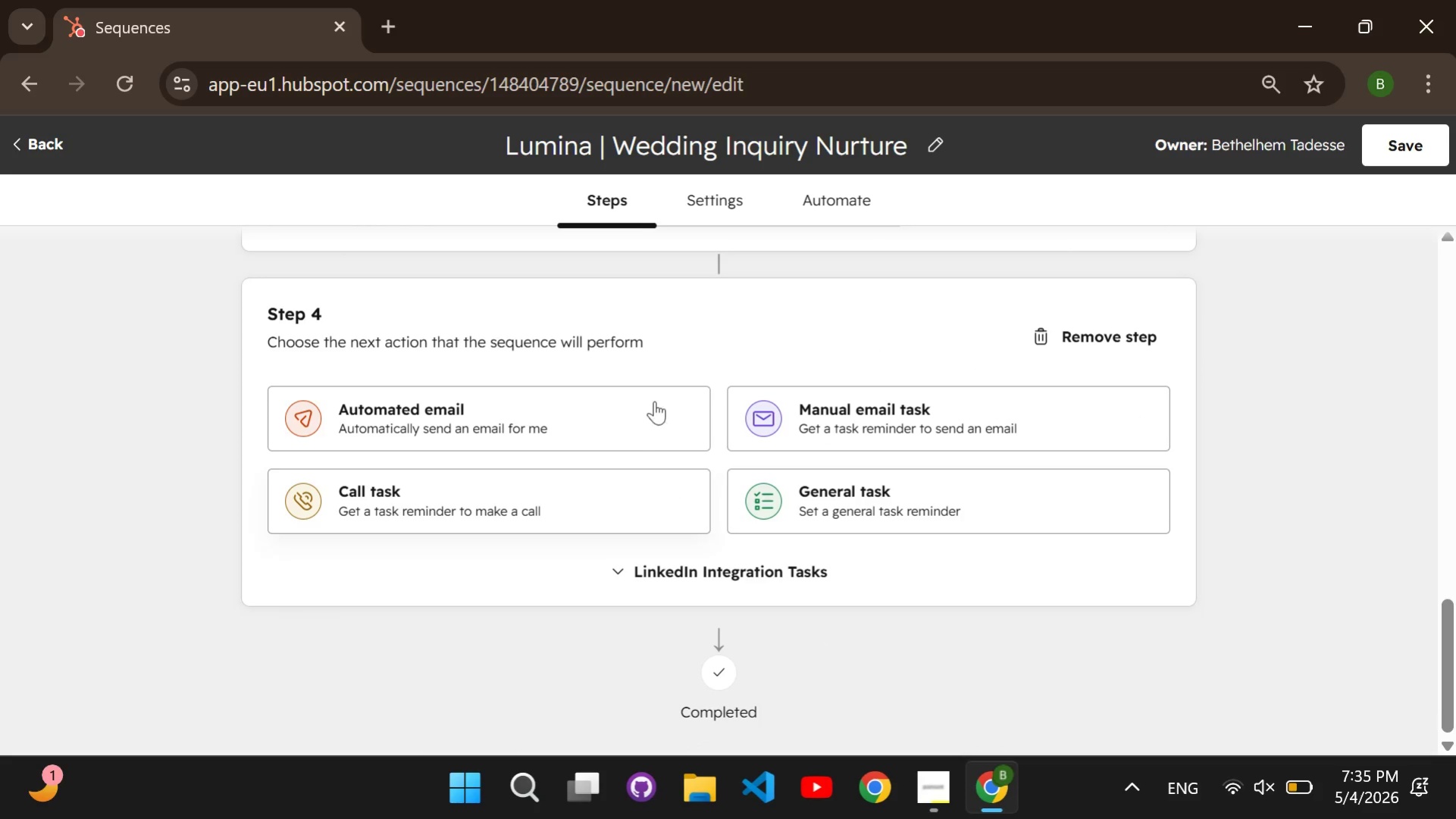 
left_click([653, 410])
 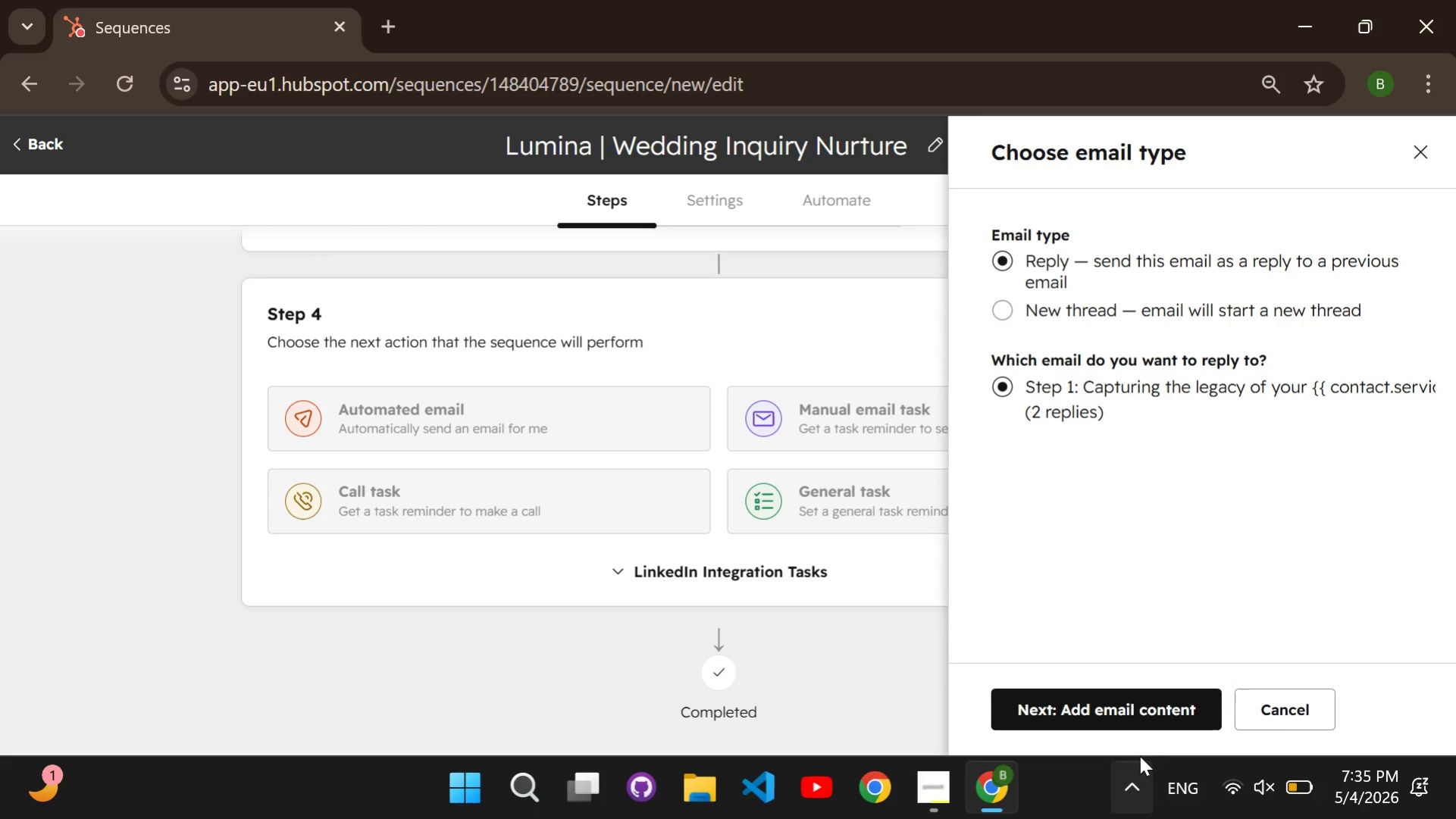 
left_click([1140, 718])
 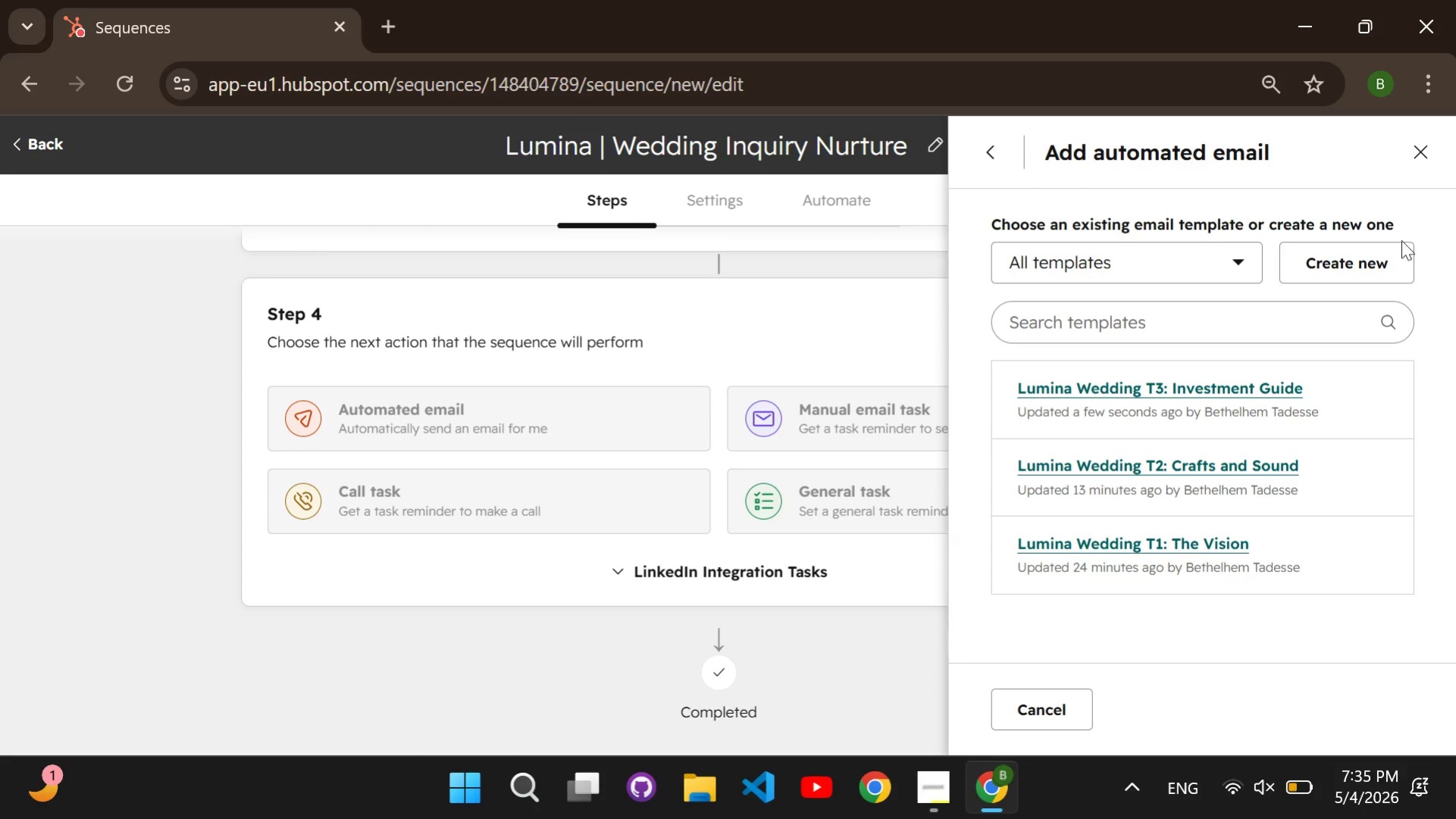 
left_click([1326, 253])
 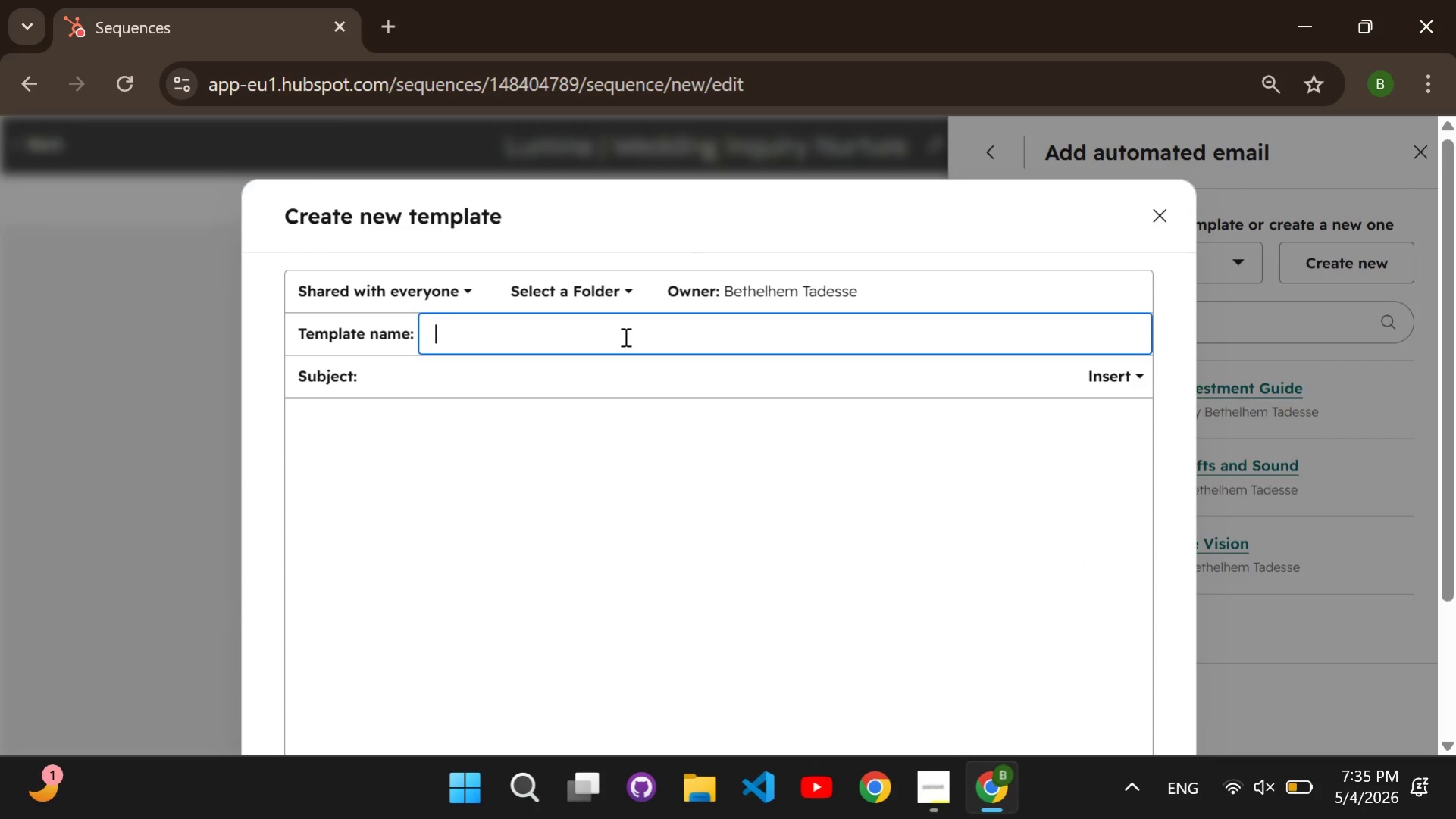 
left_click([624, 334])
 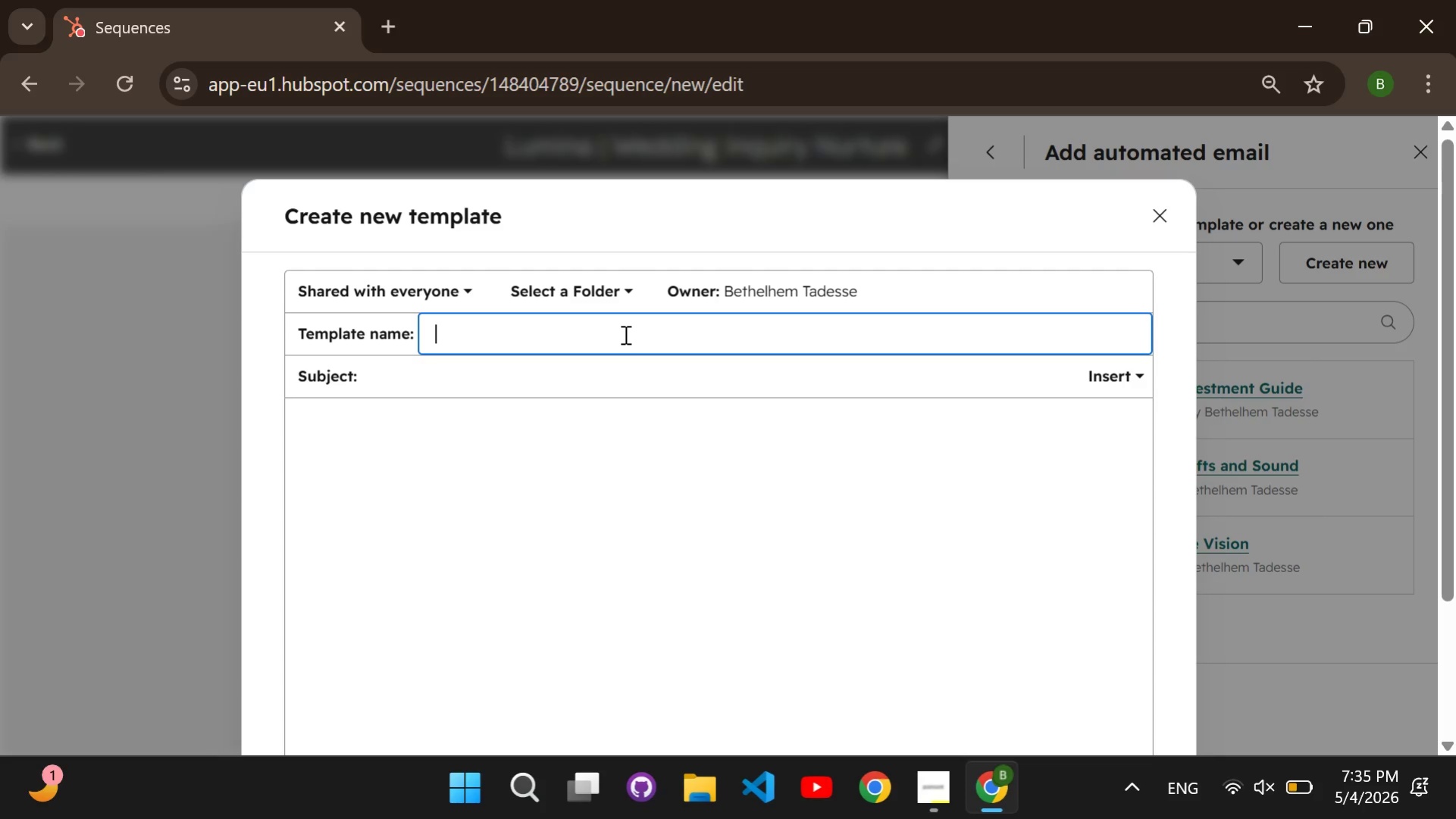 
wait(6.64)
 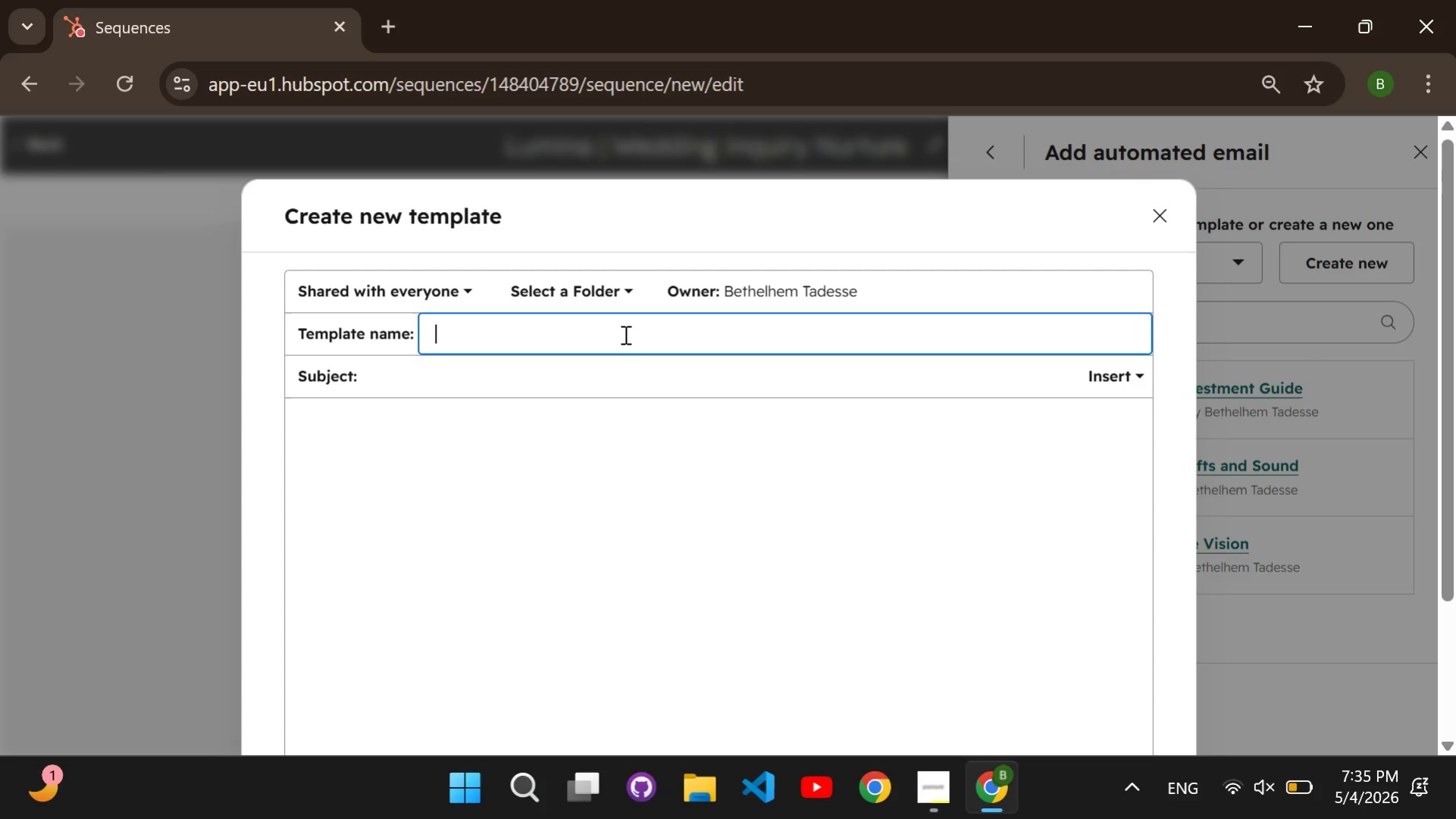 
type(Lumina Wedding T4: Behind the lens)
 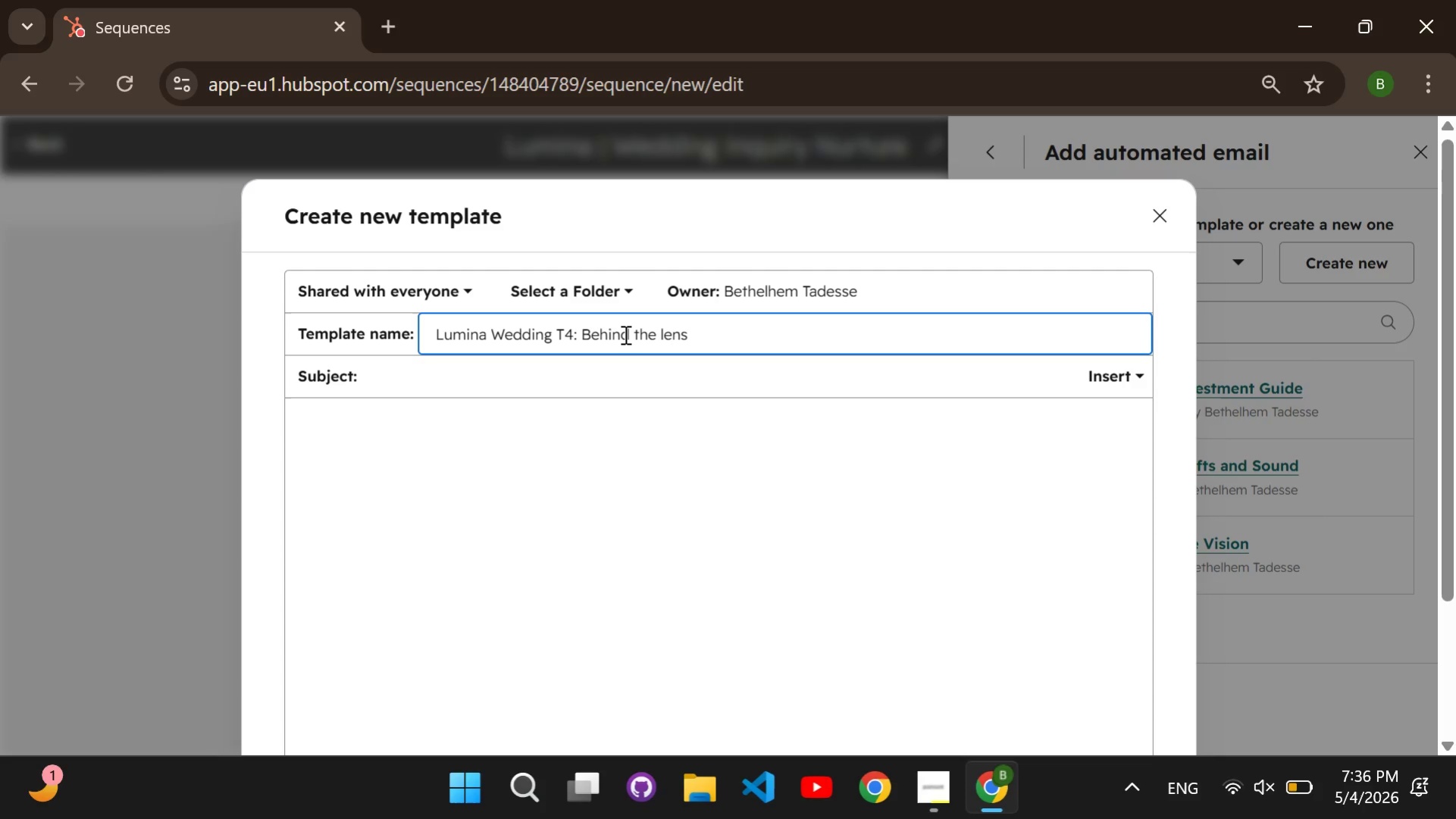 
left_click([641, 371])
 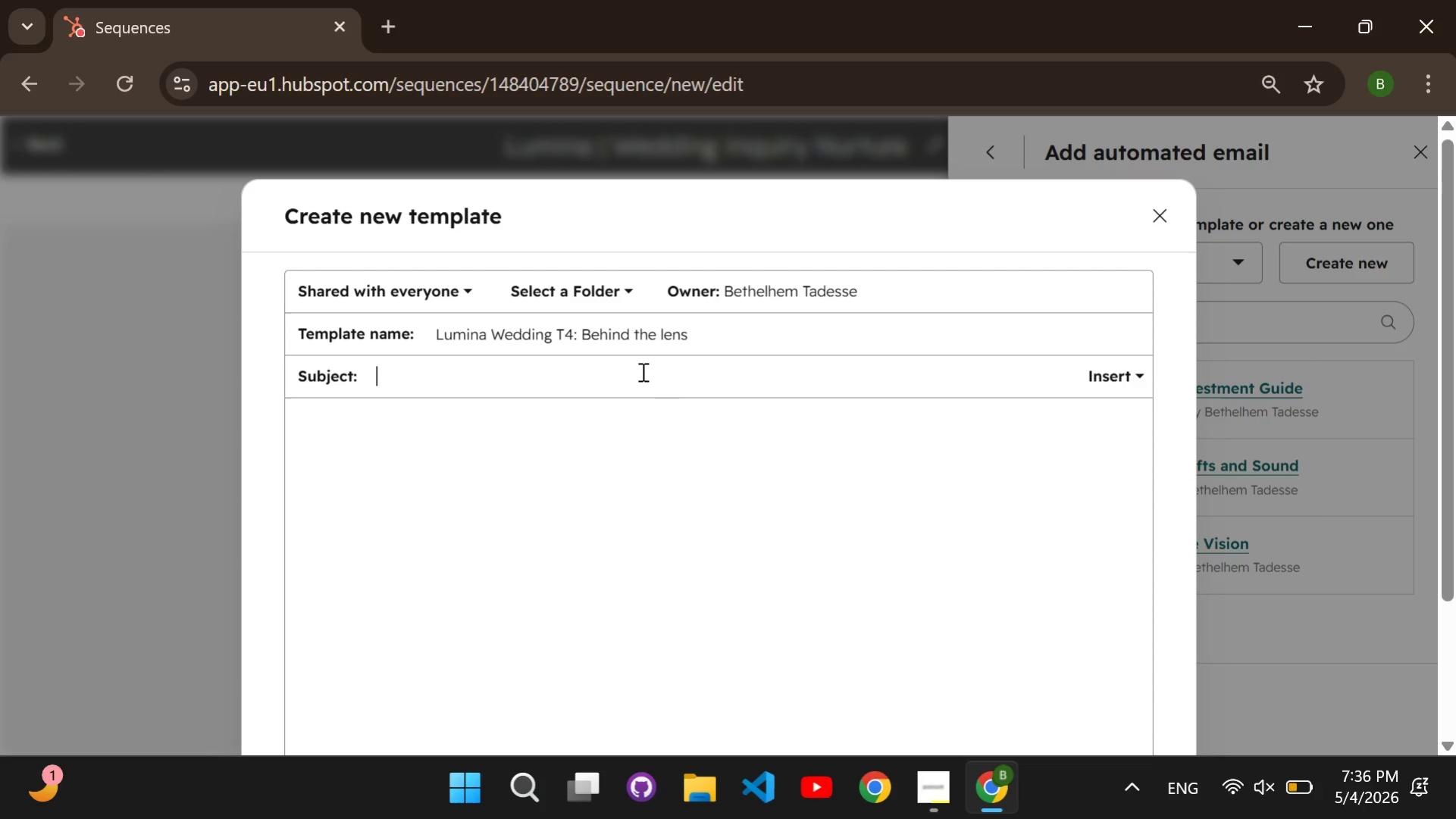 
type(What it's actually like to work with us)
 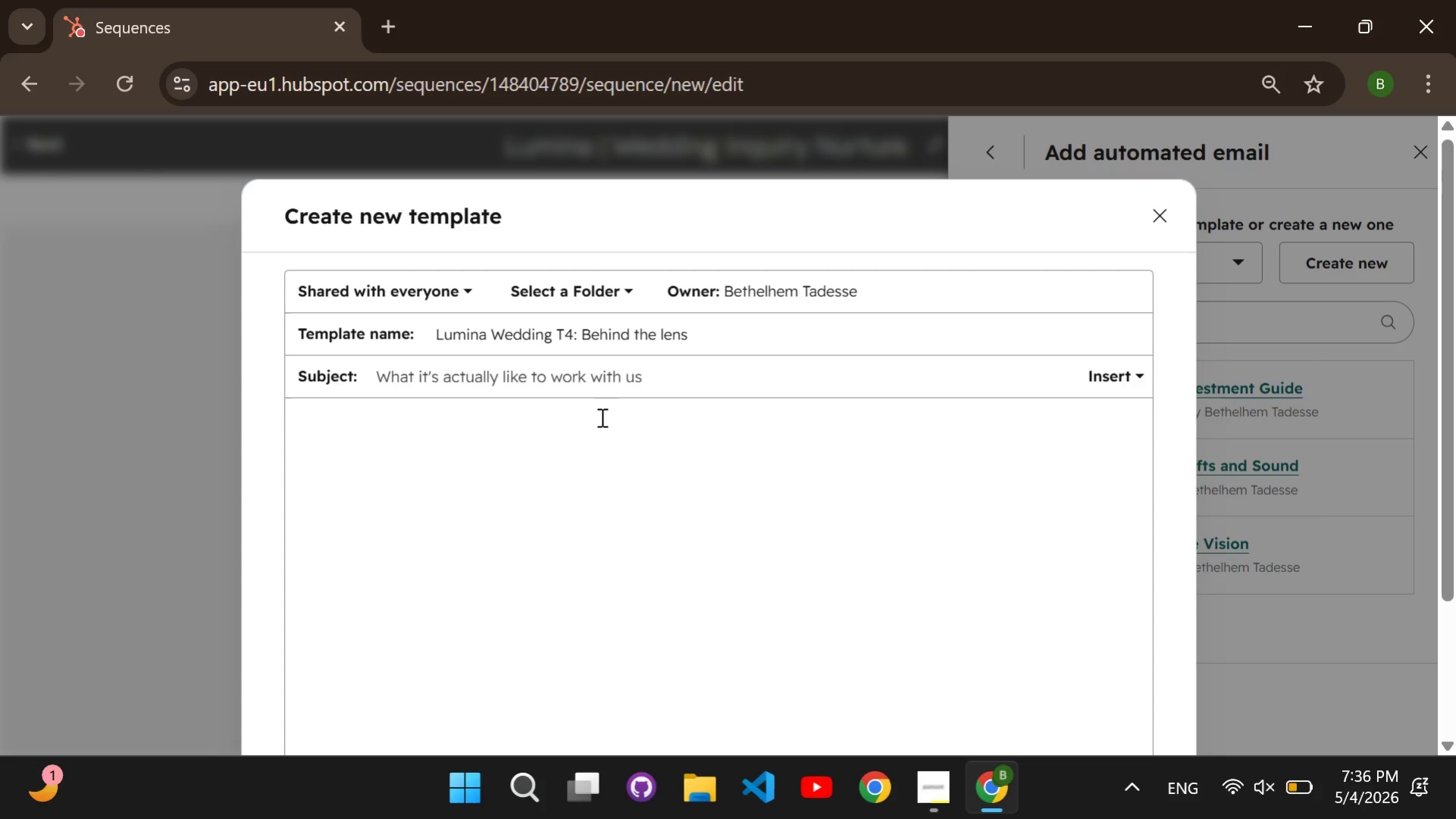 
left_click([605, 434])
 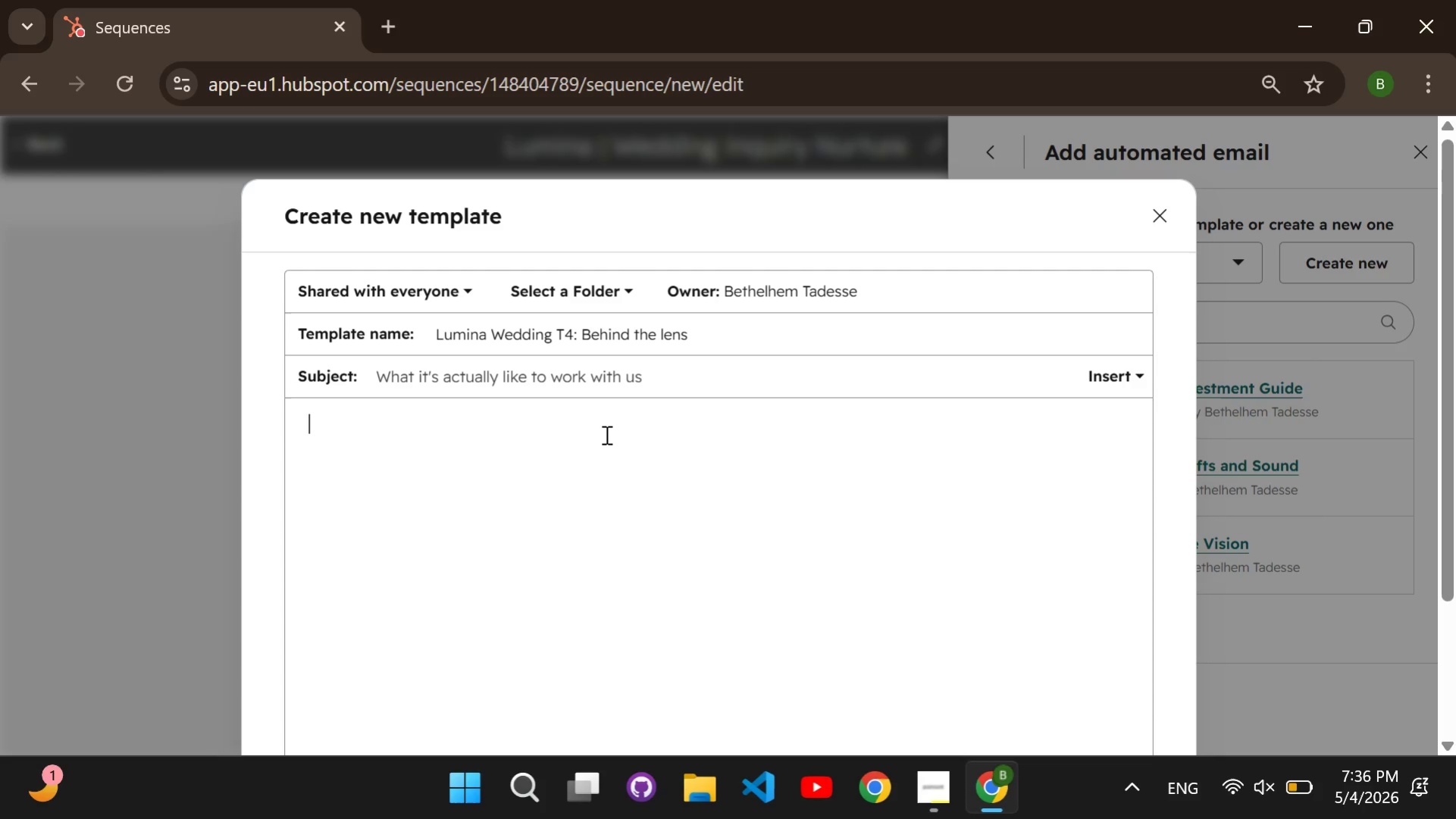 
key(CapsLock)
 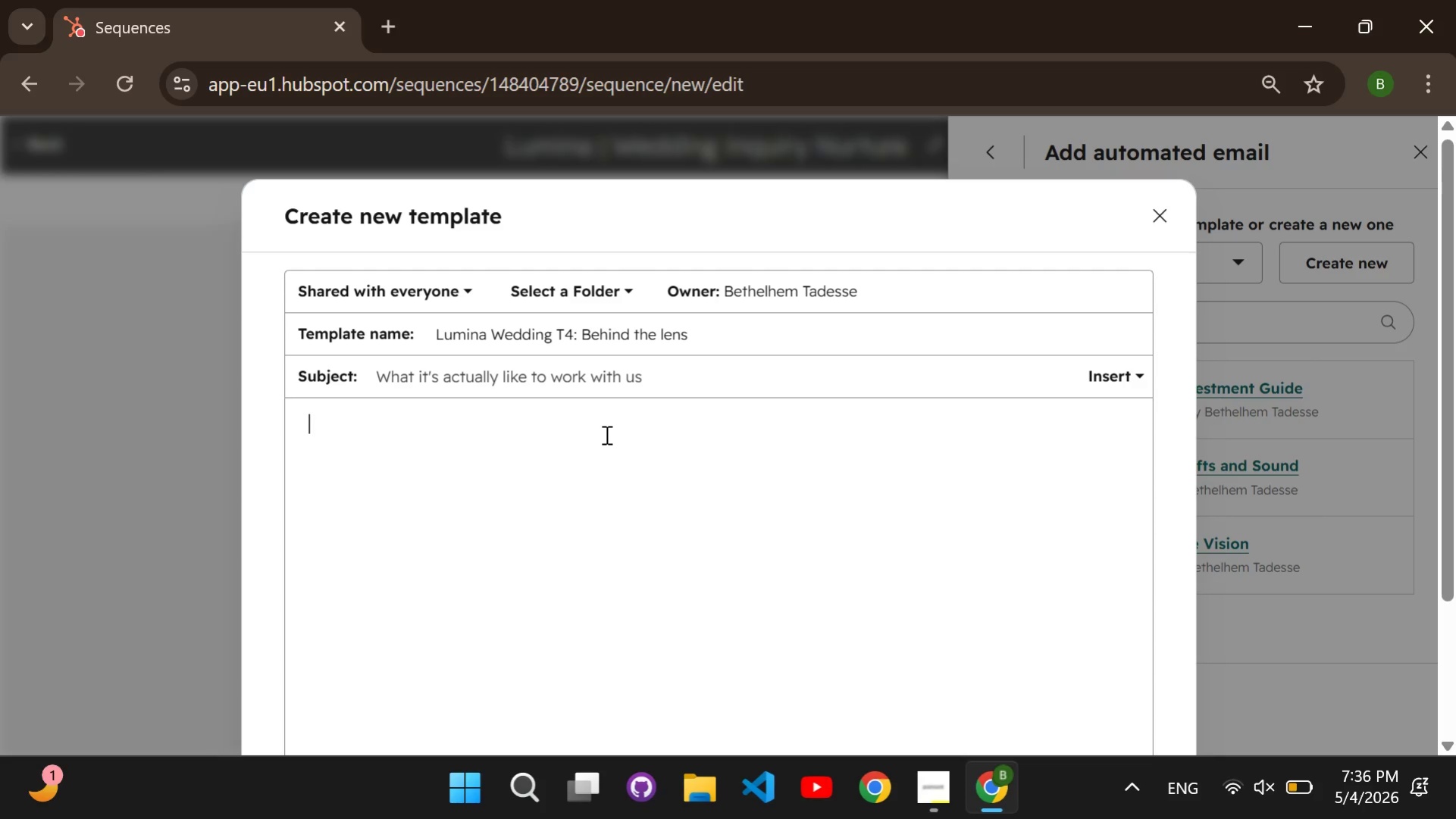 
key(H)
 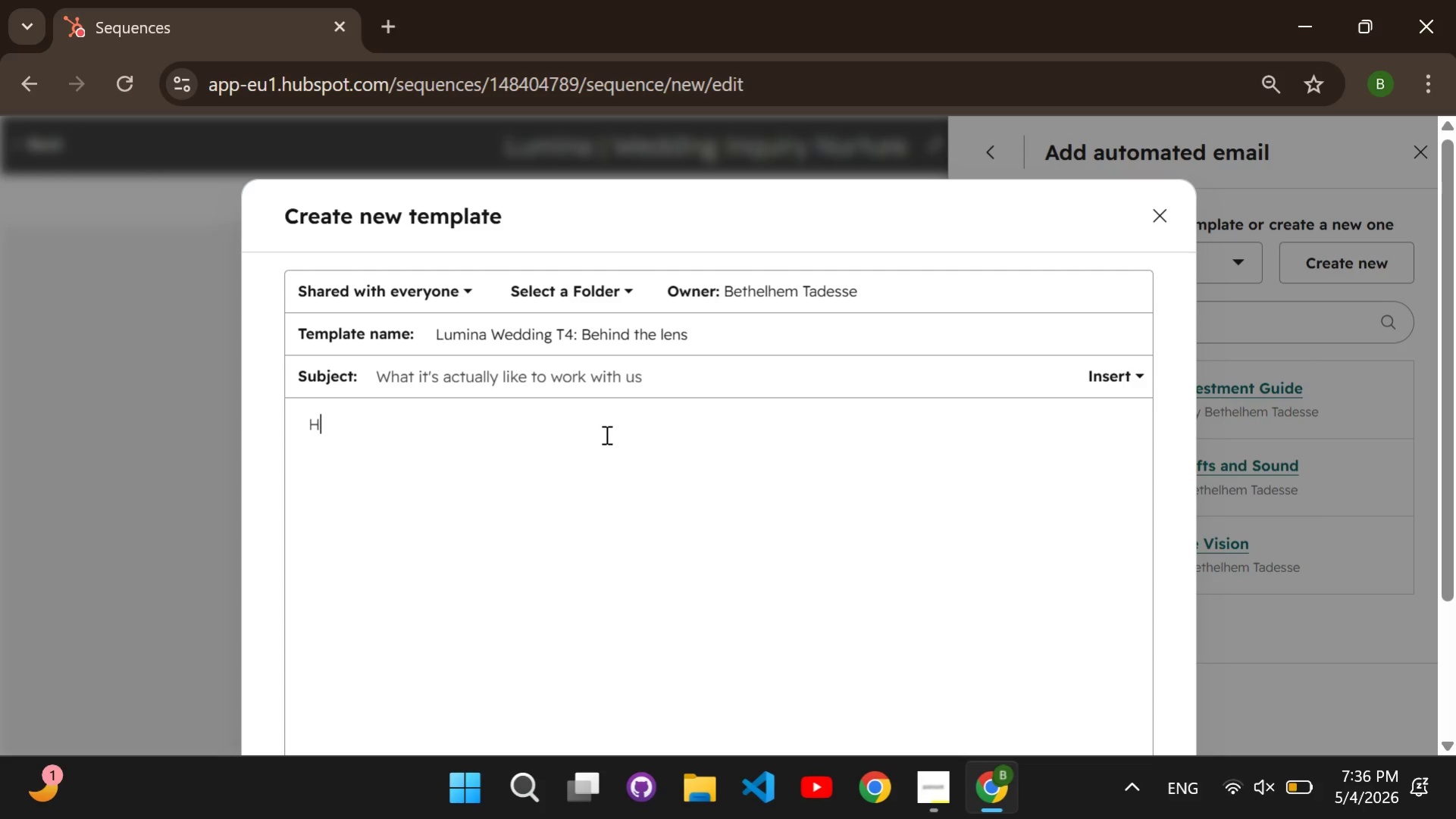 
key(CapsLock)
 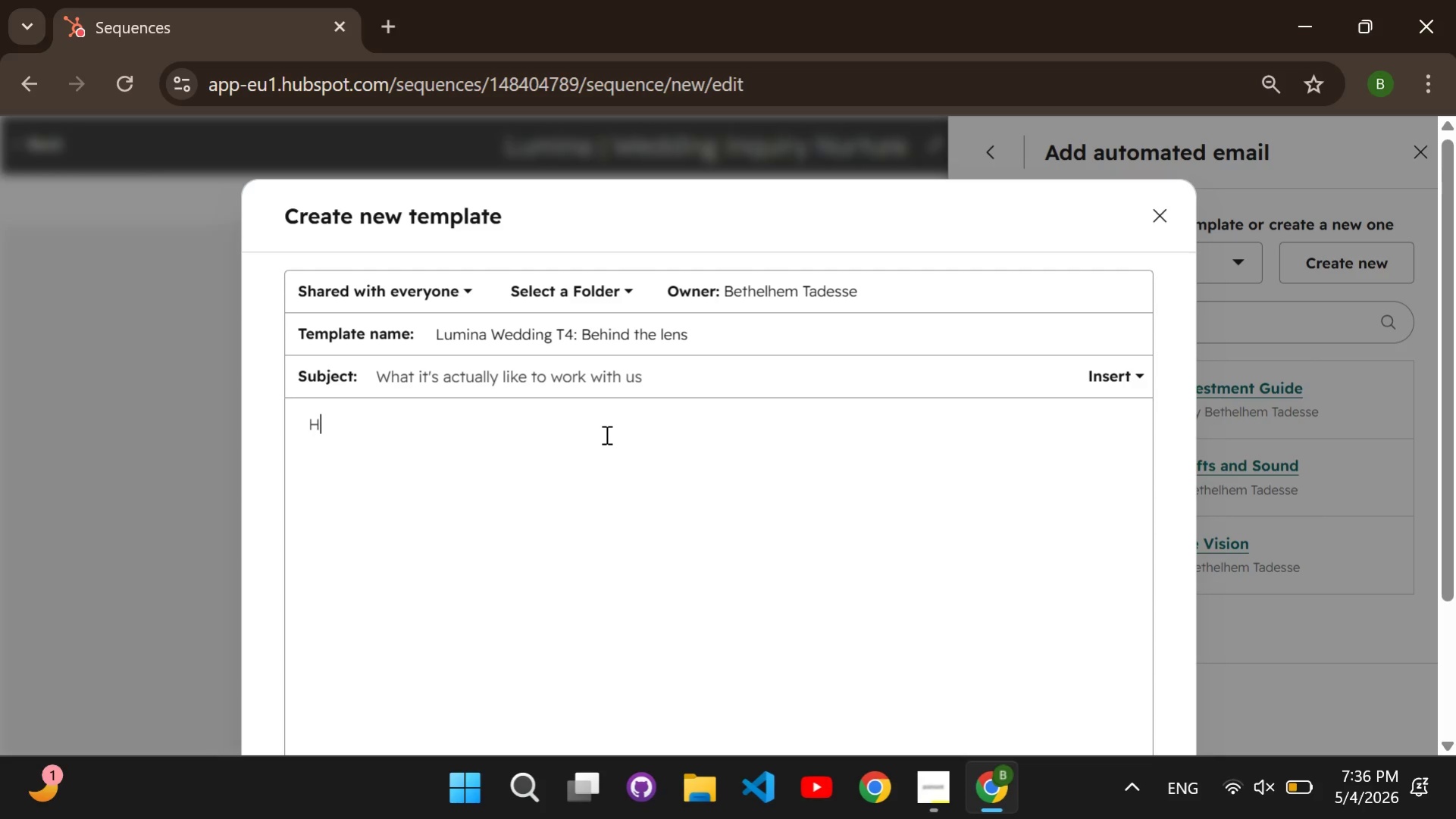 
key(I)
 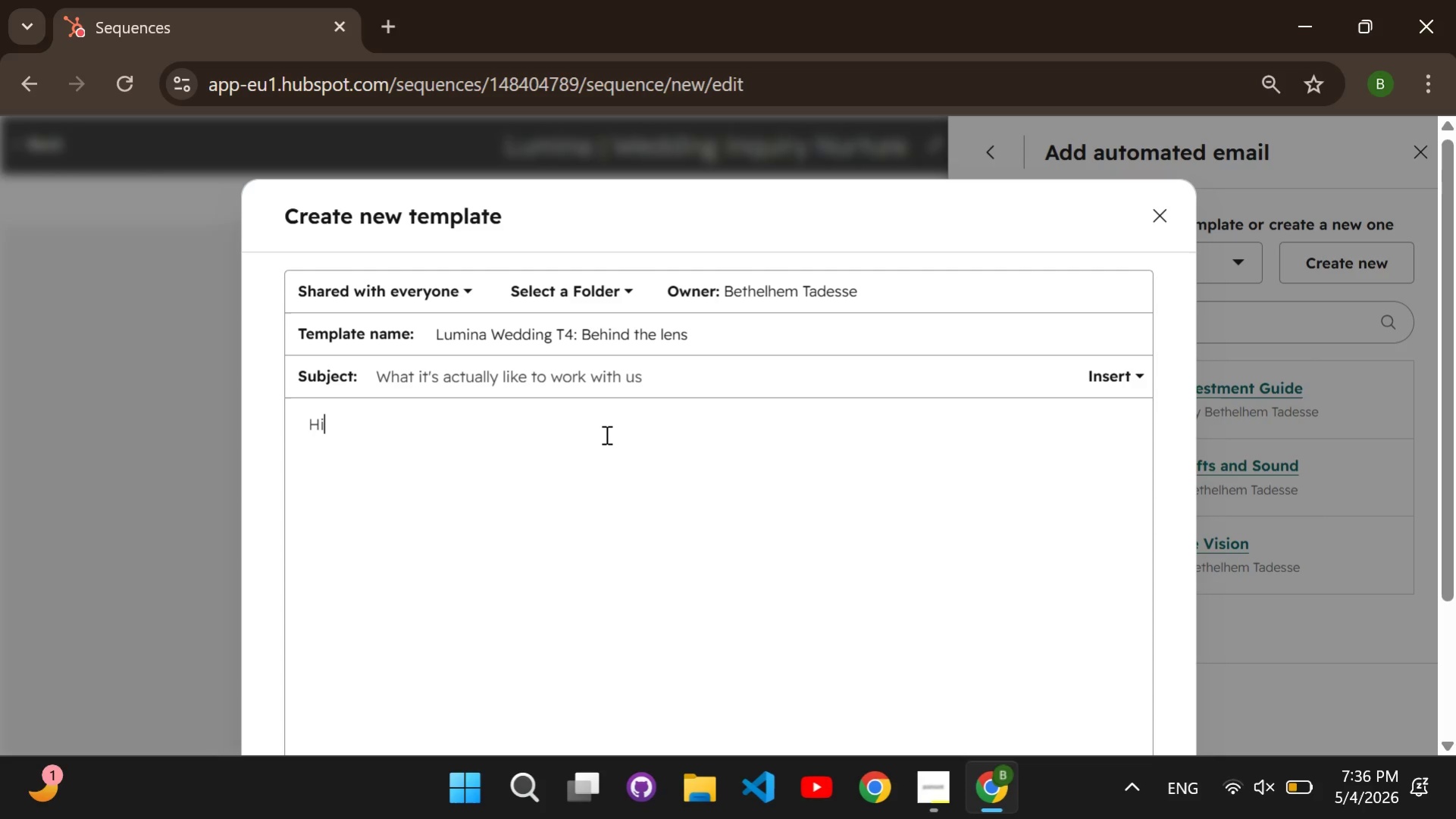 
key(Space)
 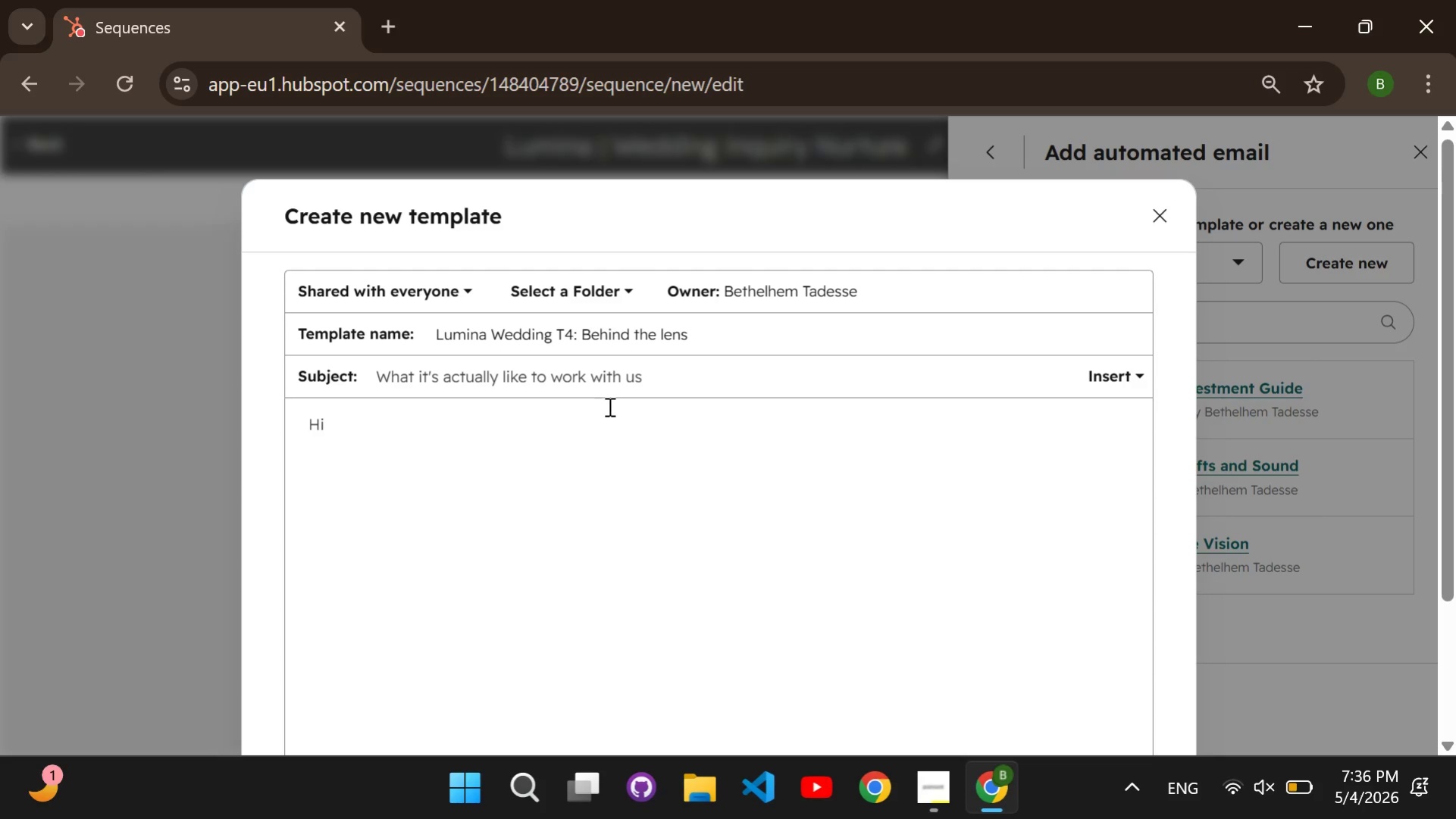 
scroll: coordinate [617, 407], scroll_direction: down, amount: 3.0
 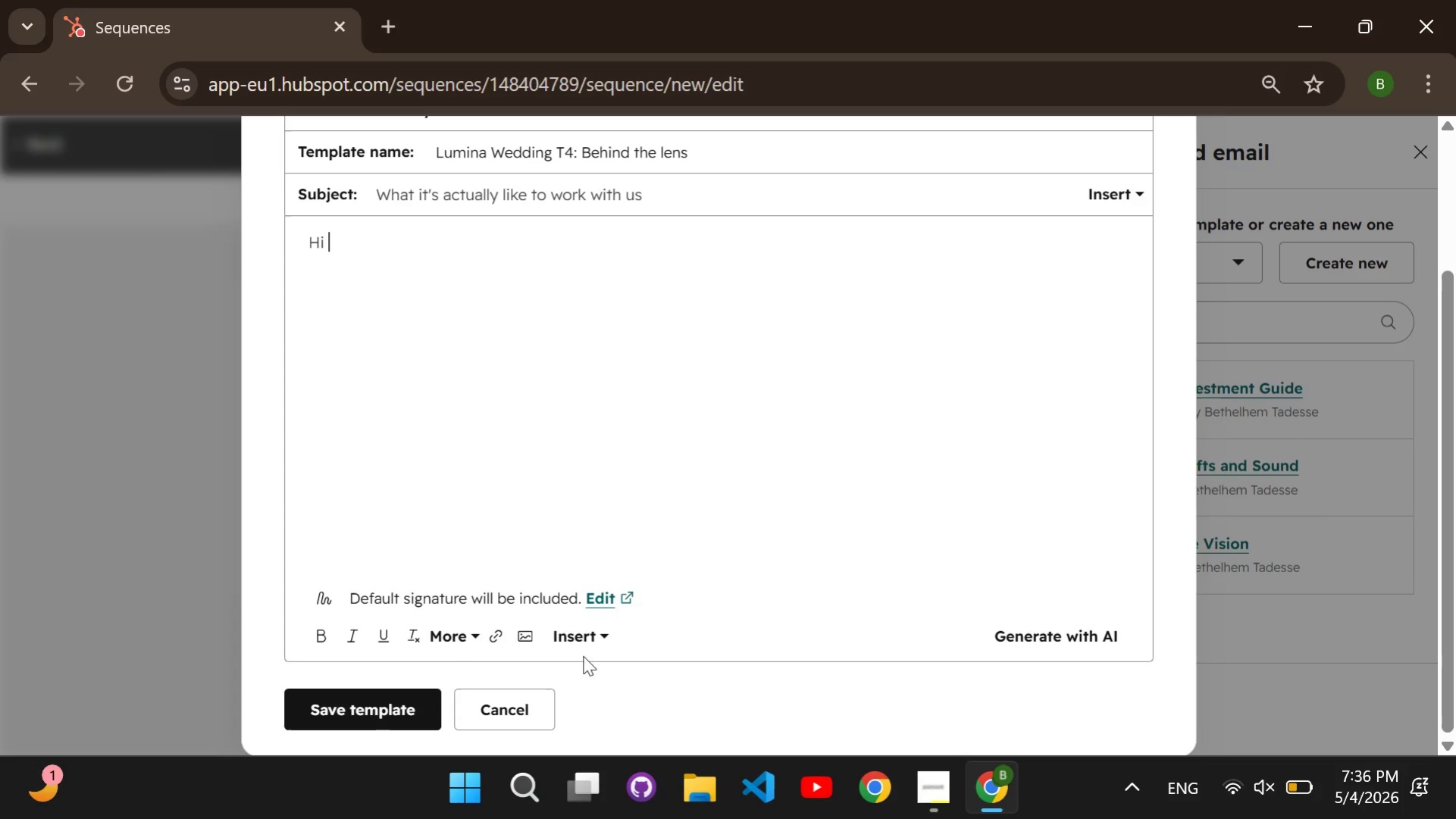 
left_click([575, 643])
 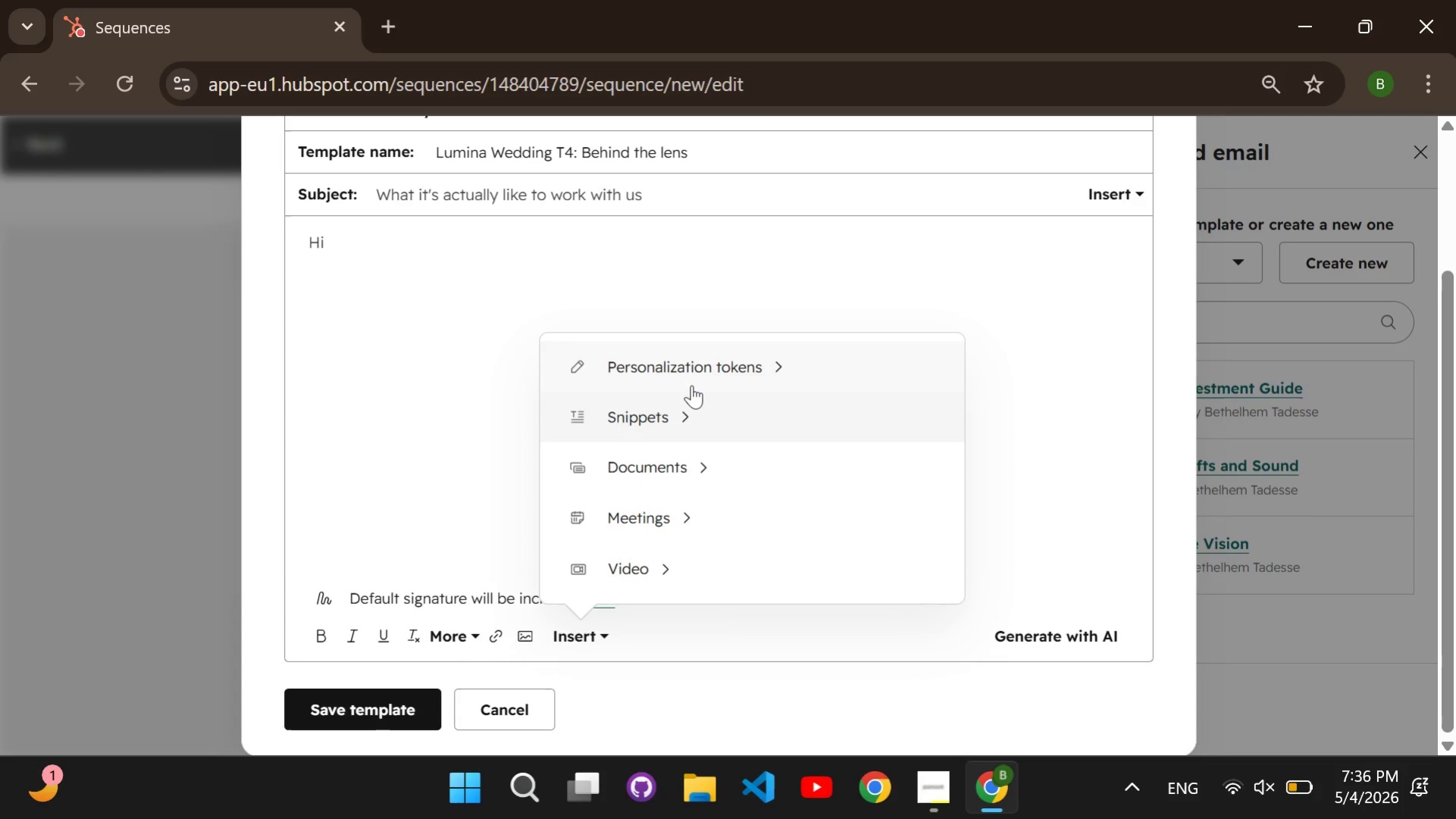 
left_click([691, 385])
 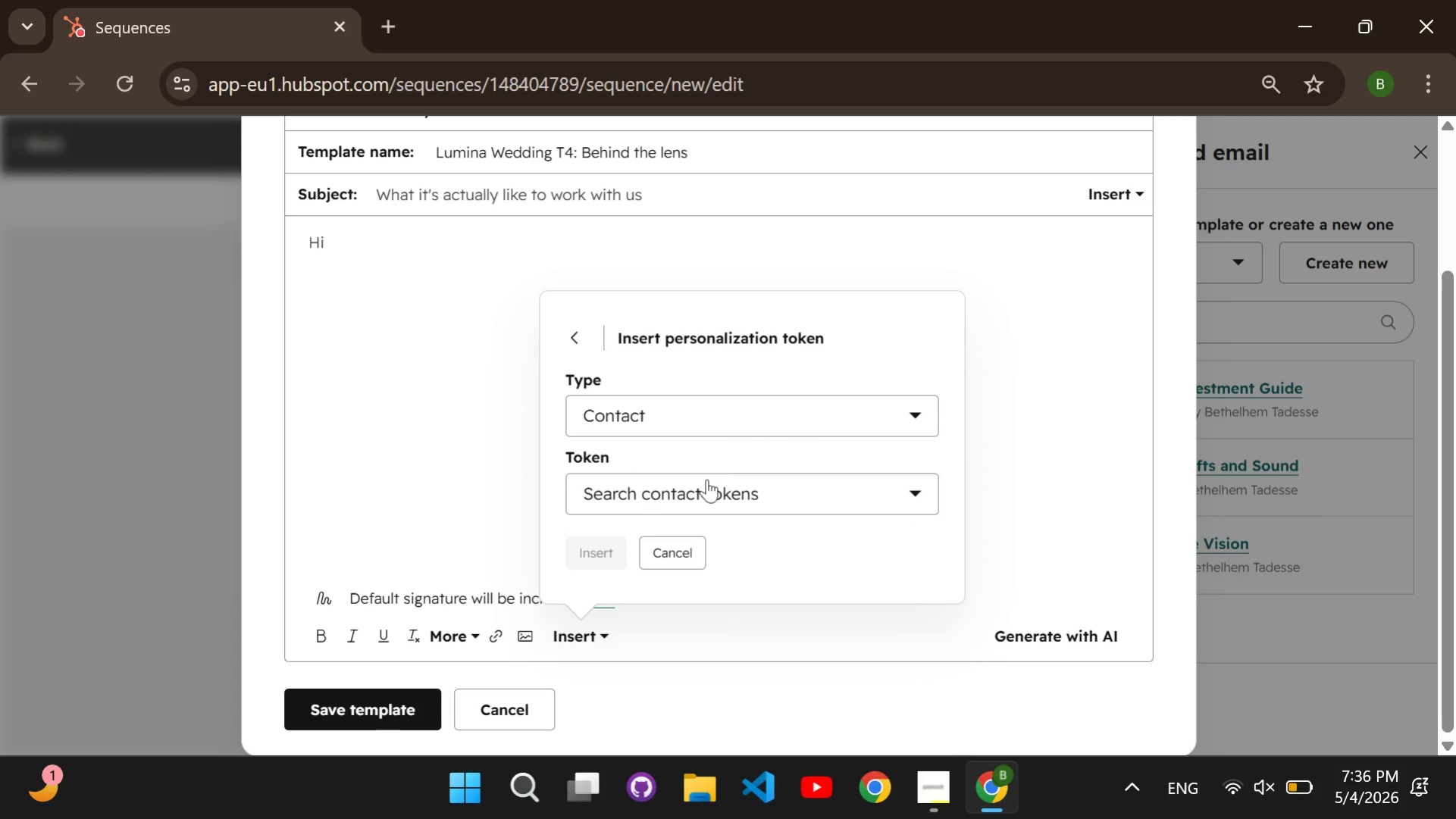 
double_click([719, 491])
 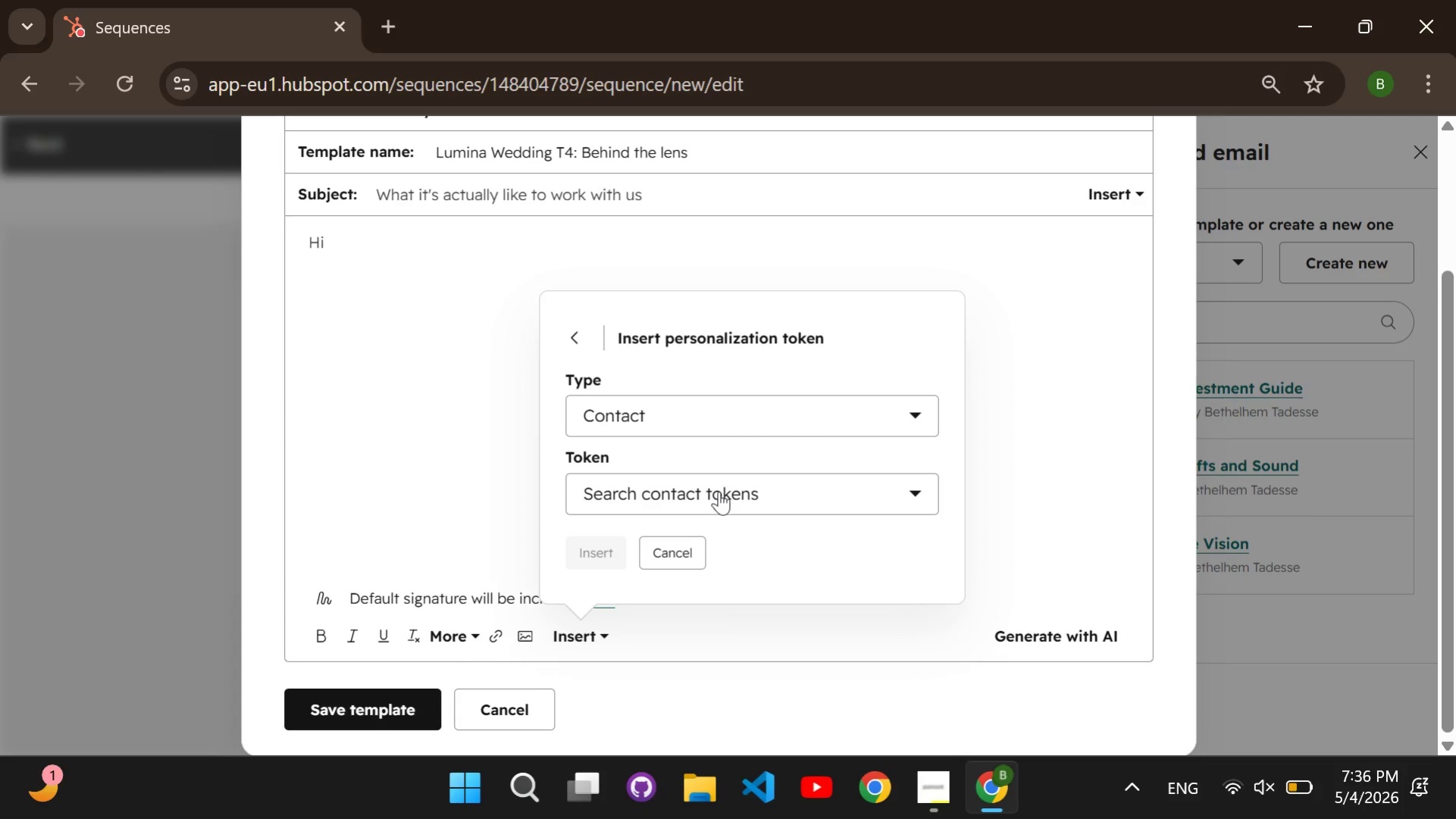 
key(F)
 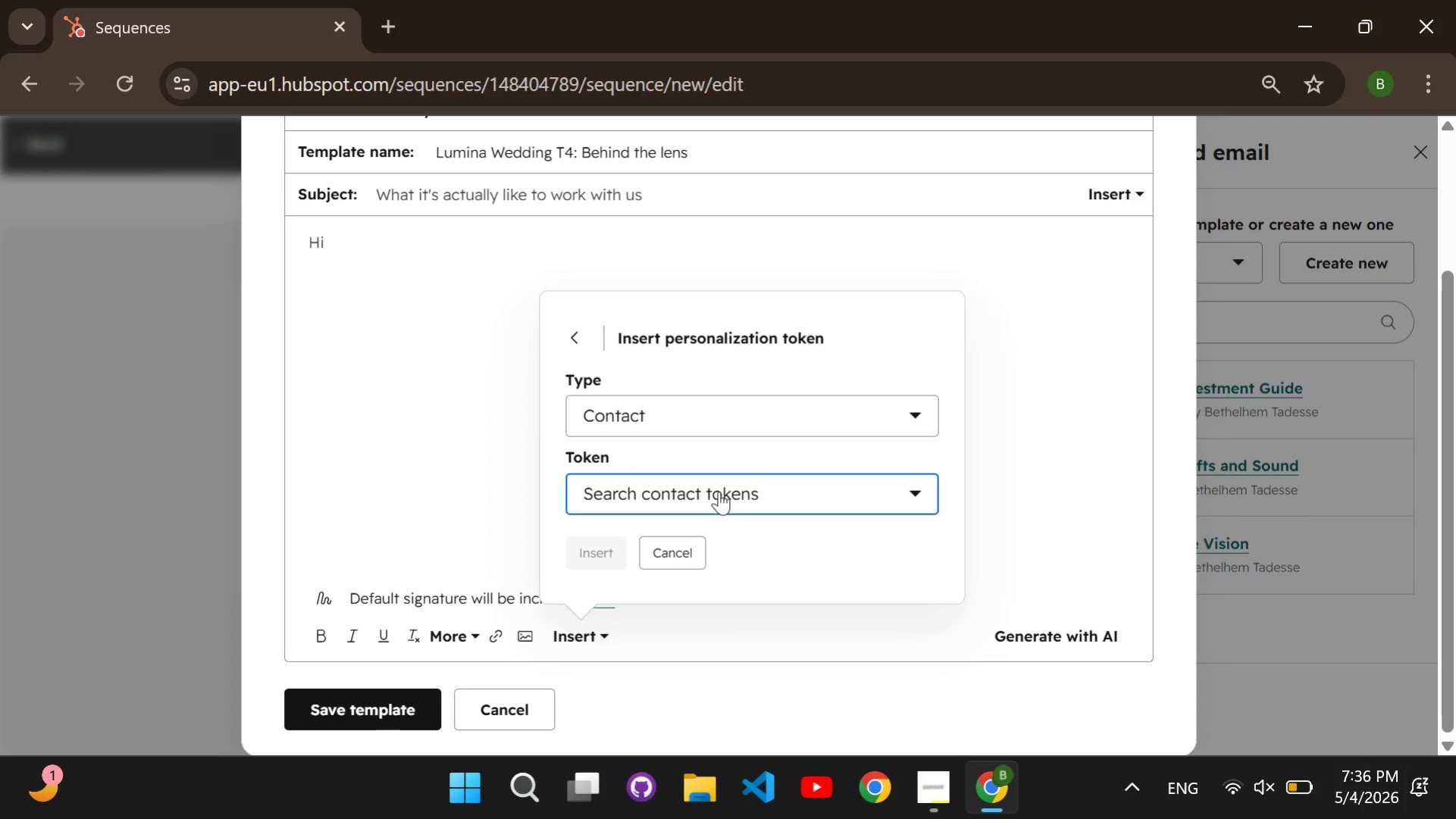 
left_click([719, 491])
 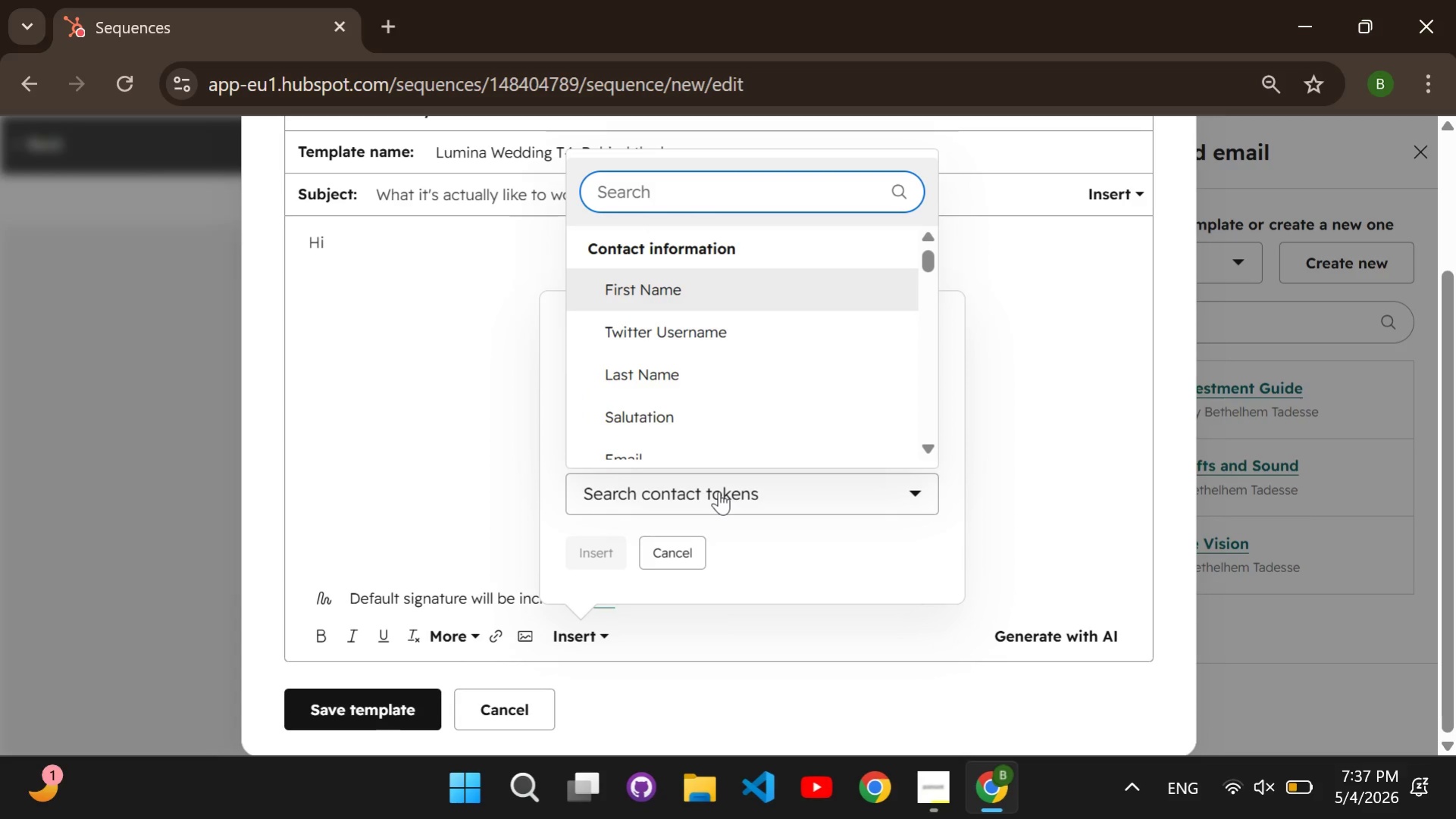 
type(first name)
 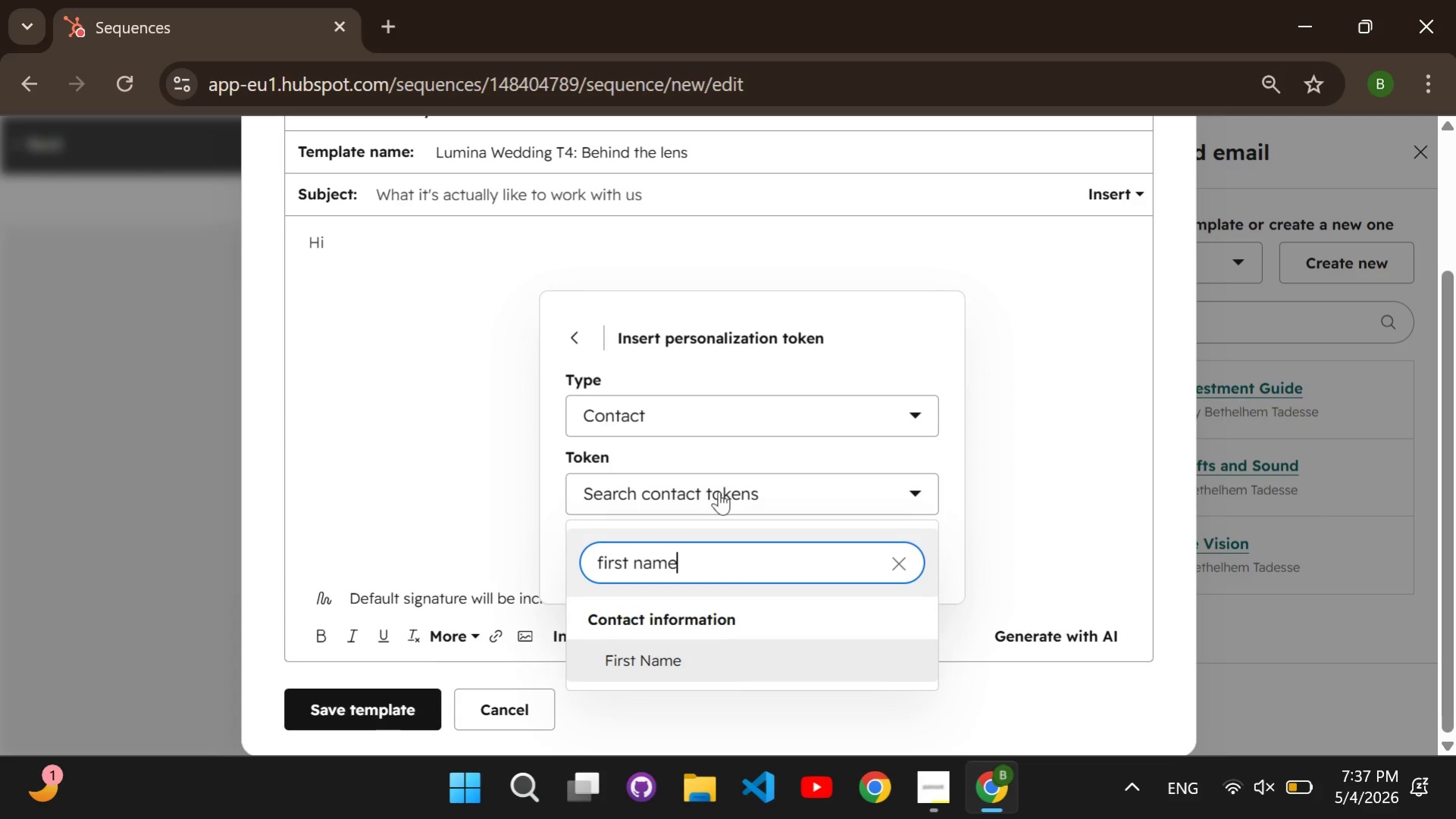 
key(Enter)
 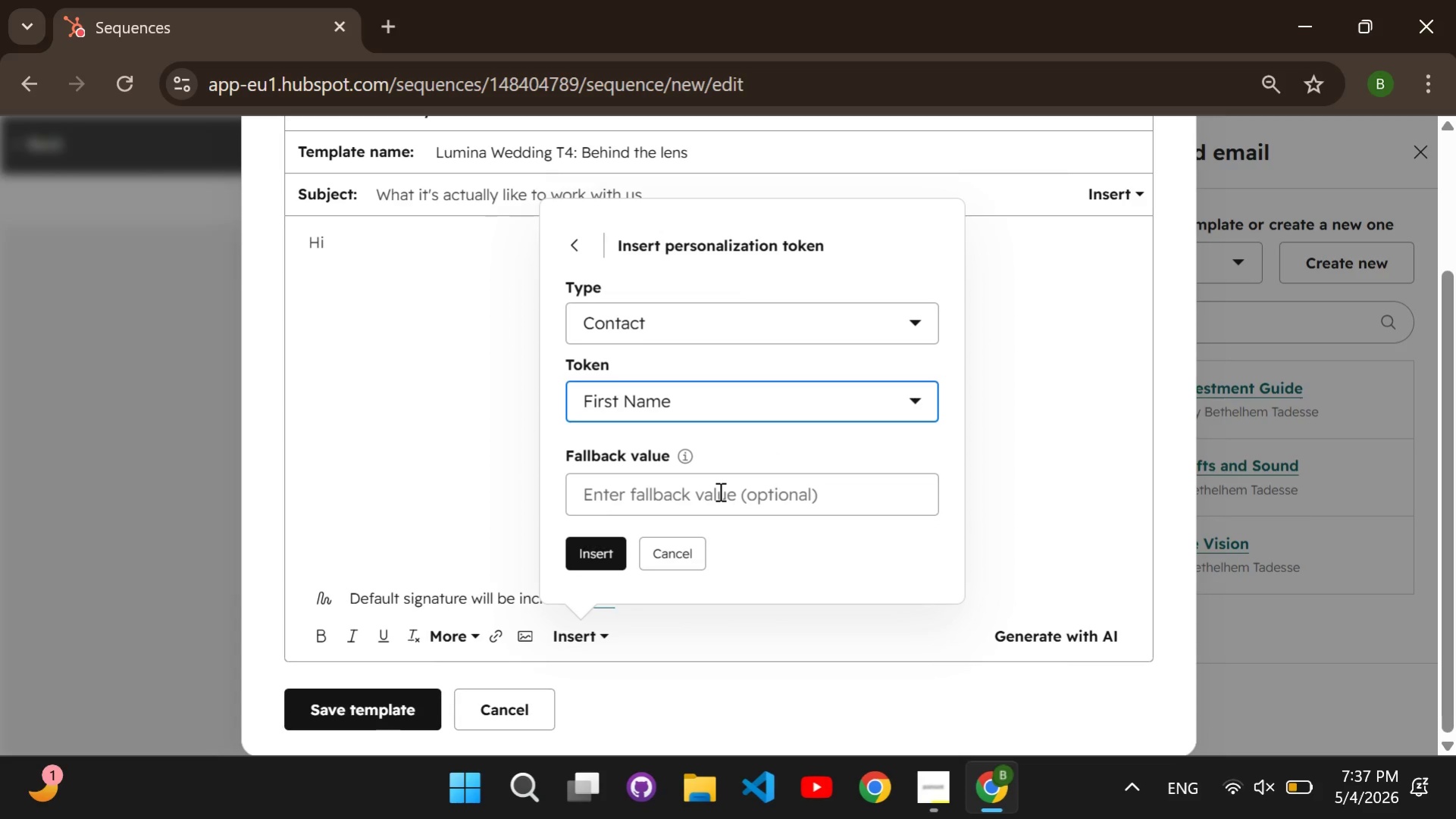 
left_click([719, 491])
 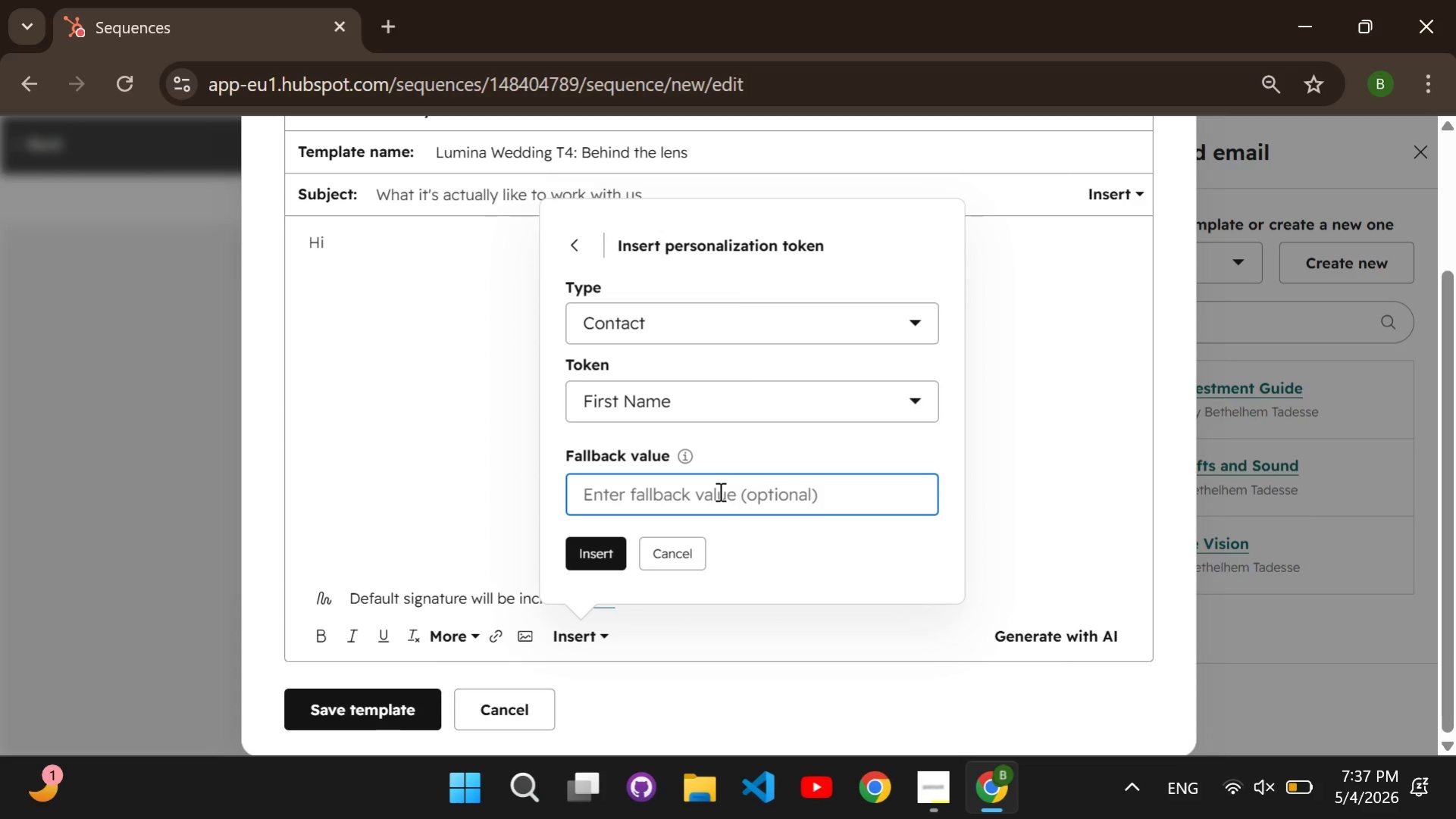 
type(Customer)
 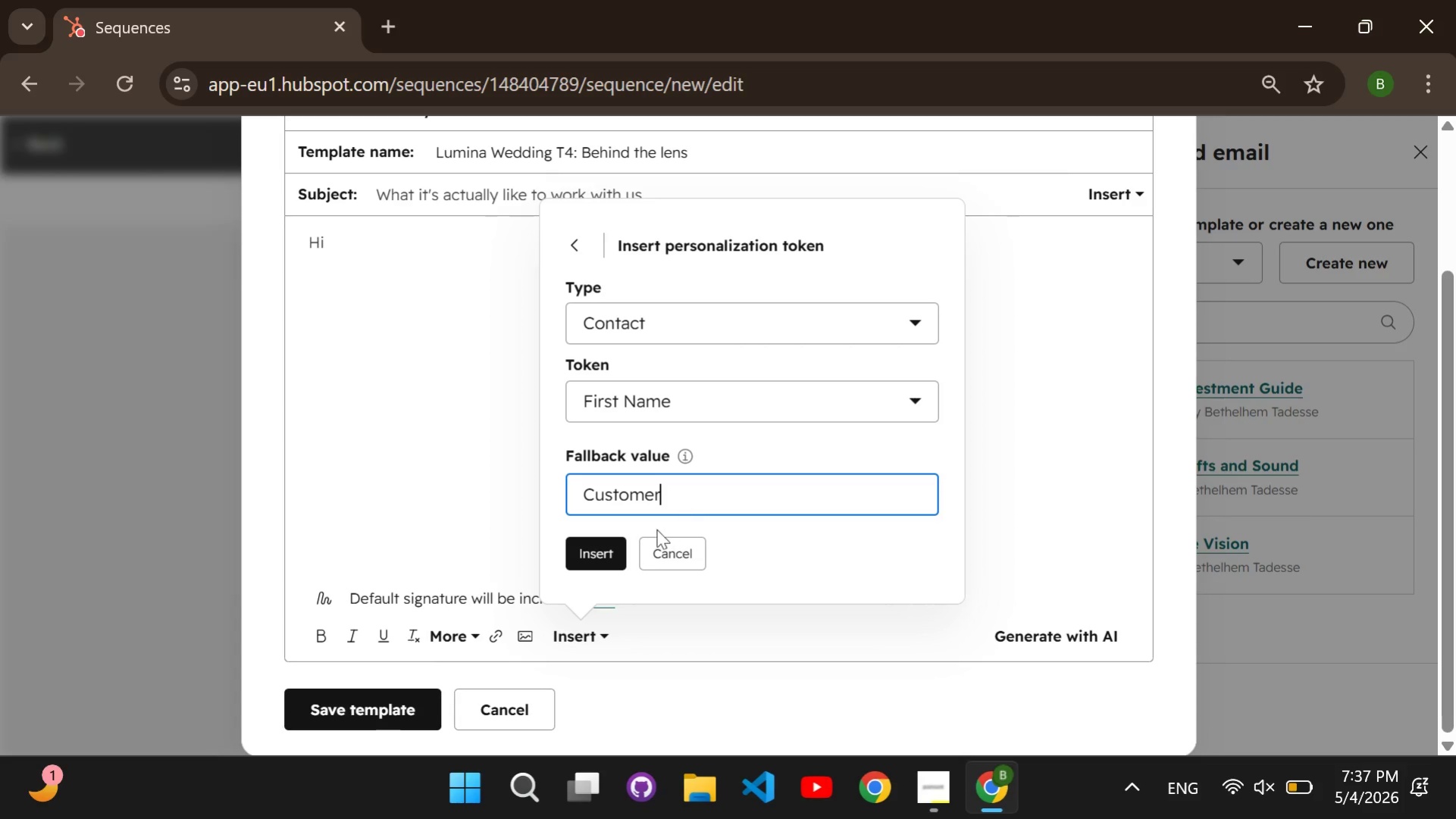 
left_click([597, 554])
 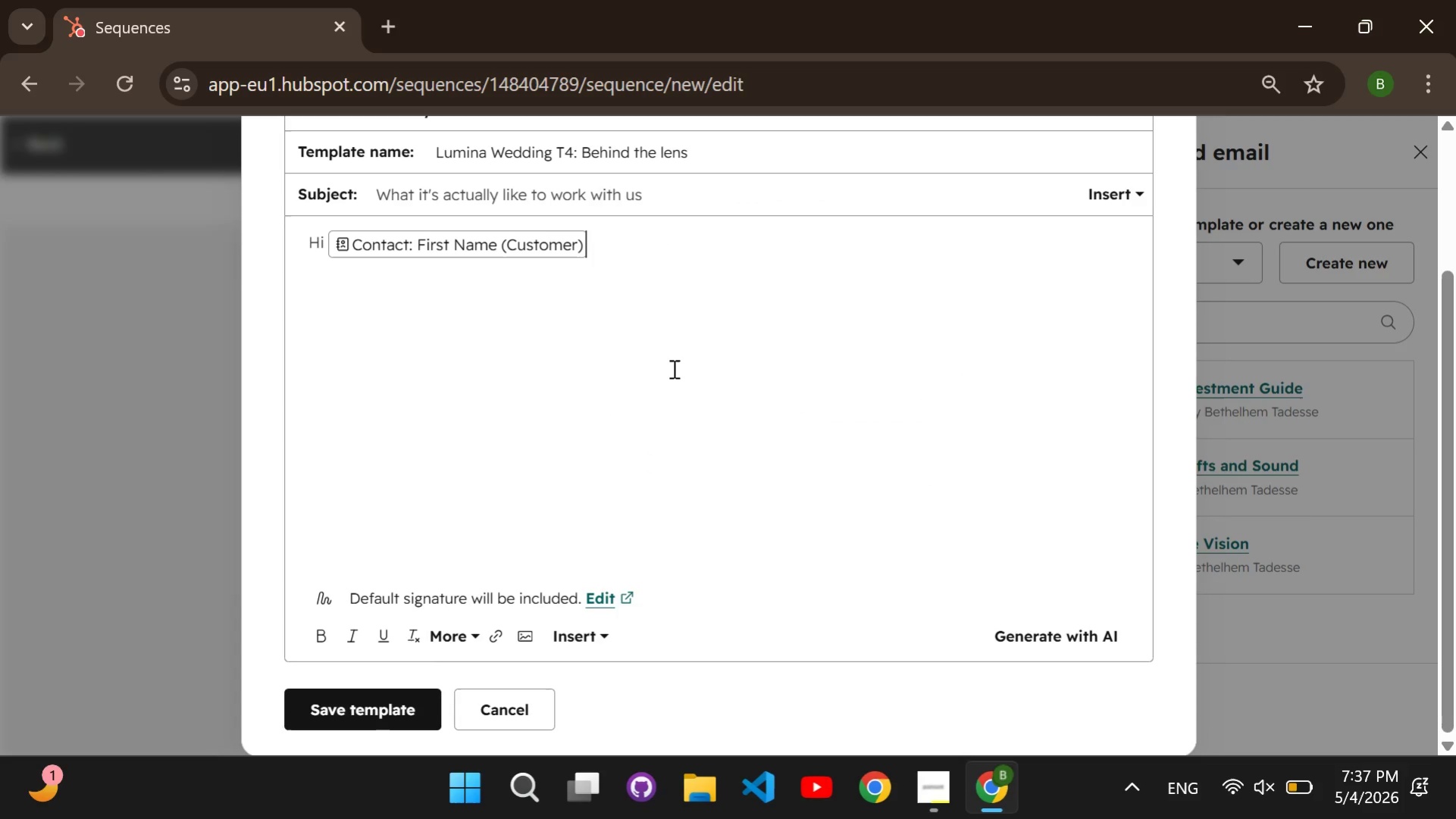 
key(Comma)
 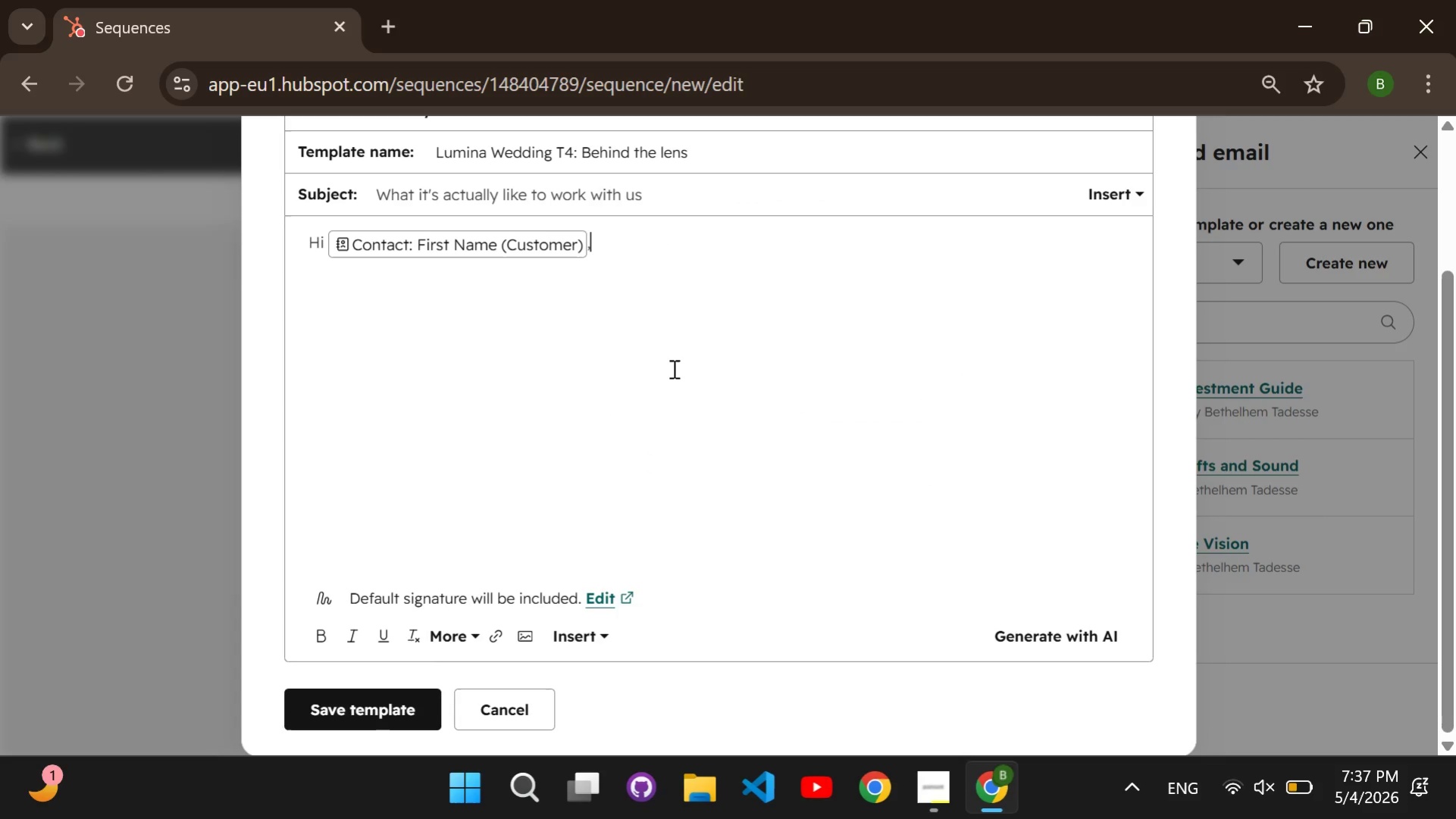 
key(Enter)
 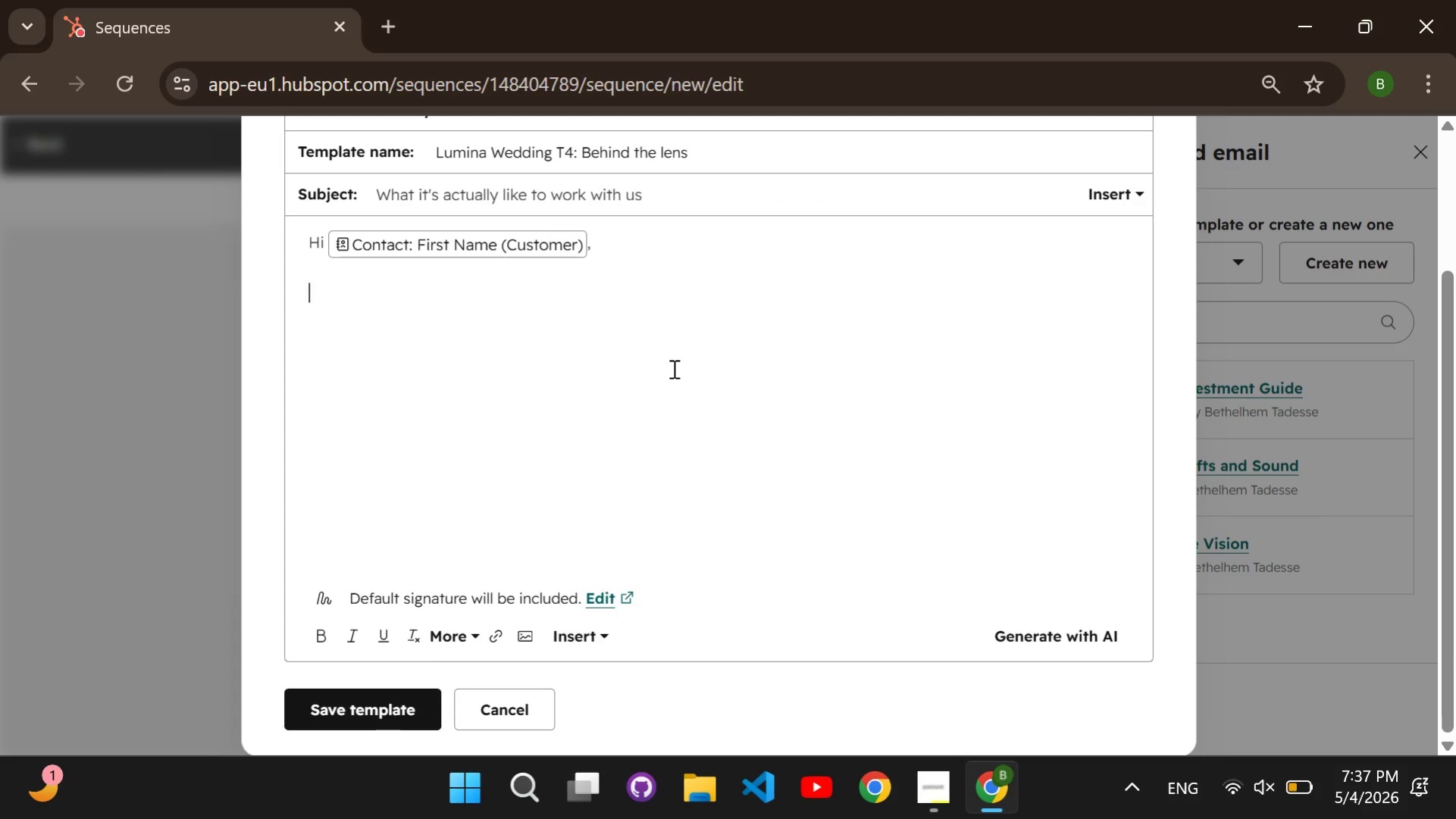 
key(Enter)
 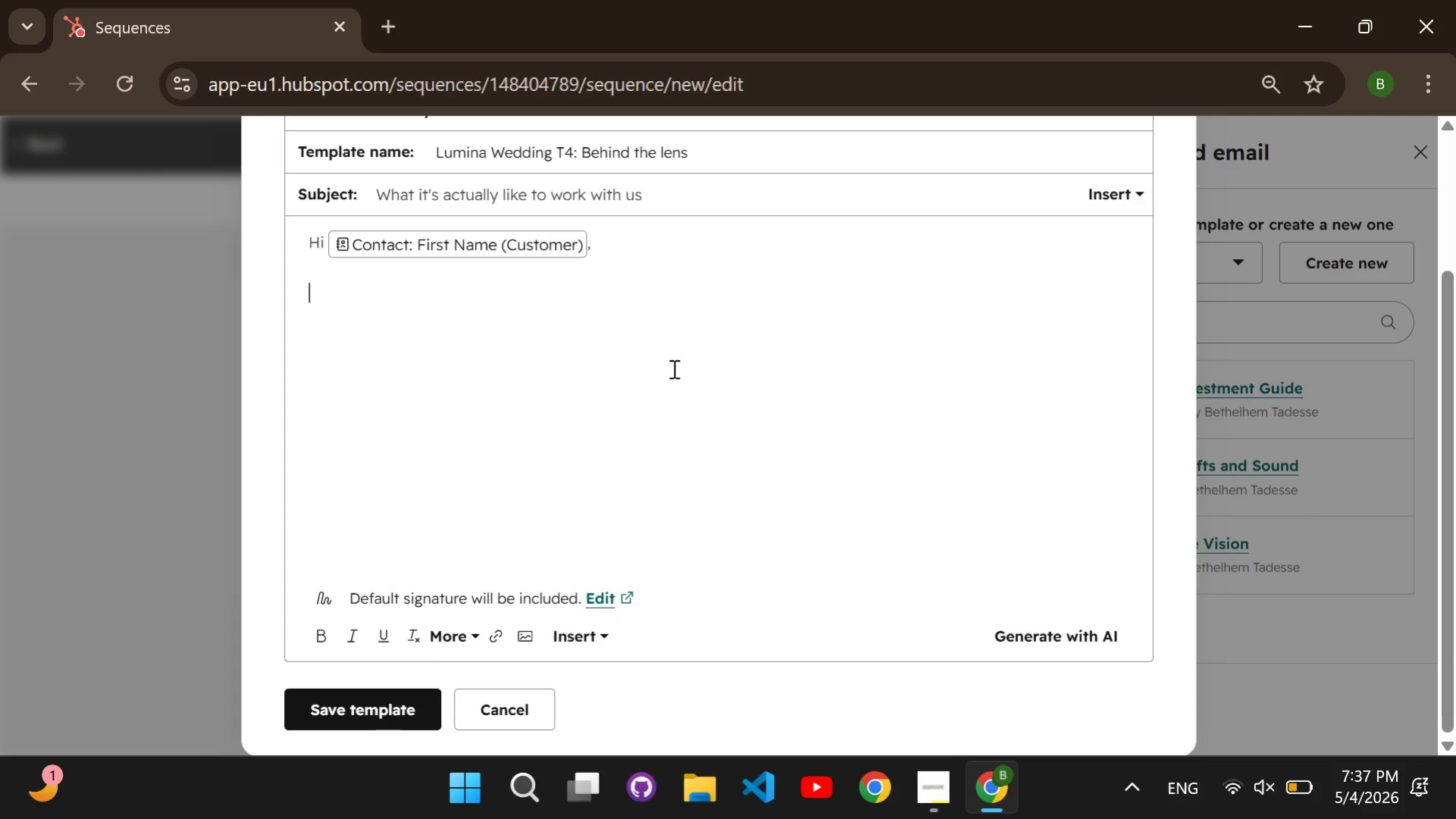 
type(Choosing a media team is a big decision-after all,we'll be with you for almost every)
 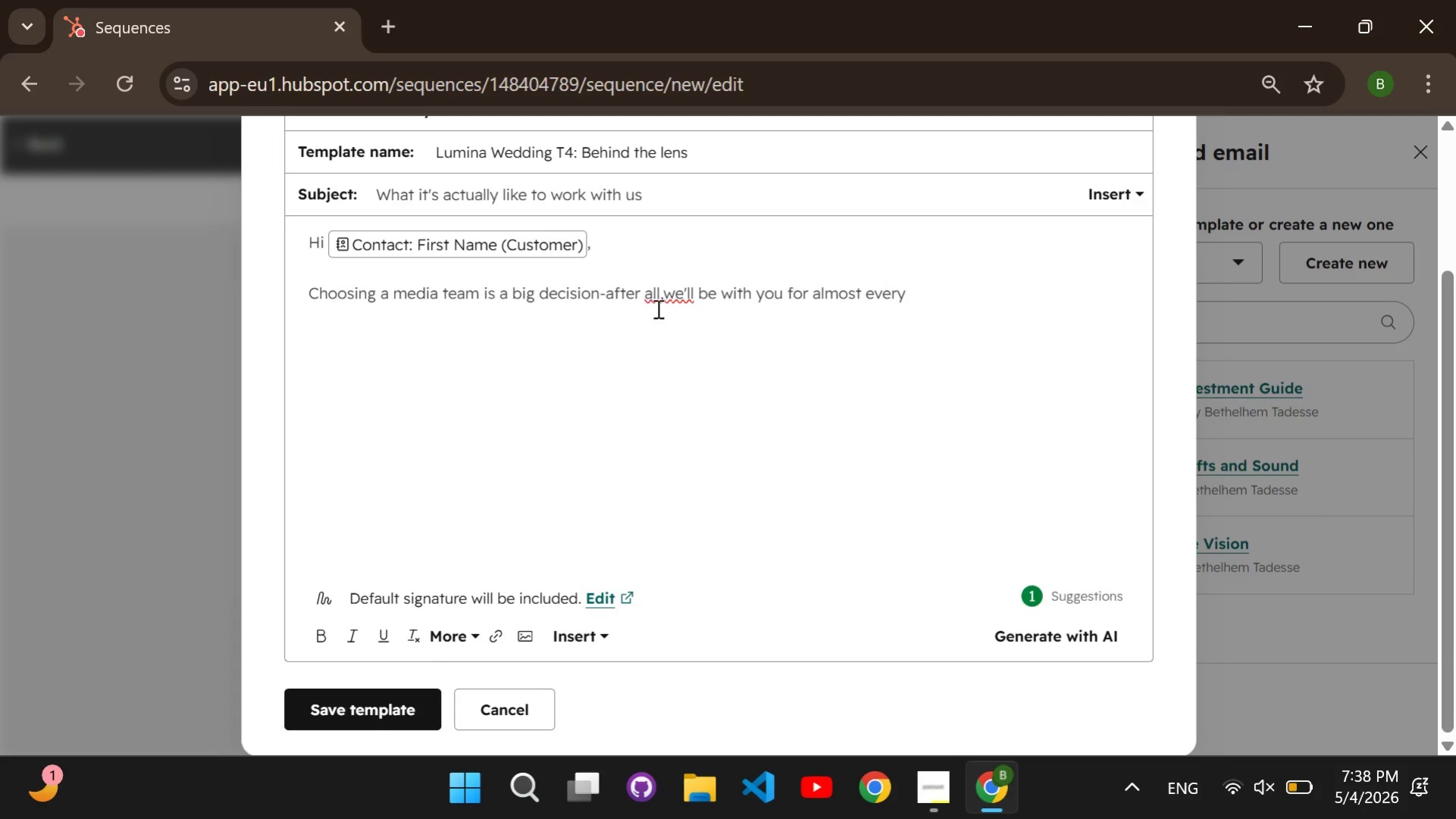 
left_click([666, 302])
 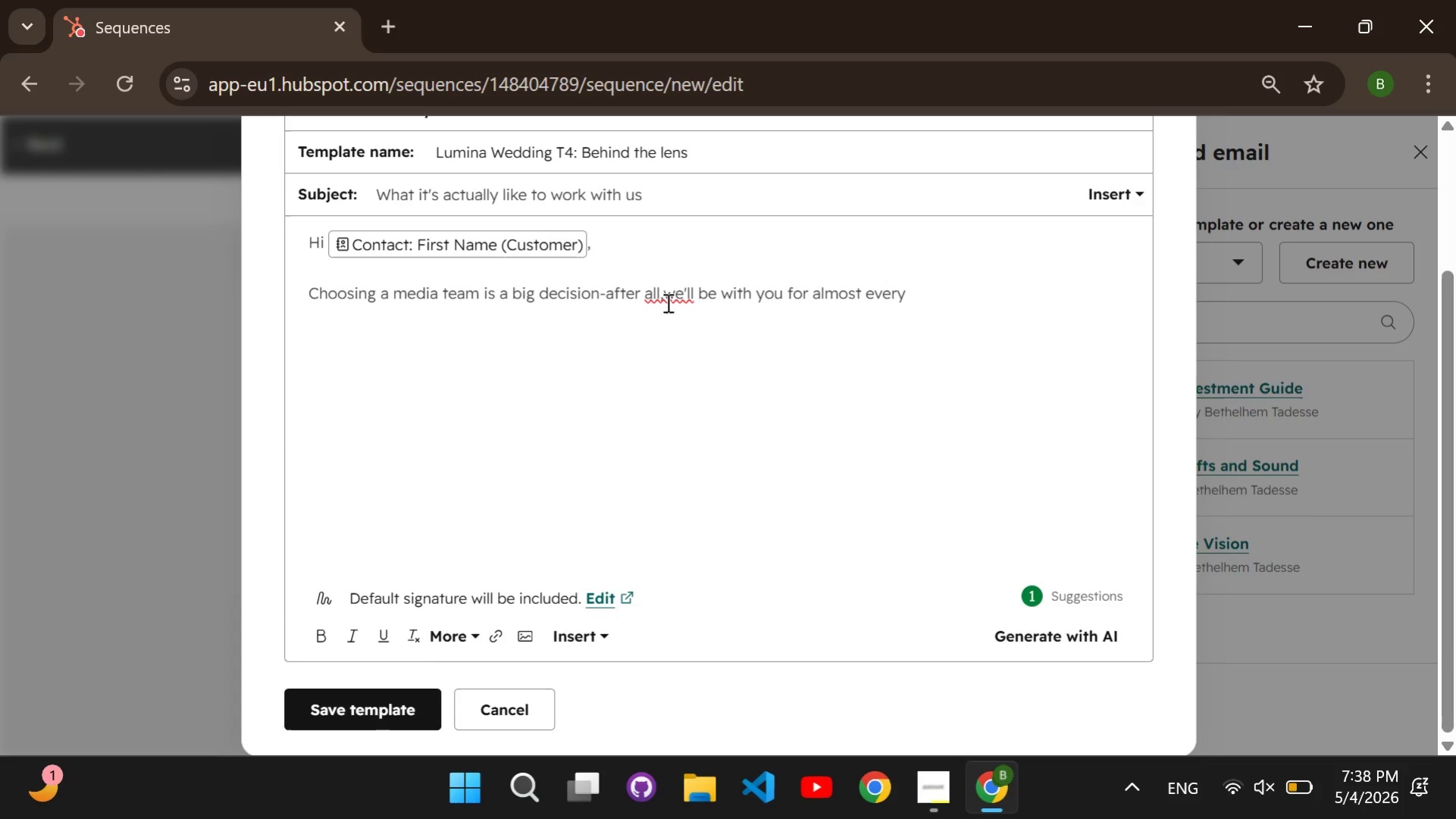 
key(Space)
 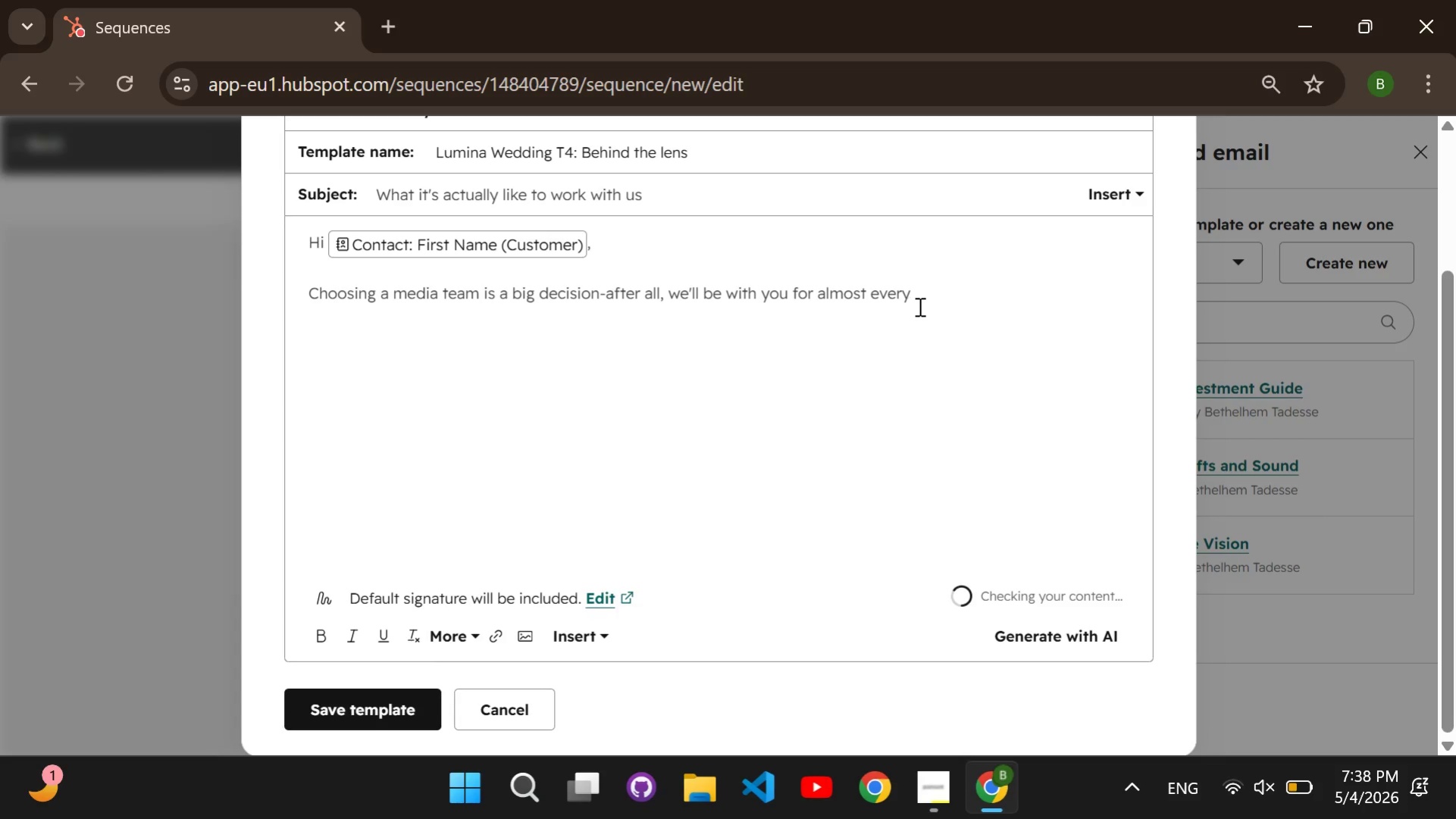 
left_click([920, 302])
 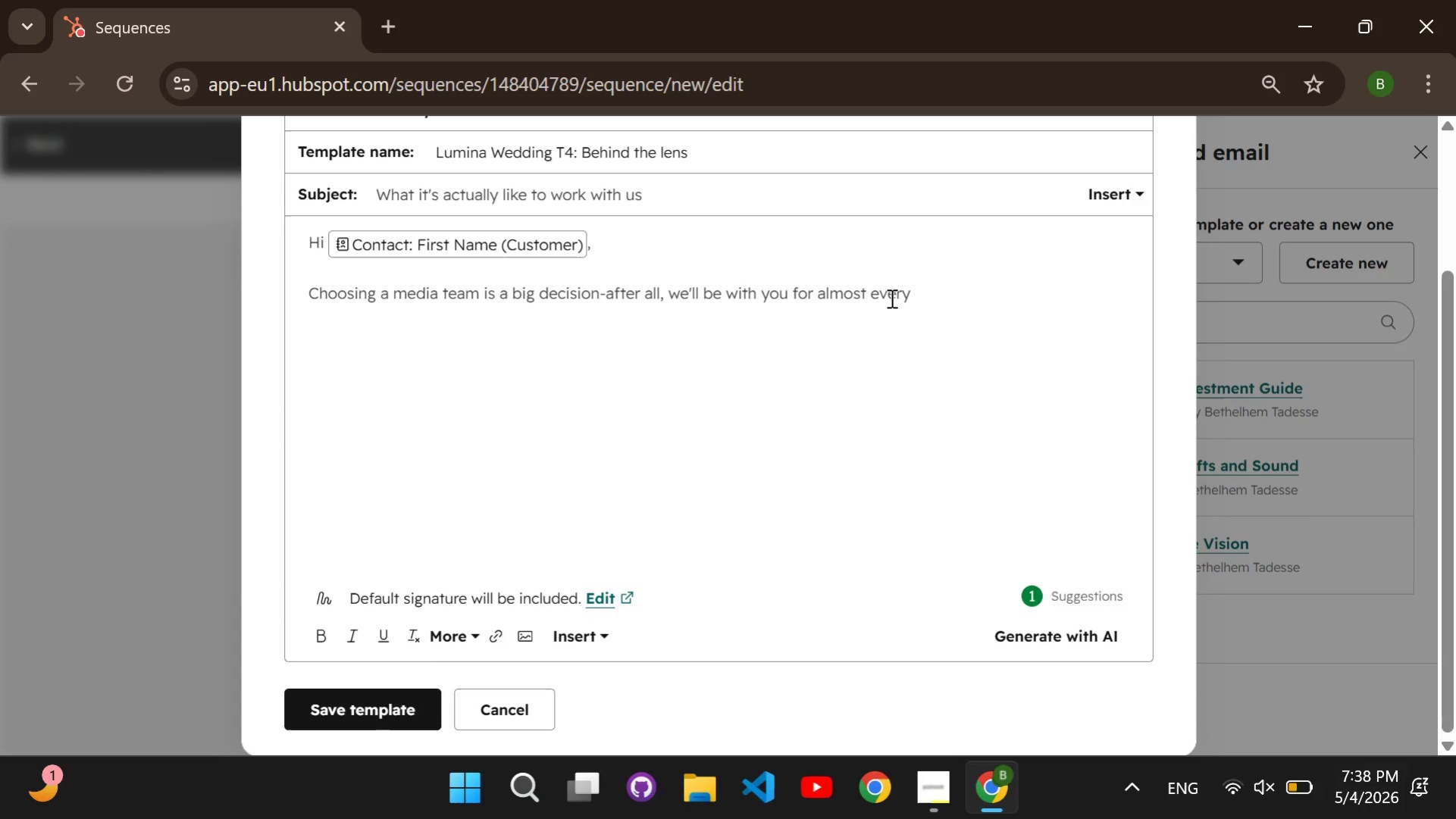 
type( minute of your wedding day.)
 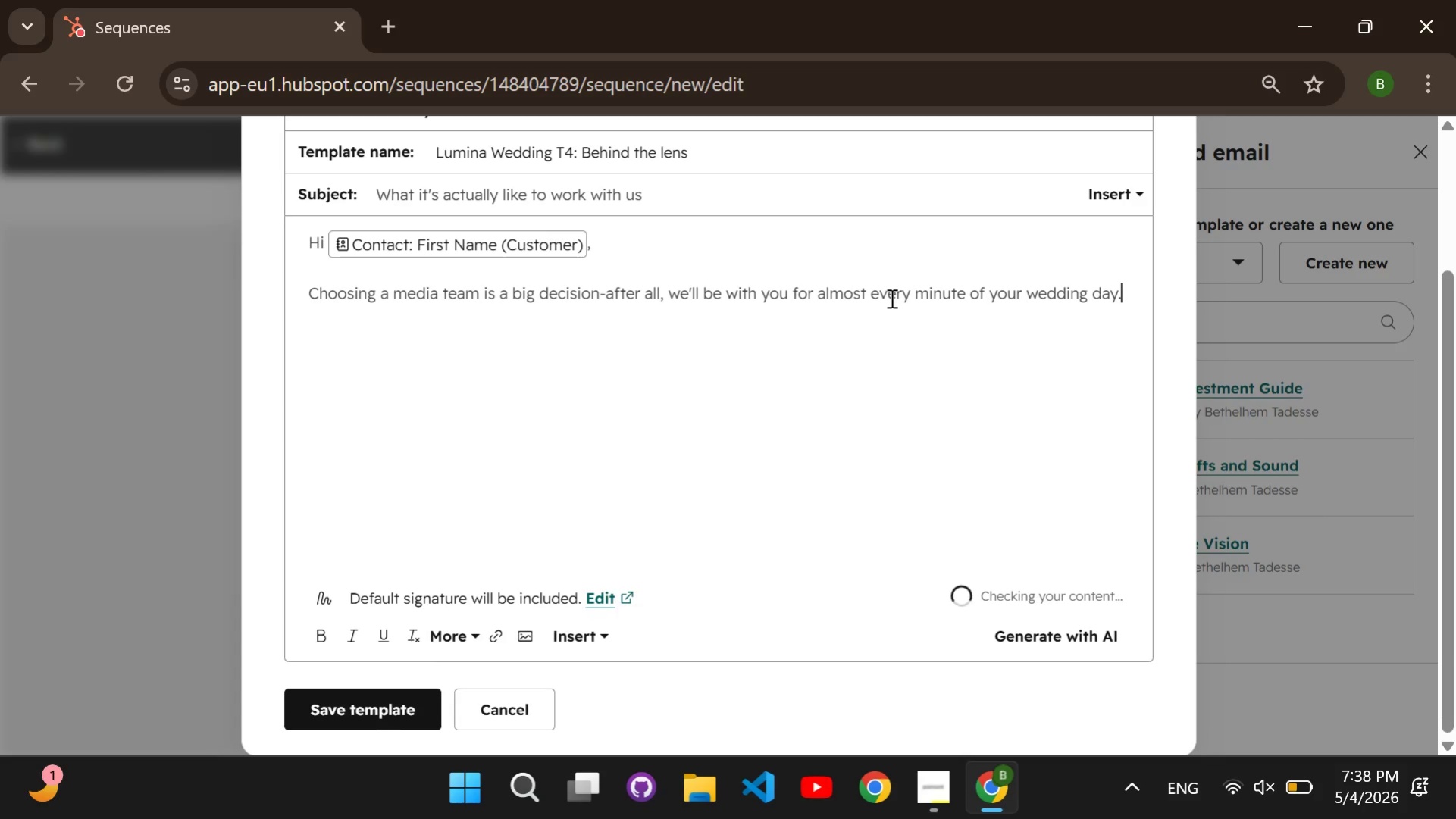 
key(Enter)
 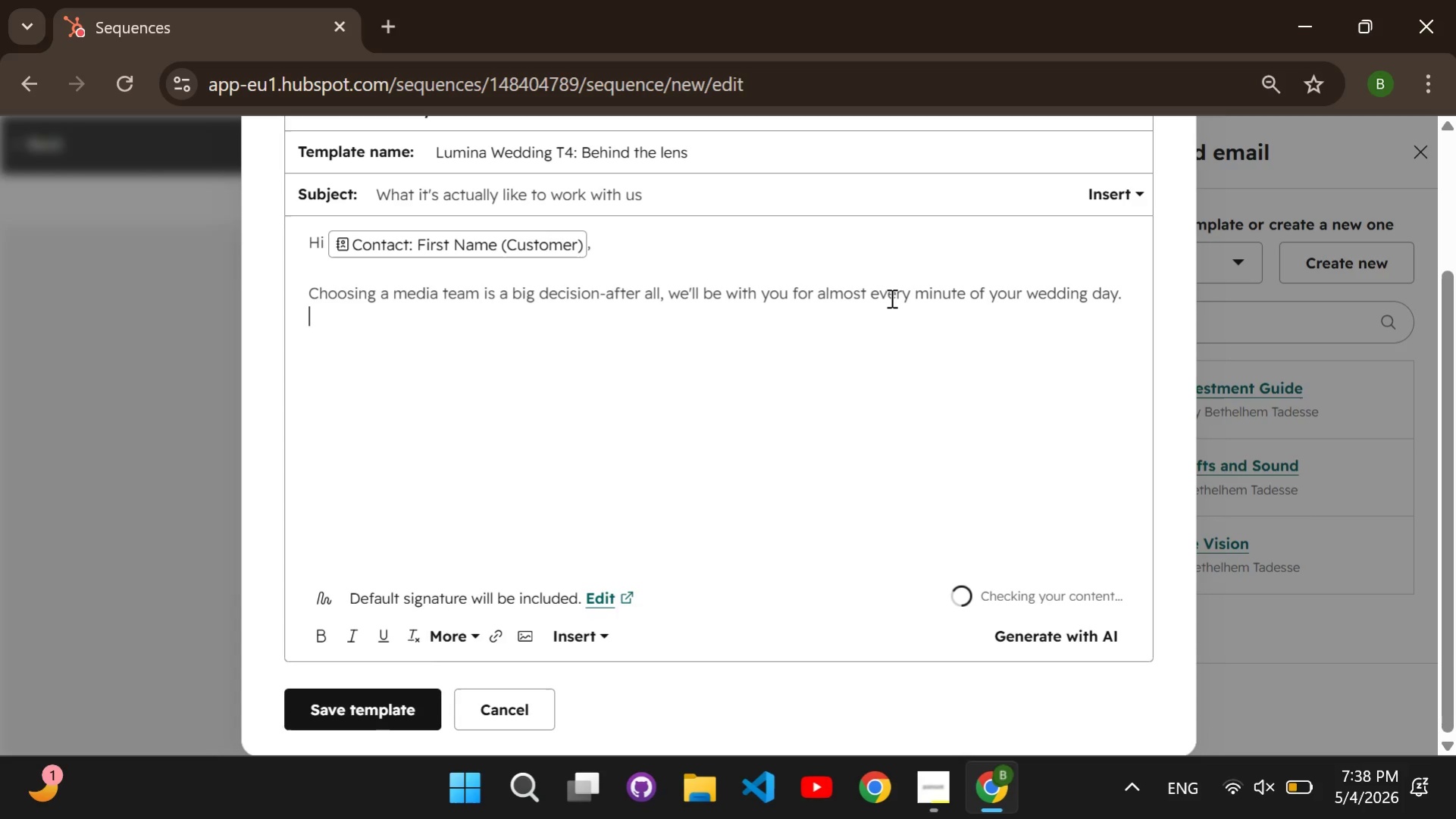 
key(Enter)
 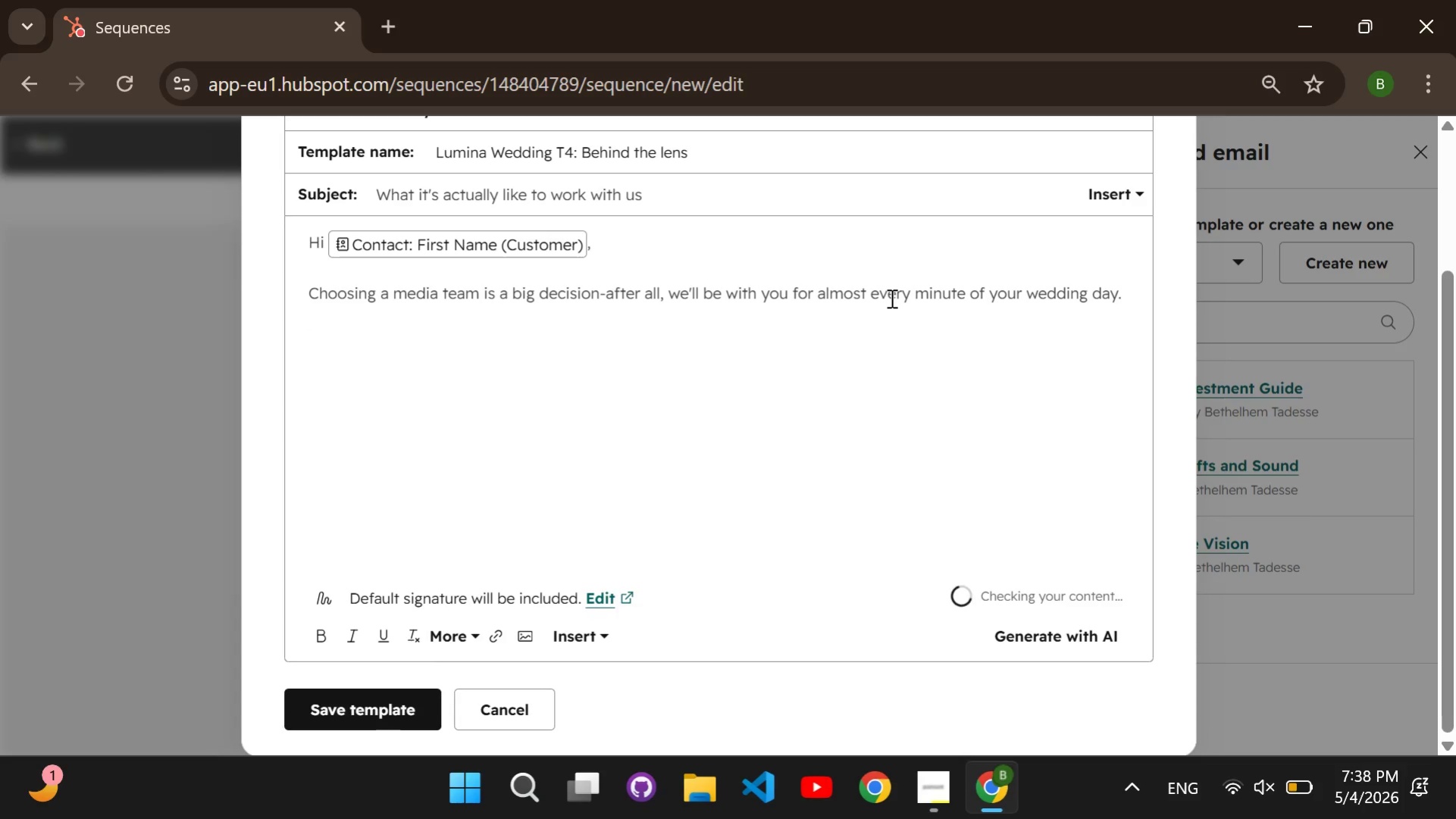 
type(We often hear from our couples that they didn't even realize we were there until they saw footage. That is the highest compliment we can receive . We pride ourselves on bei)
 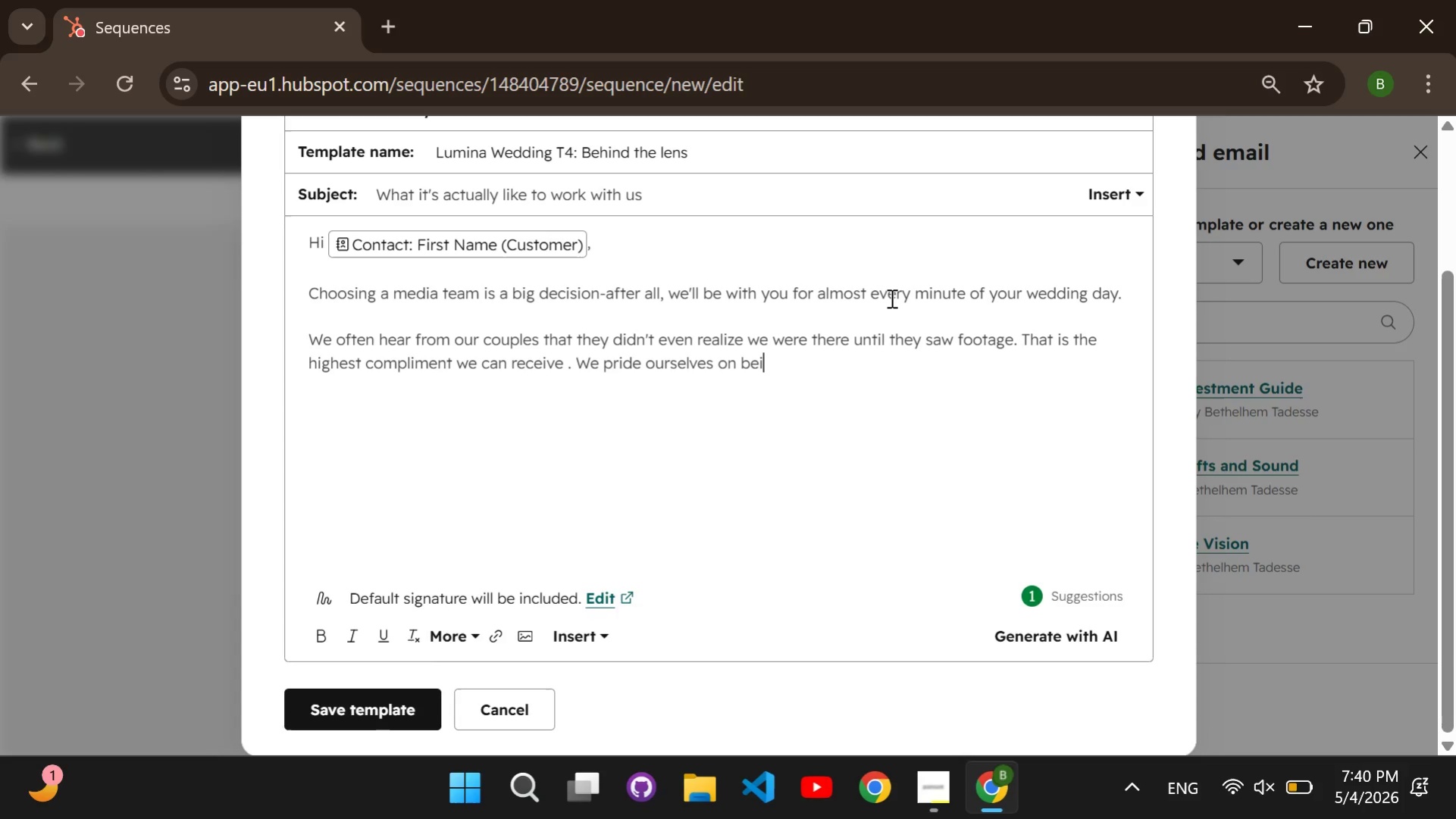 
wait(5.8)
 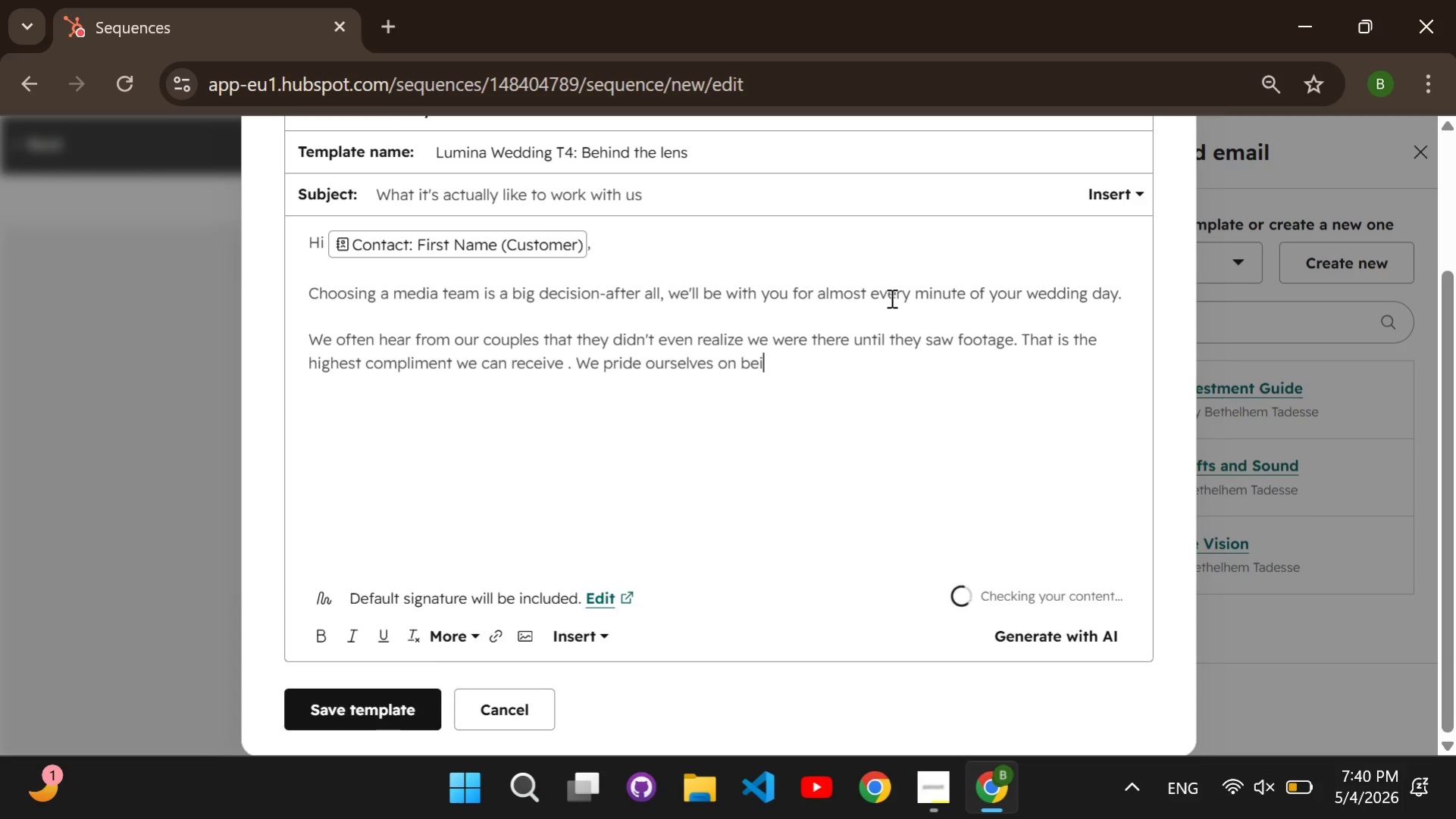 
type(ng "")
 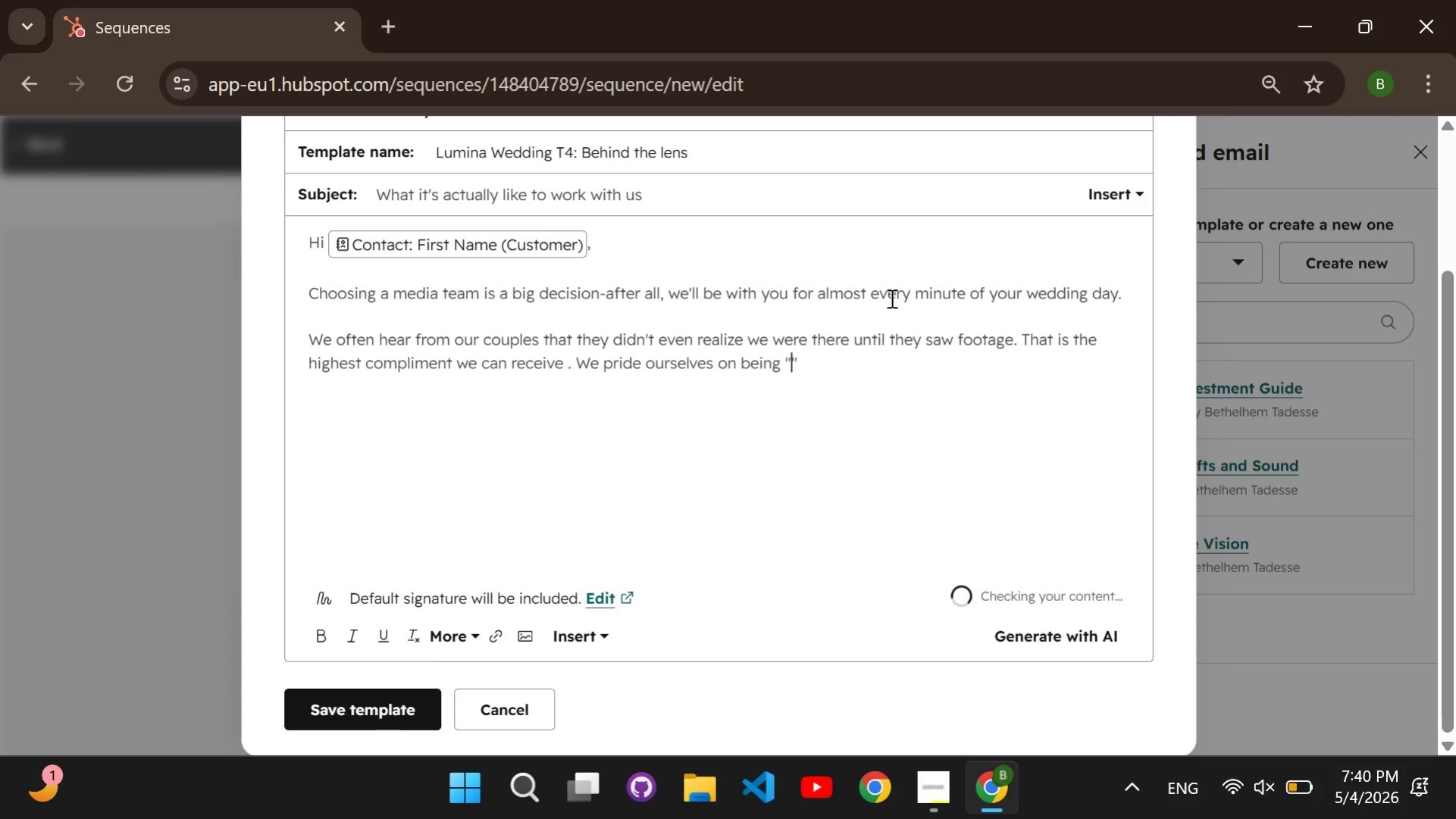 
 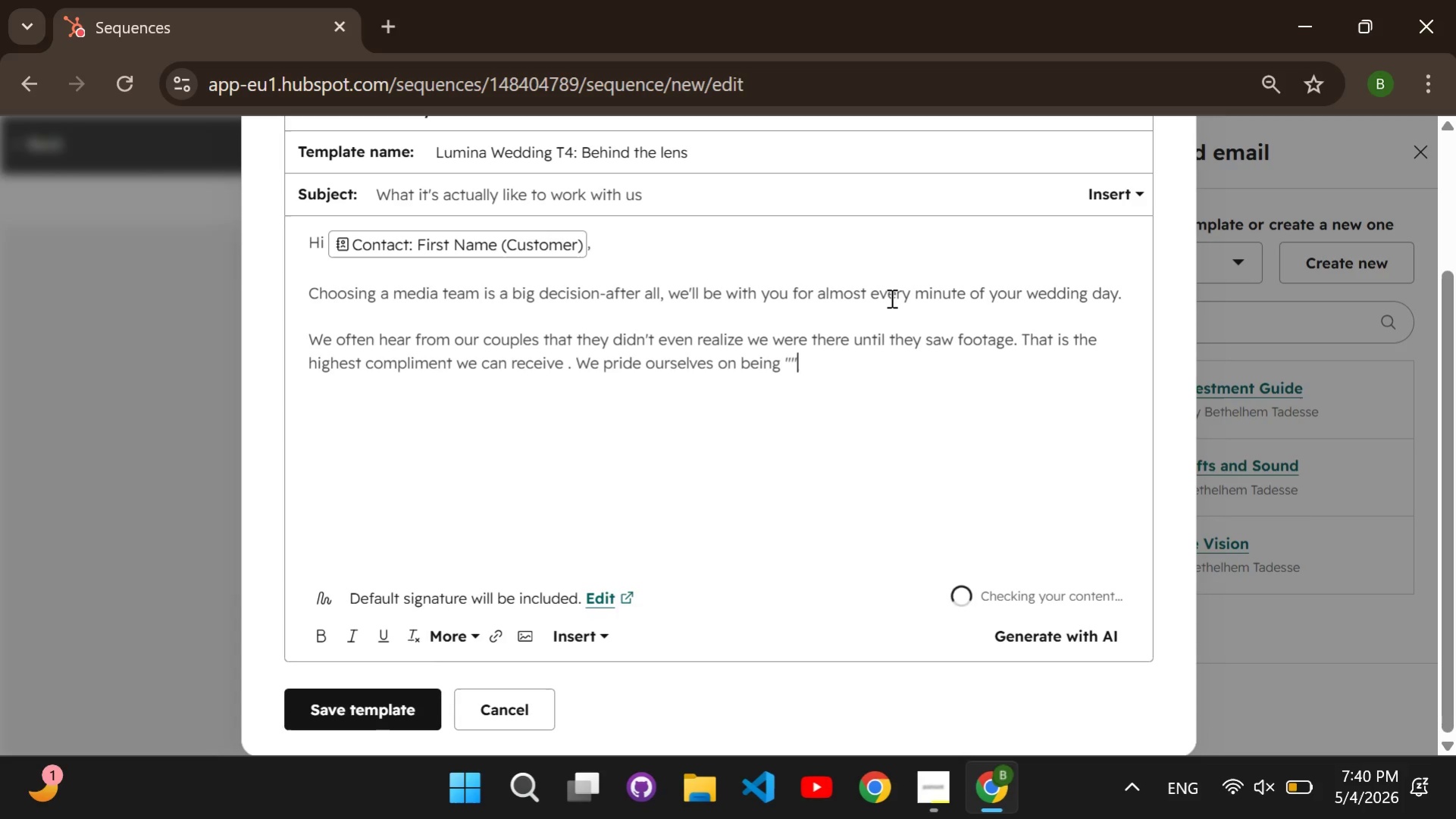 
key(ArrowLeft)
 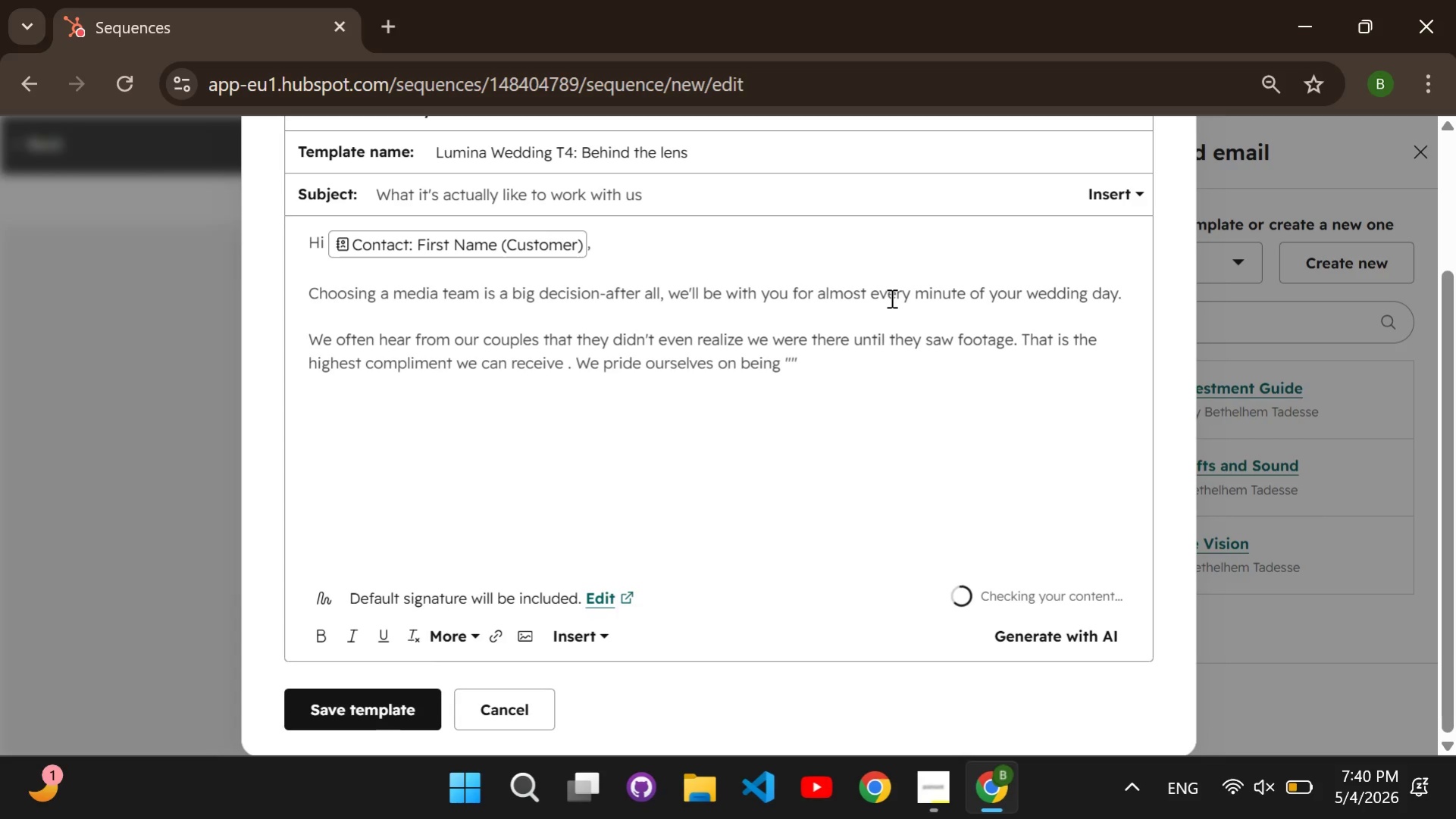 
type(cinematic ninjas)
 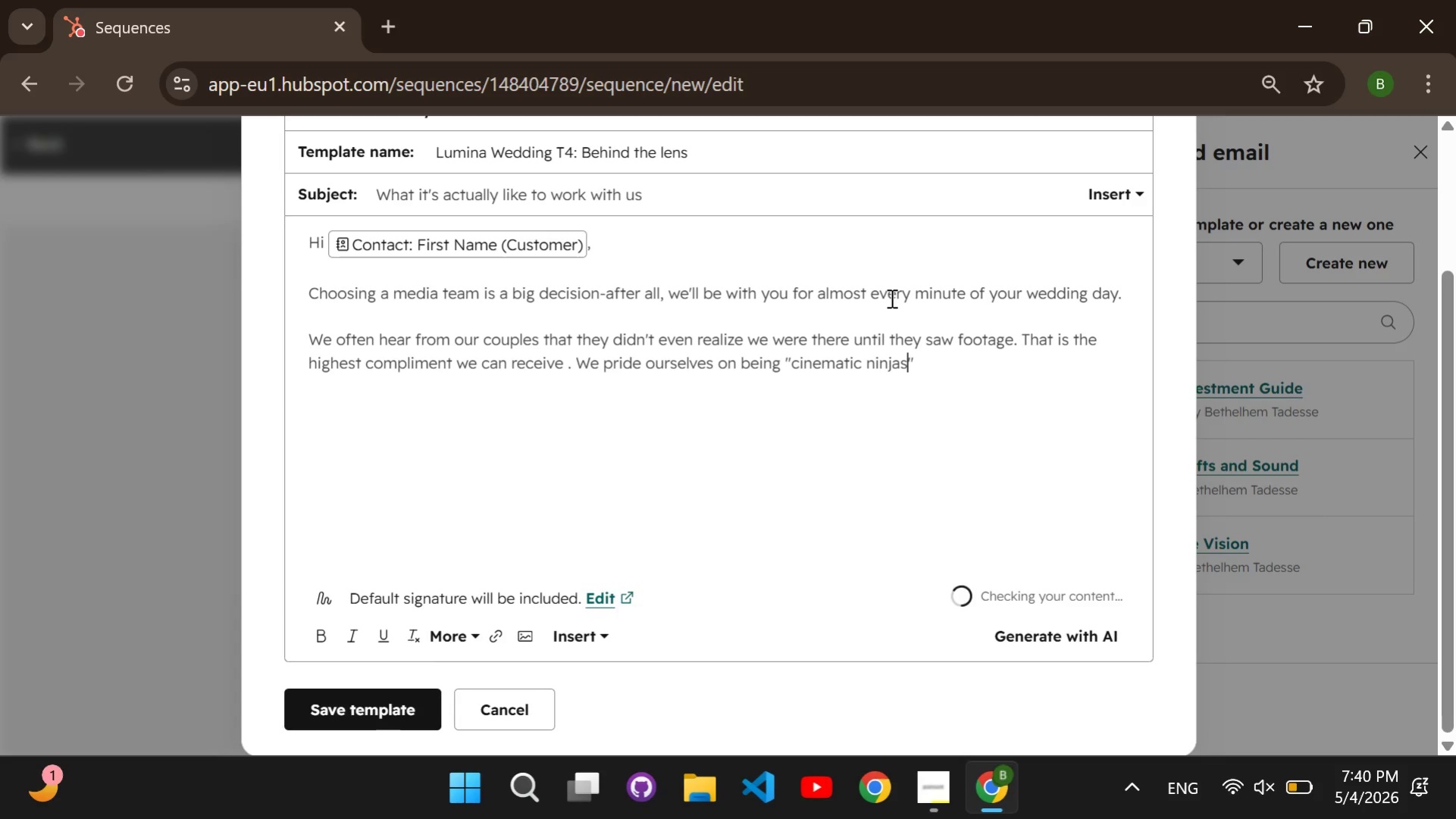 
key(ArrowRight)
 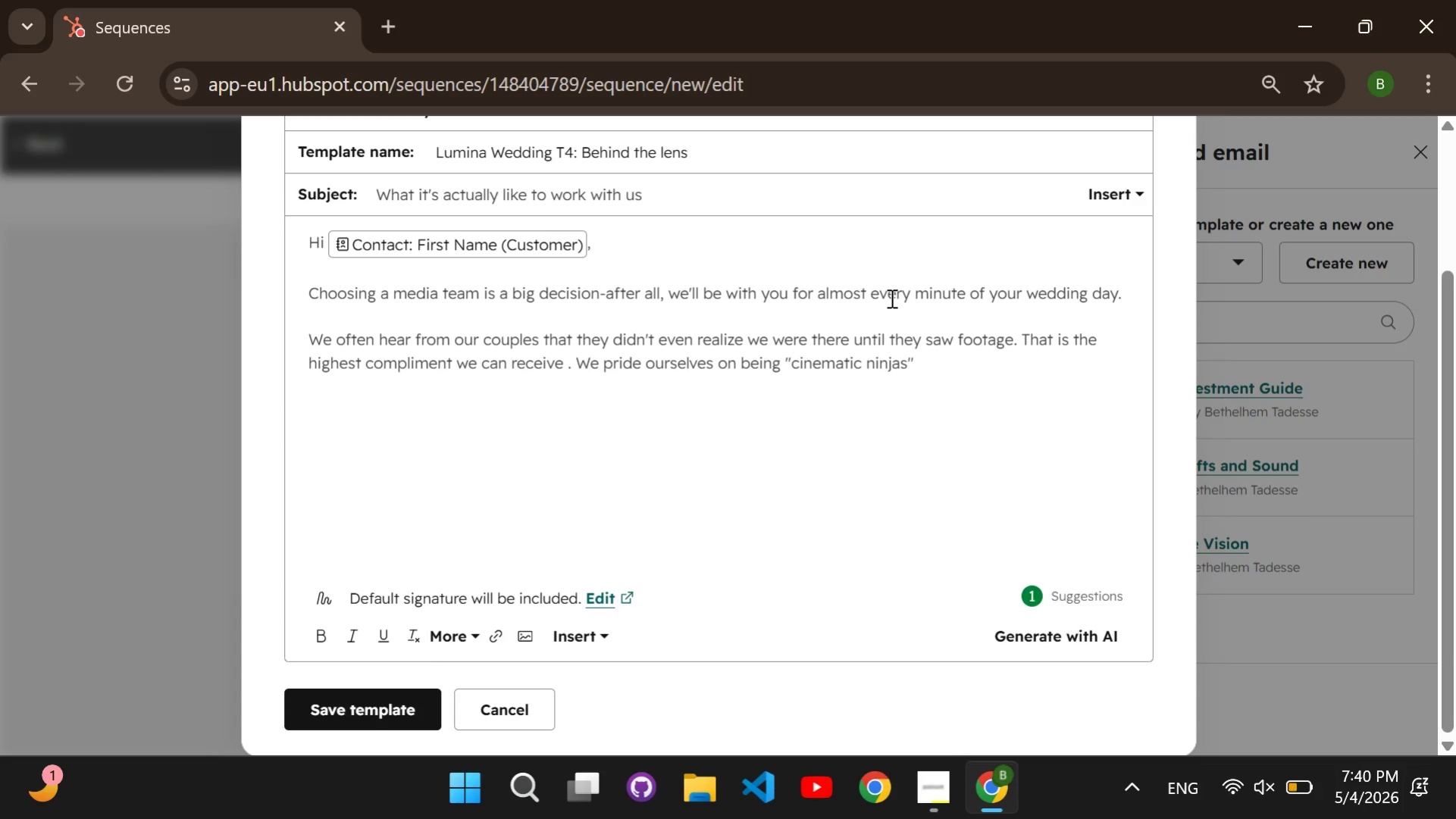 
type( observing the day as it unfolds naturally rather than turning your wedding into a movie set.)
 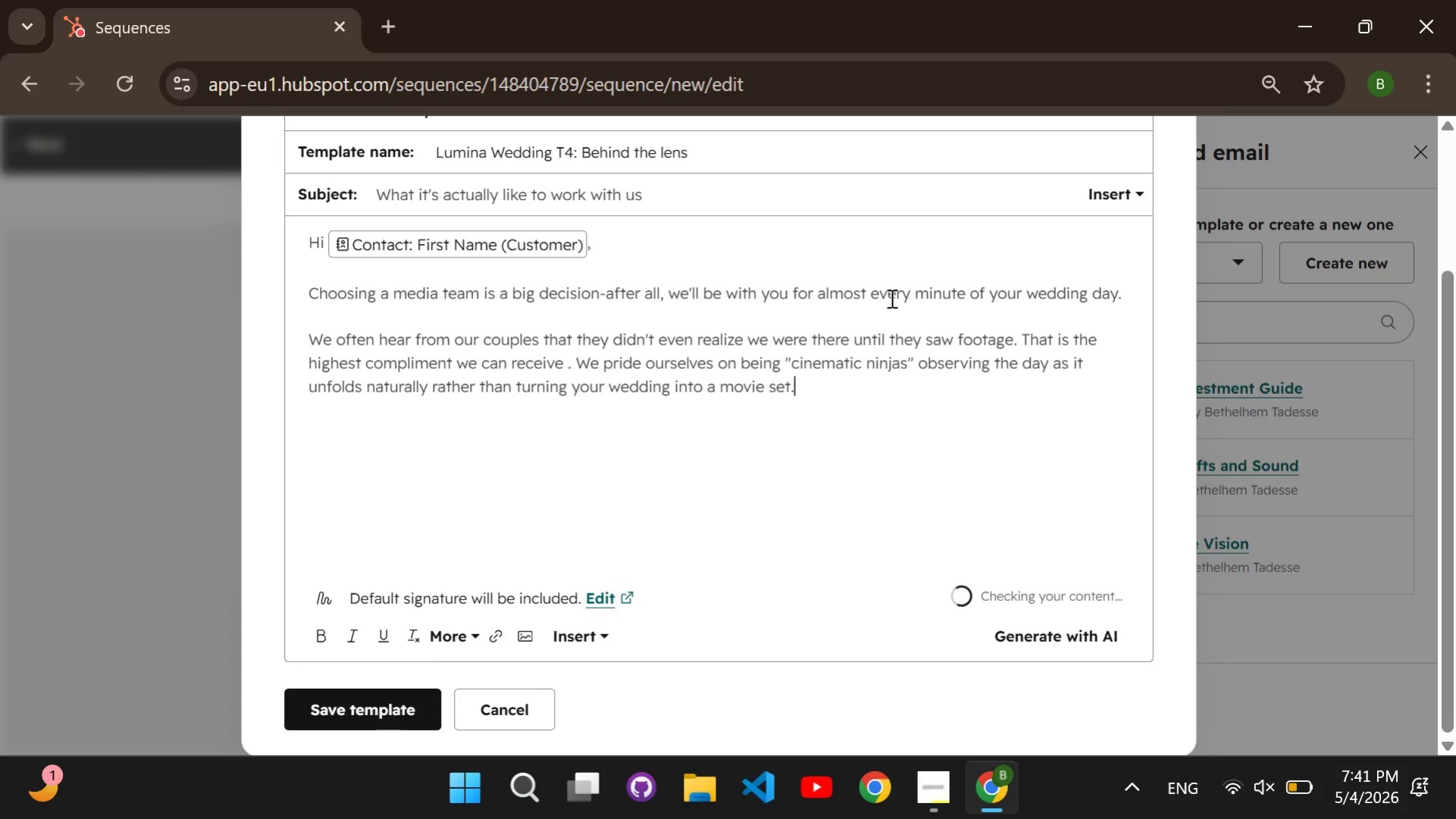 
key(Enter)
 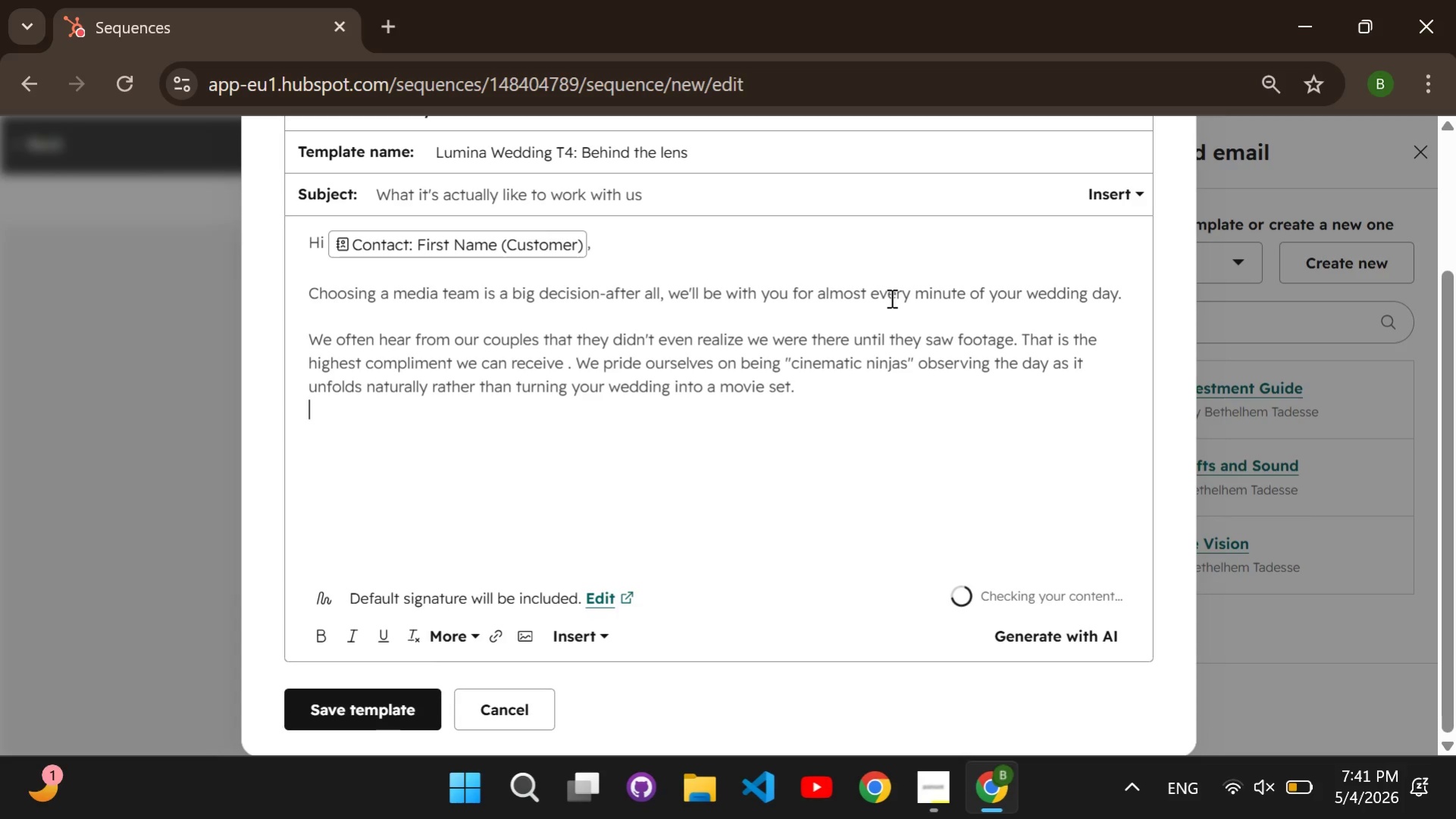 
key(Enter)
 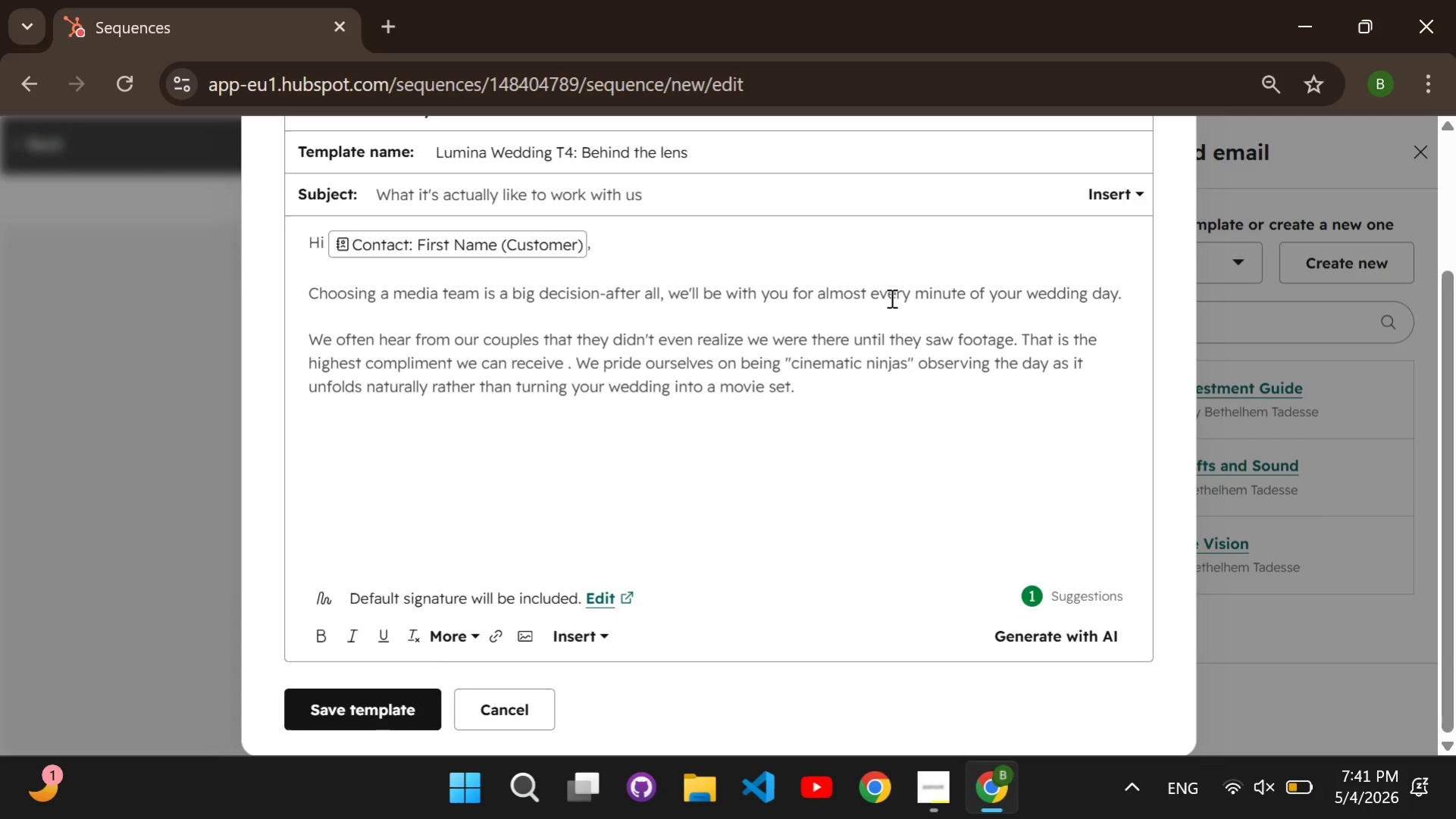 
key(CapsLock)
 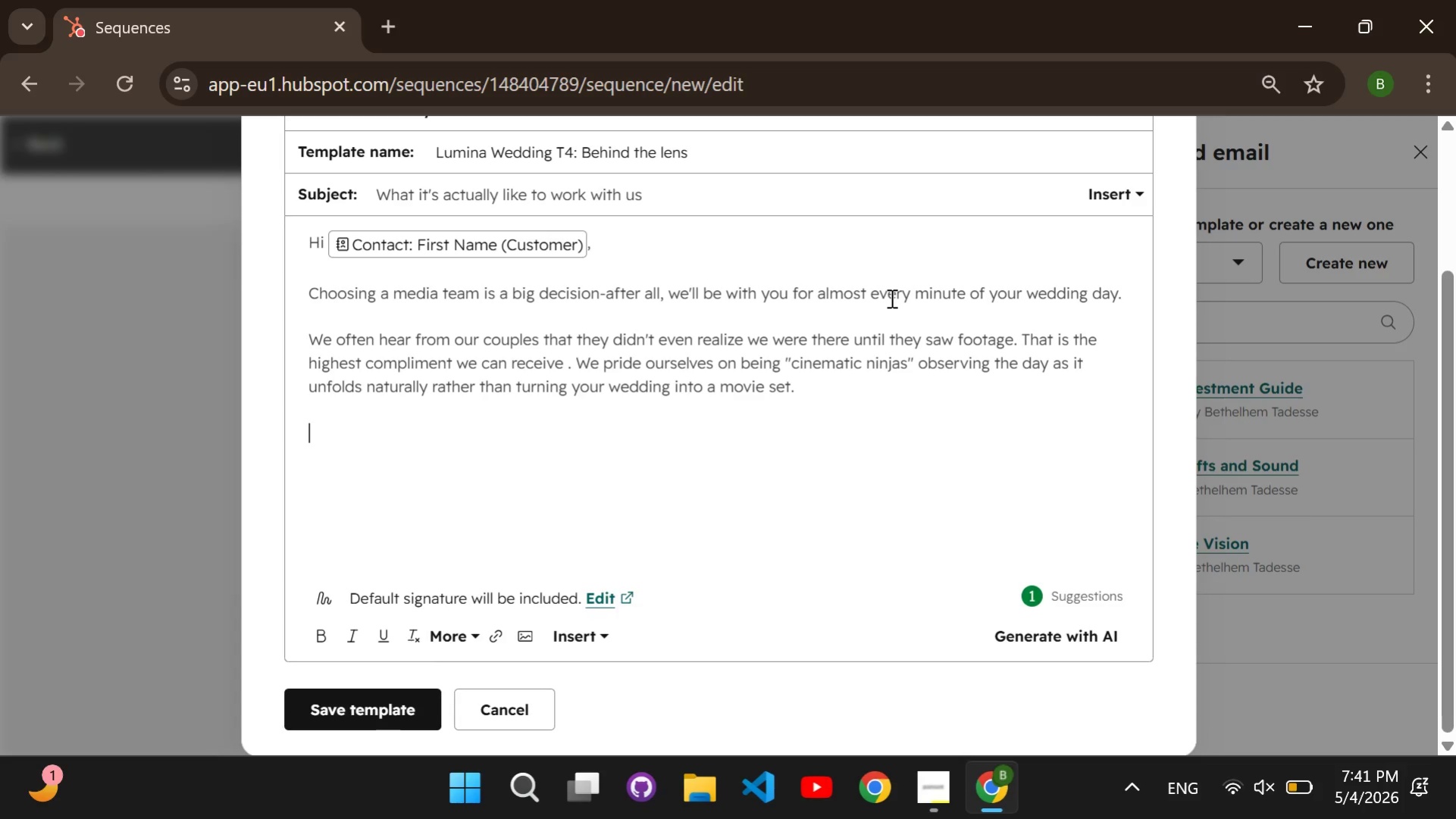 
key(Shift+Quote)
 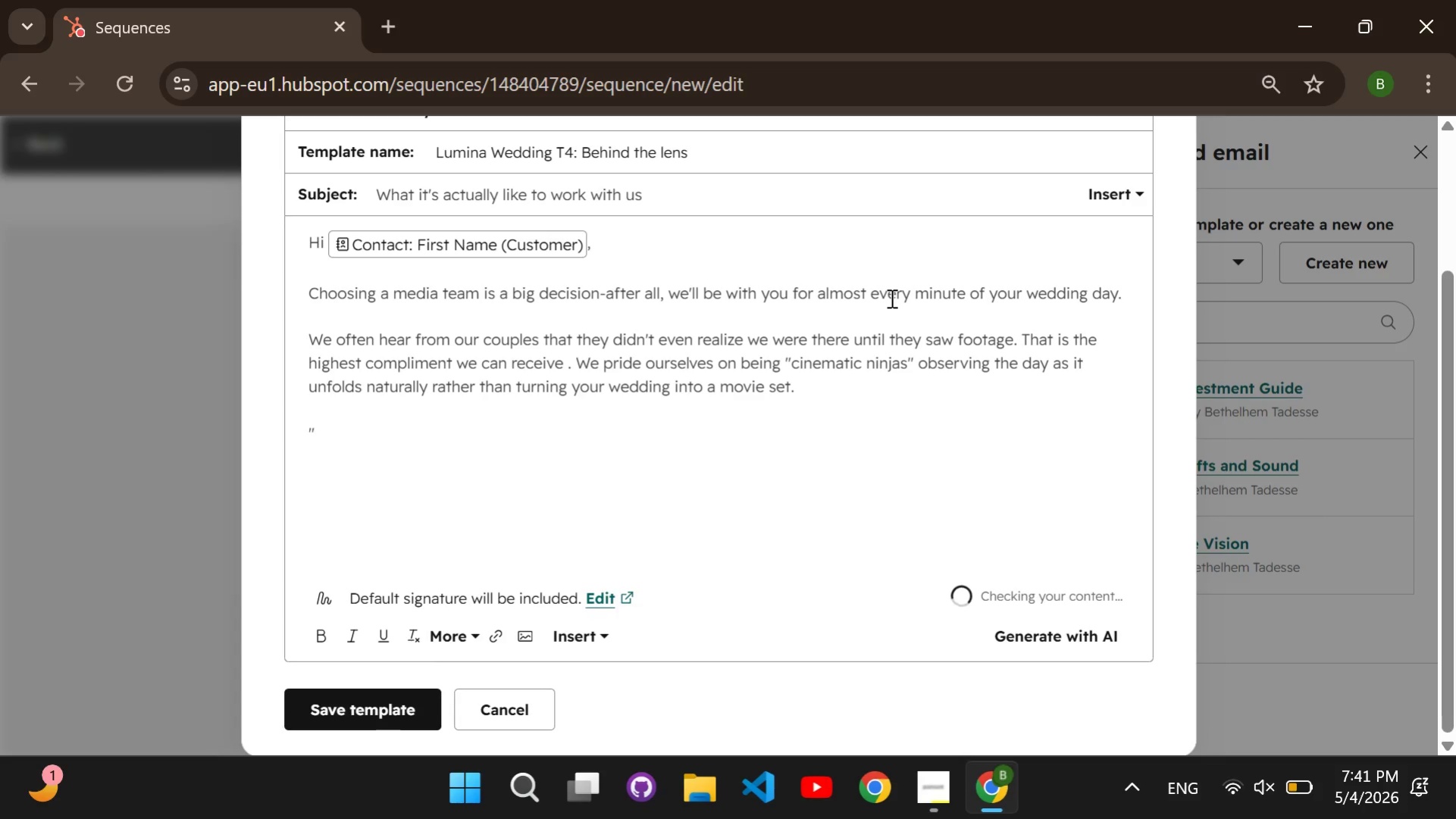 
key(Shift+Quote)
 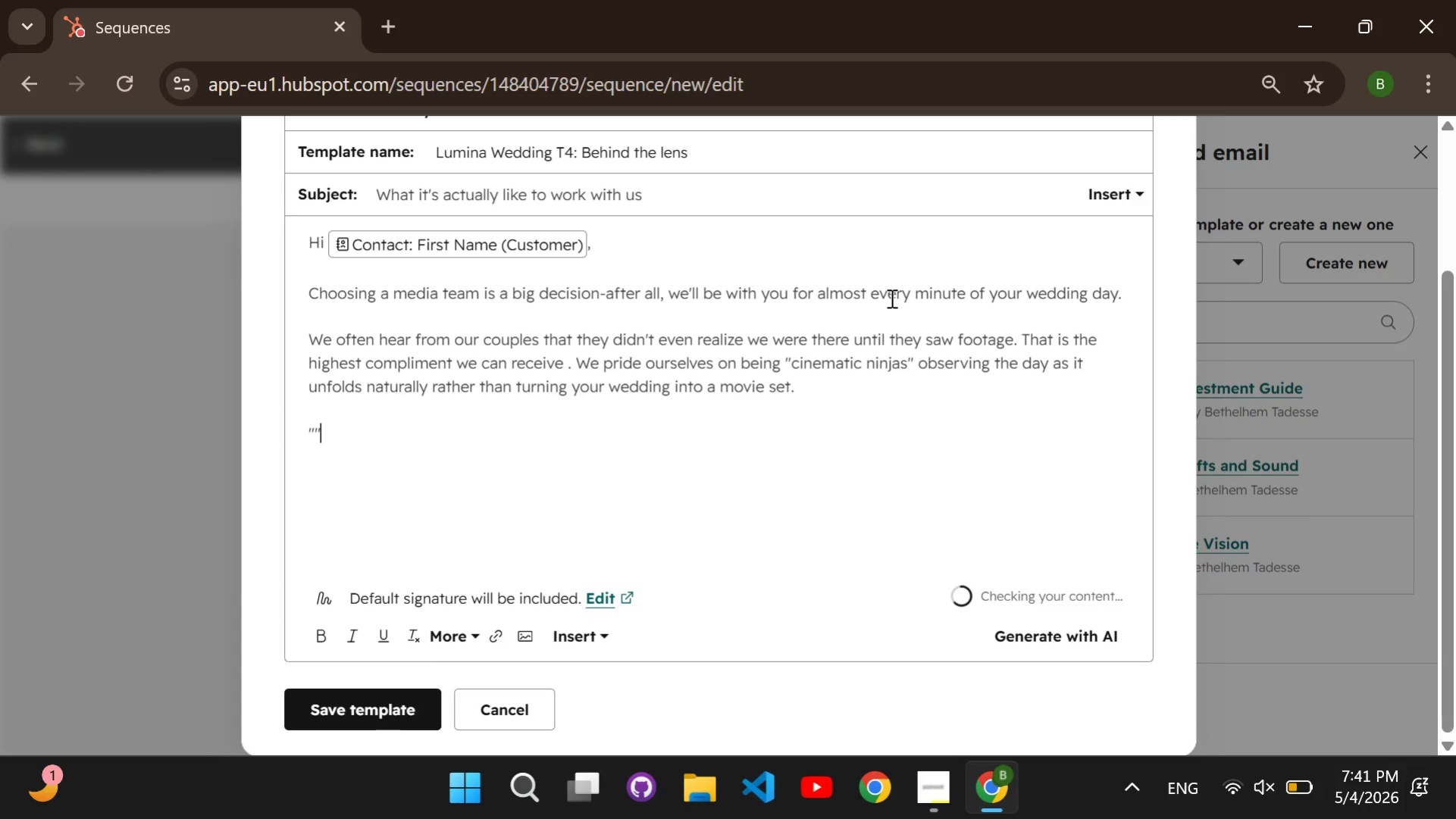 
key(ArrowLeft)
 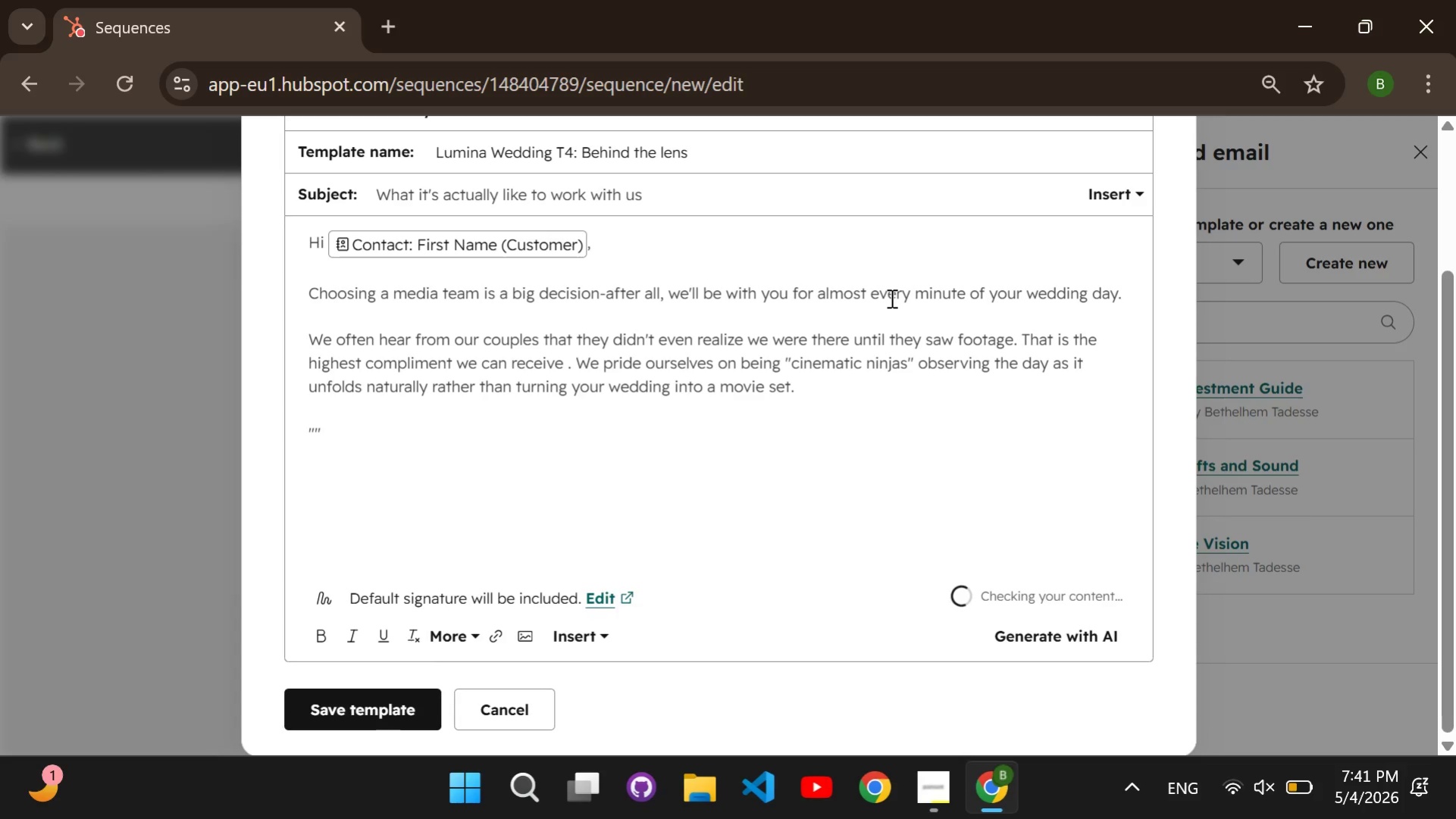 
type(Lumina didn't just give us a video; )
 